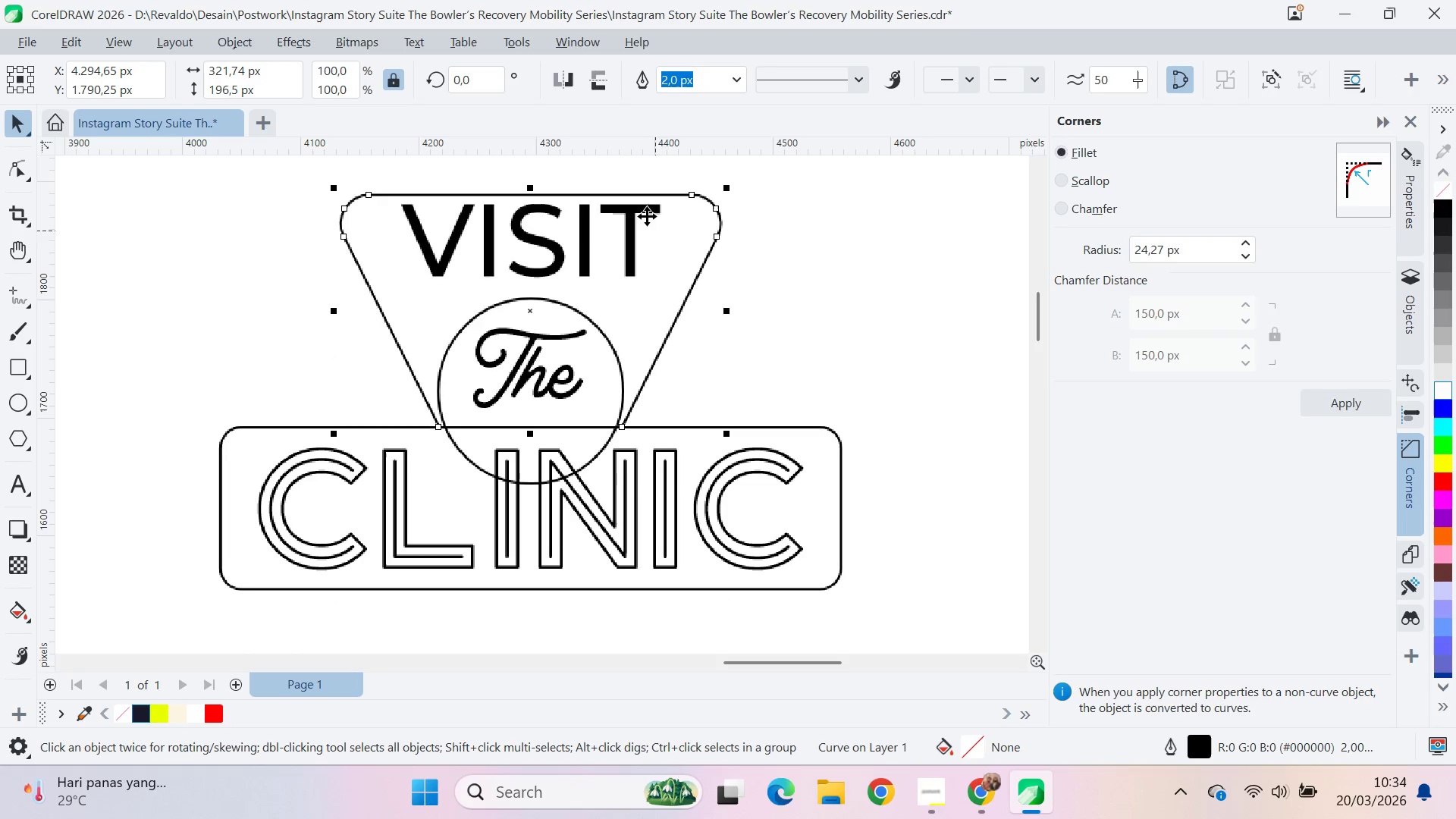 
left_click([645, 209])
 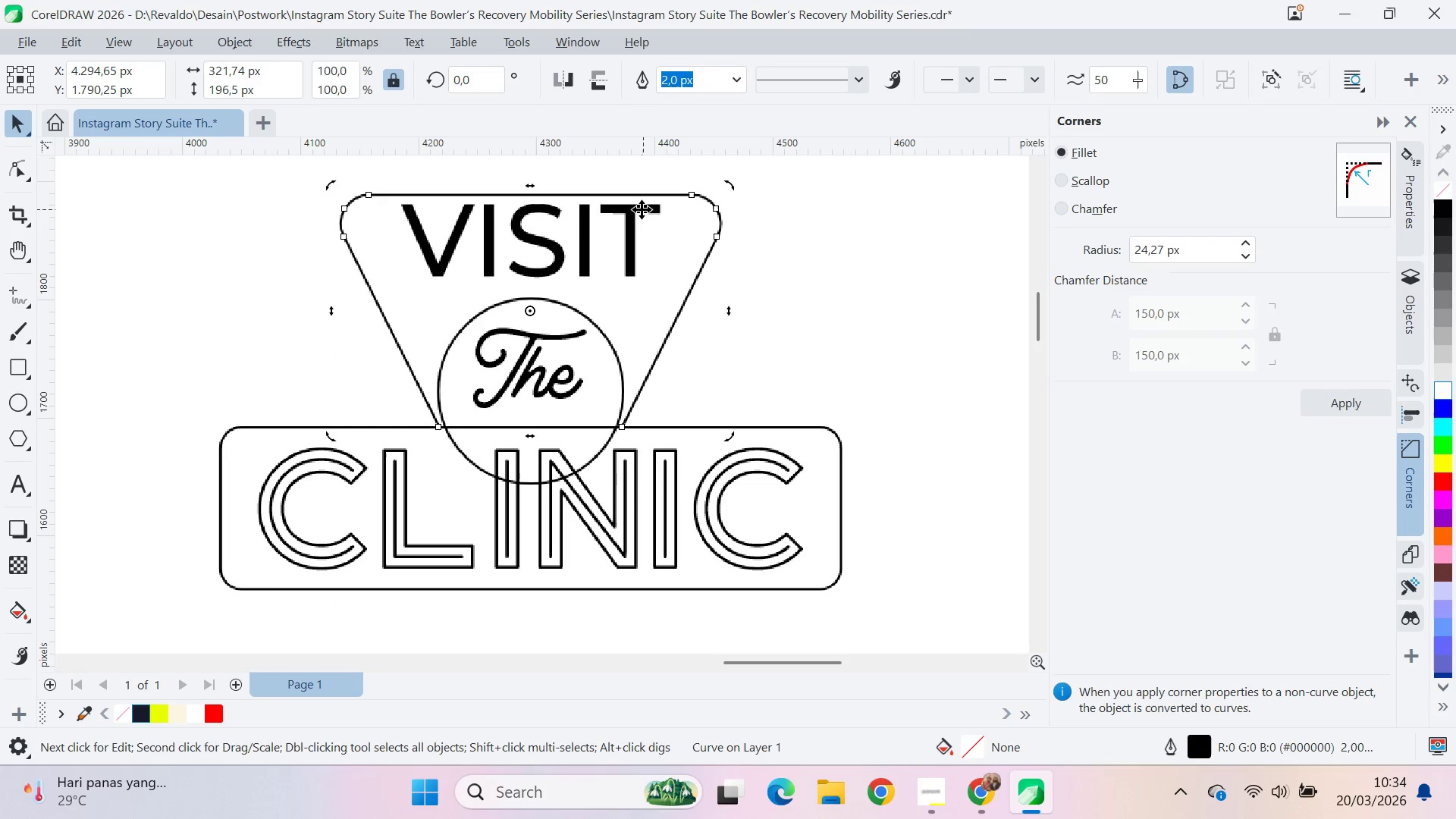 
left_click([639, 209])
 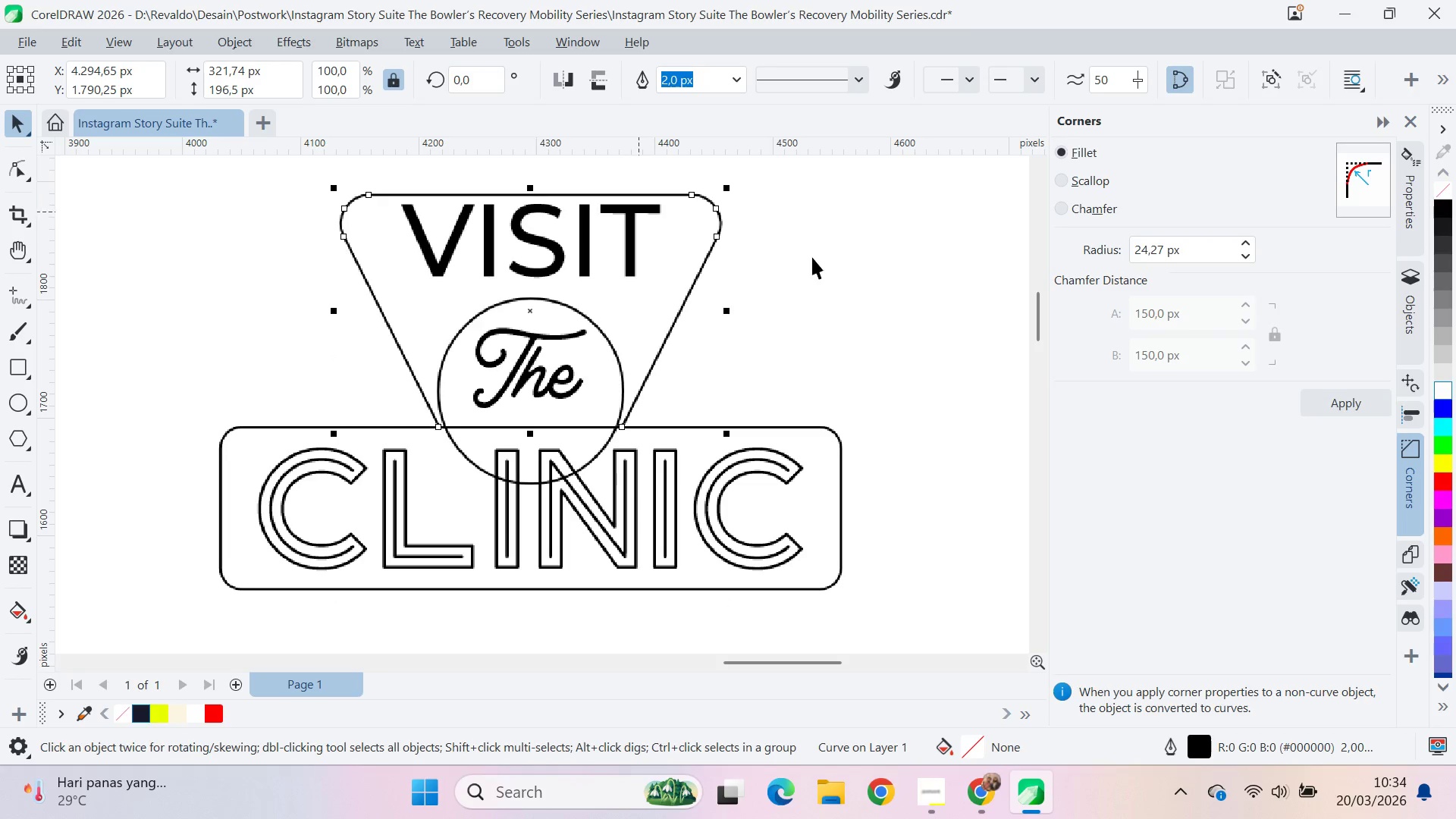 
left_click_drag(start_coordinate=[814, 258], to_coordinate=[801, 258])
 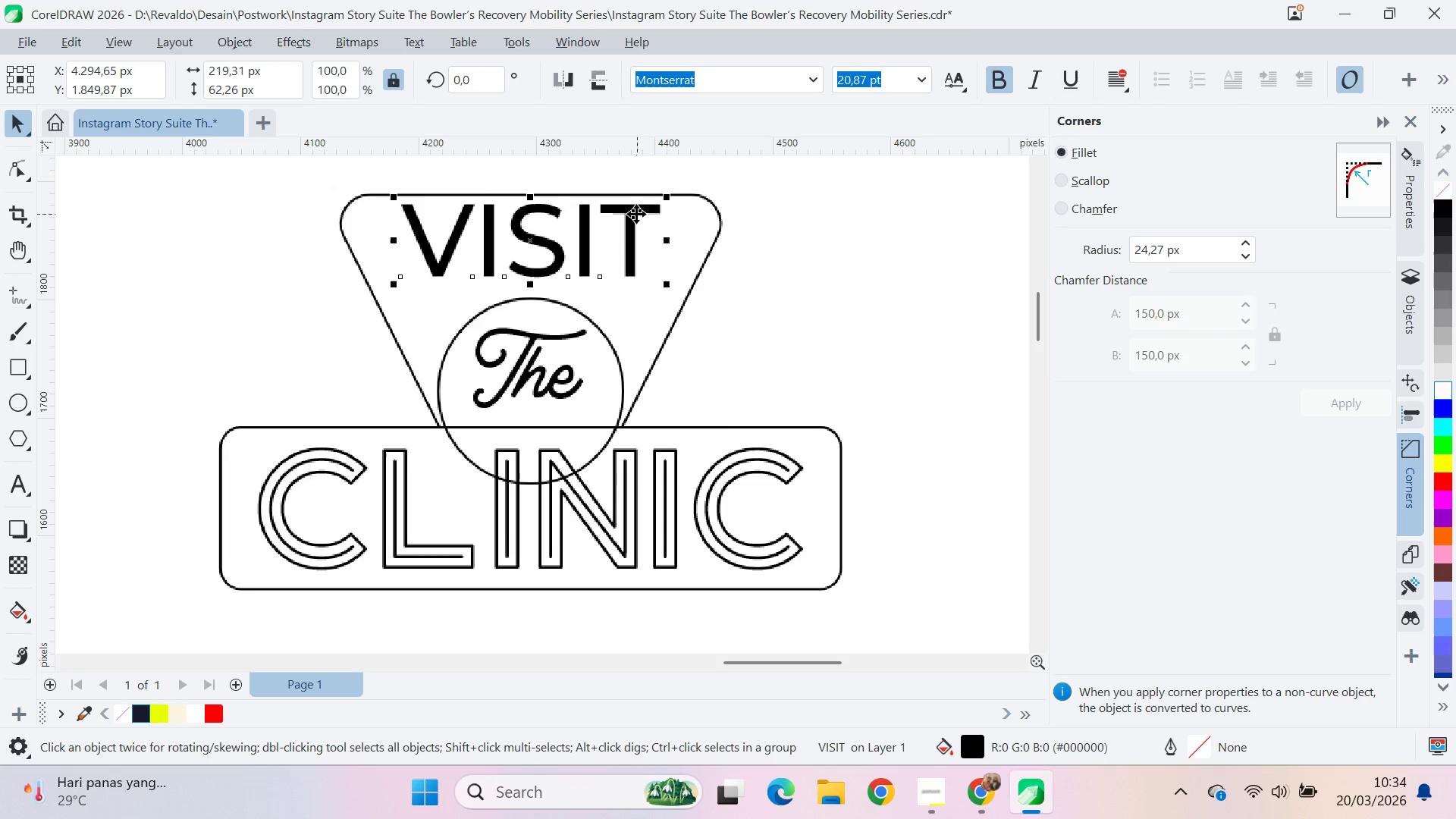 
left_click_drag(start_coordinate=[636, 212], to_coordinate=[624, 629])
 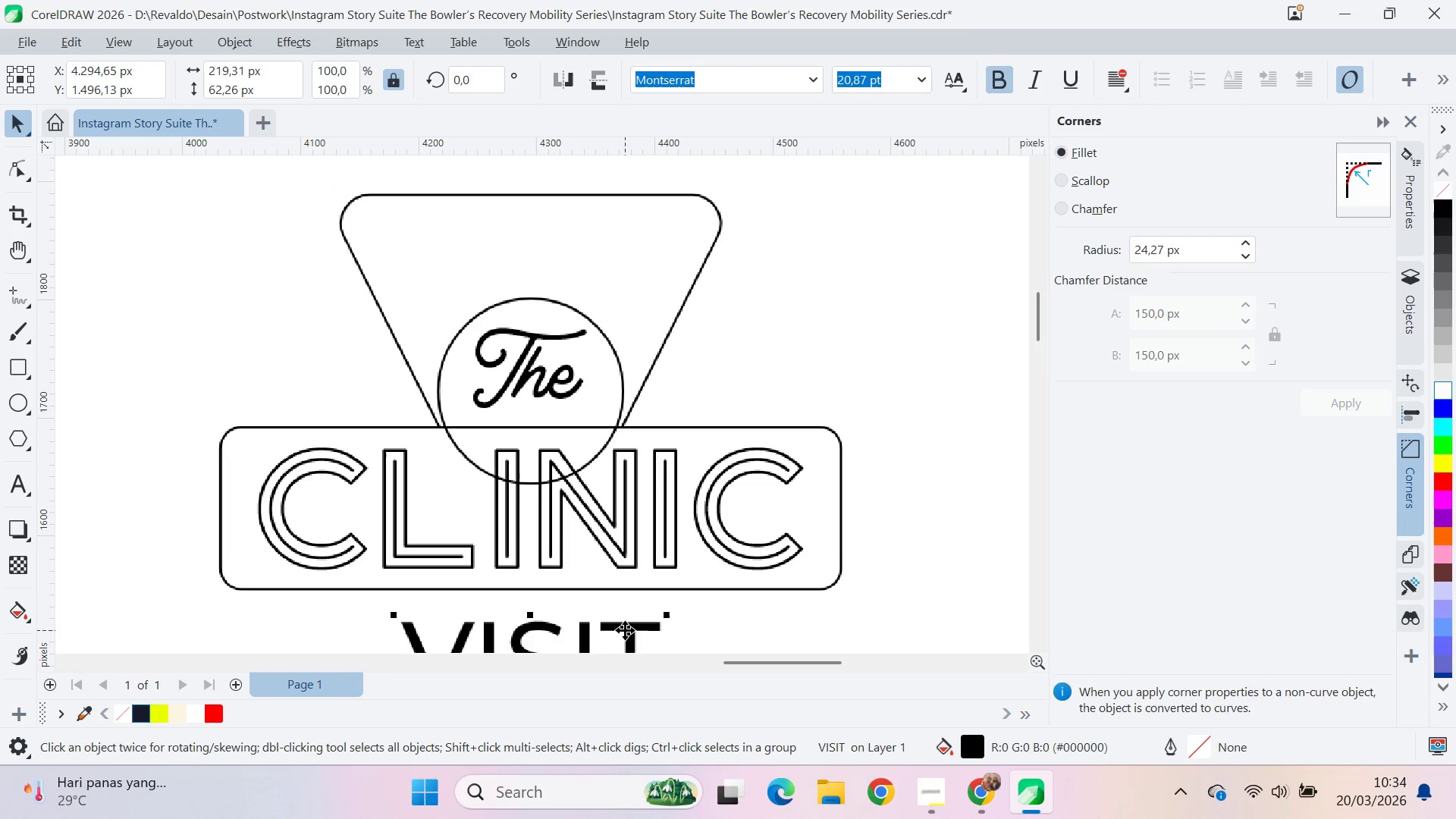 
hold_key(key=ShiftLeft, duration=0.69)
 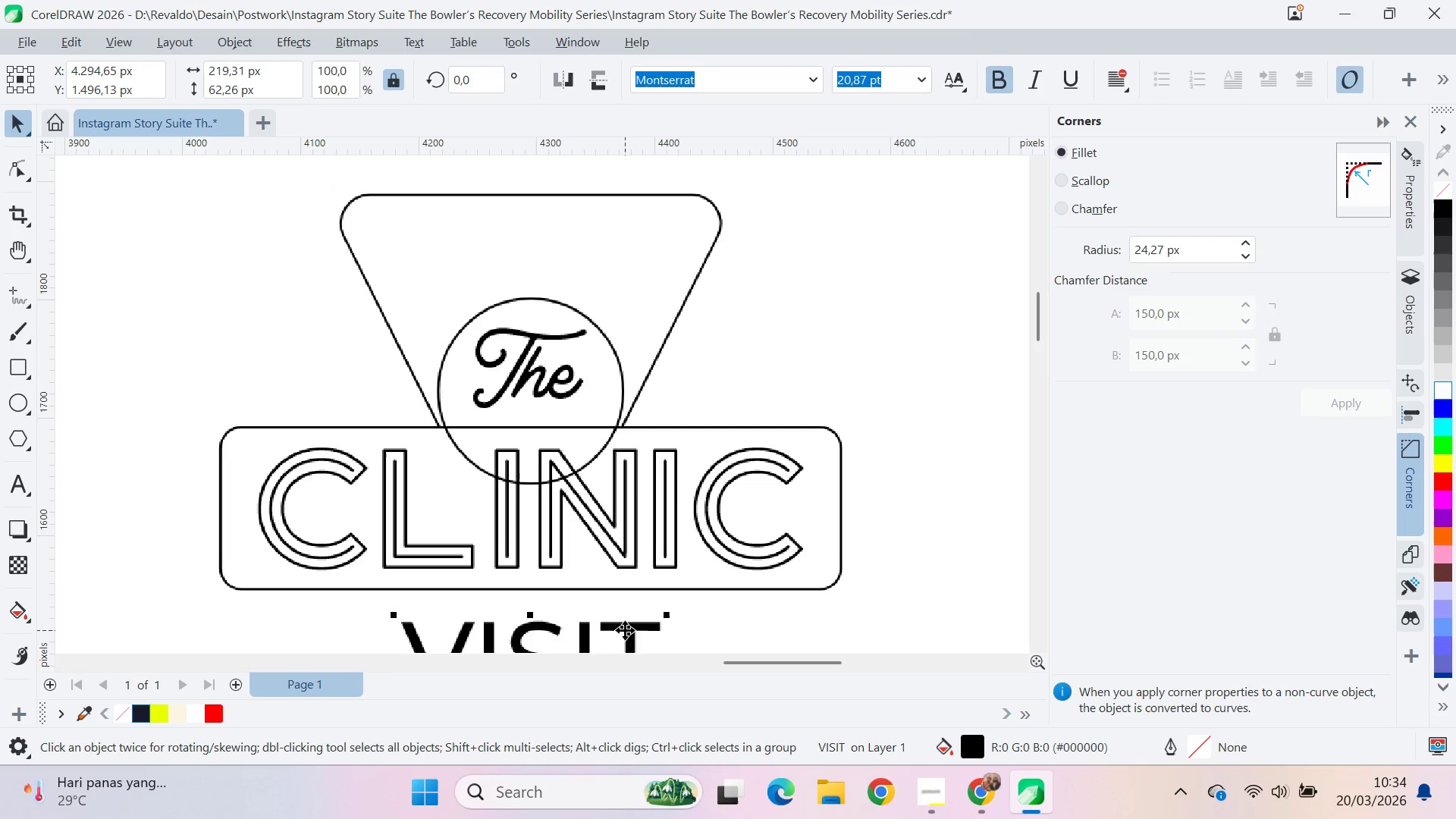 
key(Shift+ShiftLeft)
 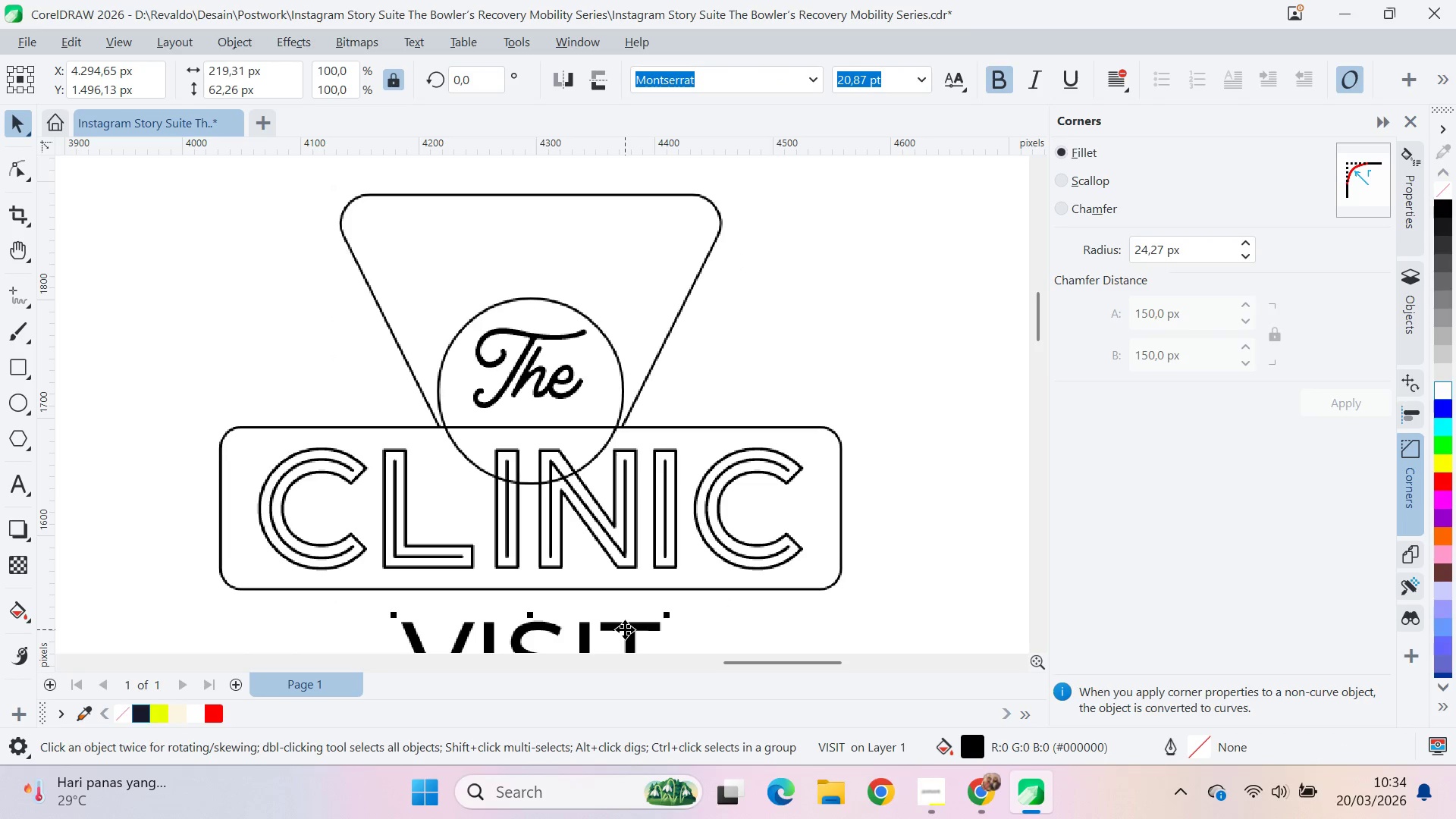 
hold_key(key=ControlLeft, duration=0.39)
 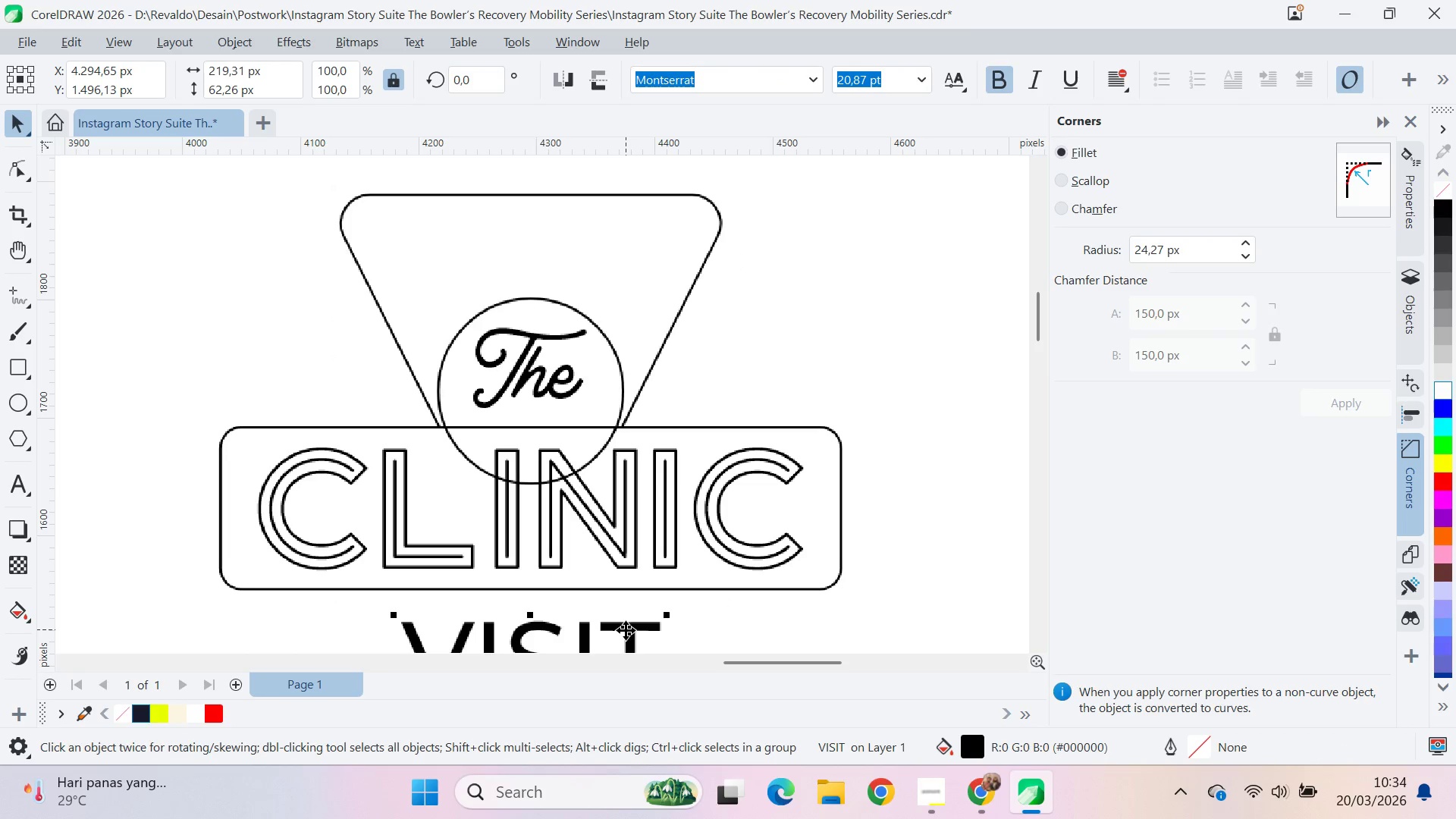 
hold_key(key=ShiftLeft, duration=0.77)
left_click_drag(start_coordinate=[626, 629], to_coordinate=[588, 317])
 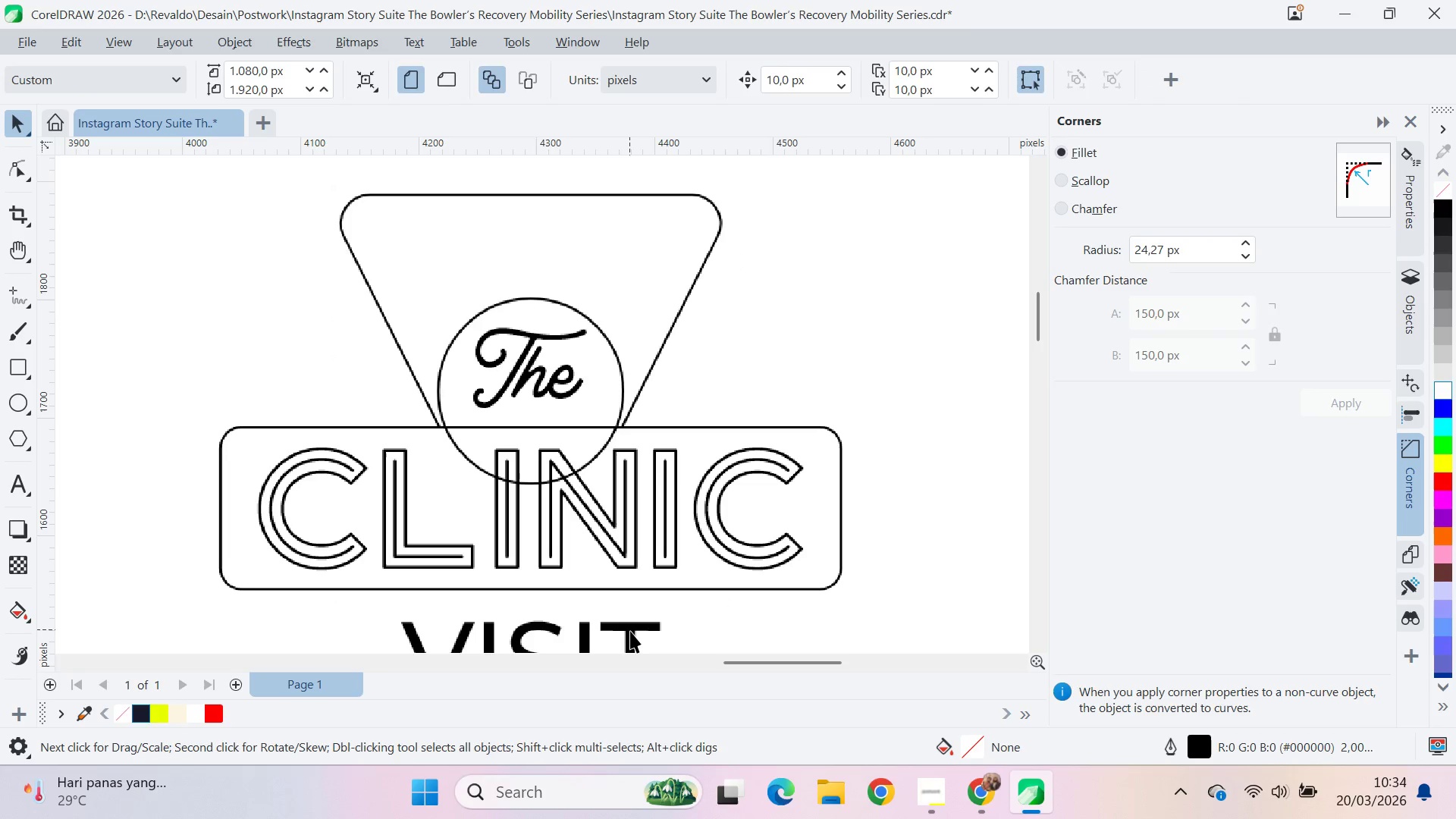 
left_click_drag(start_coordinate=[630, 631], to_coordinate=[629, 220])
 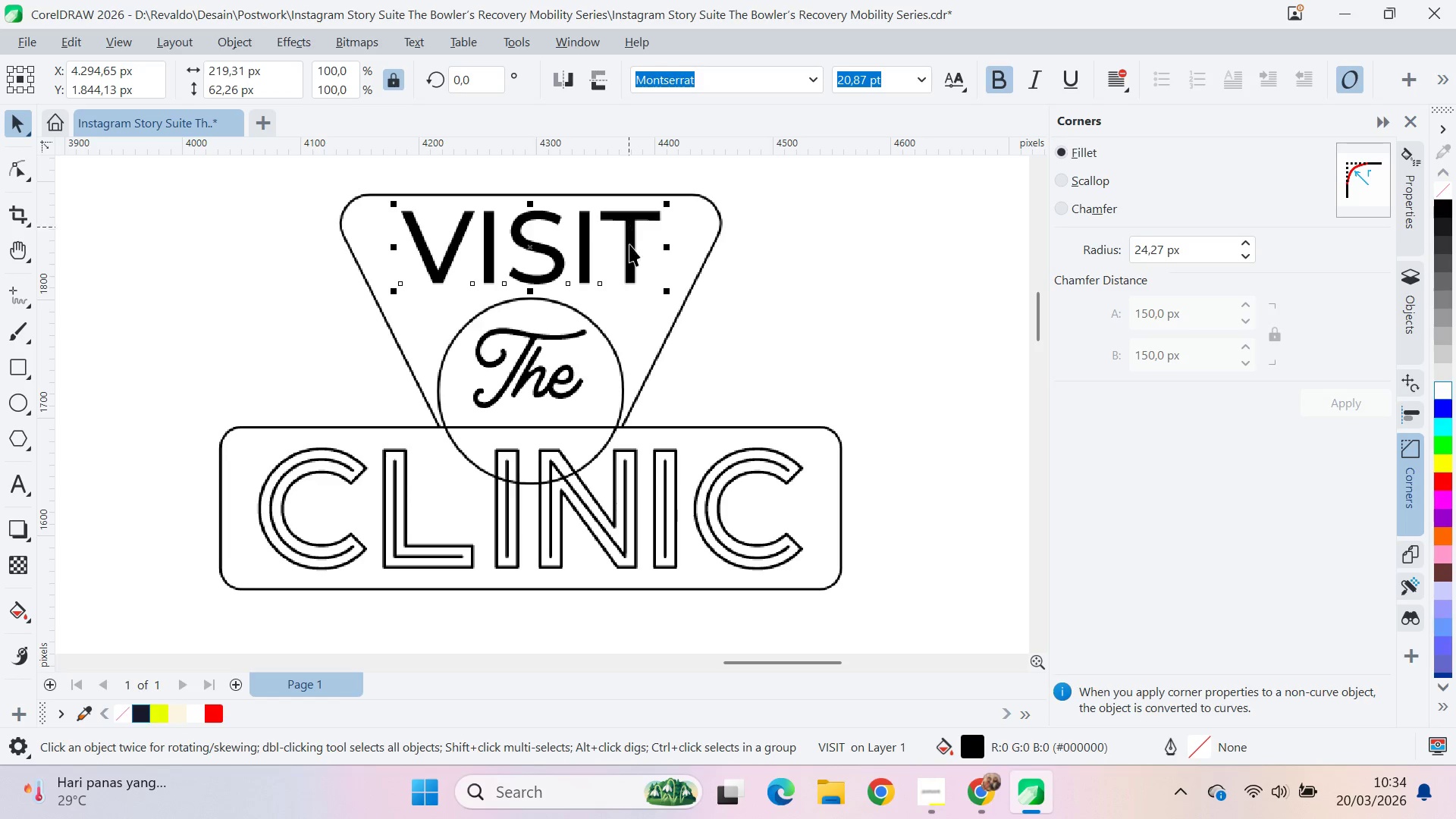 
hold_key(key=ShiftLeft, duration=1.52)
 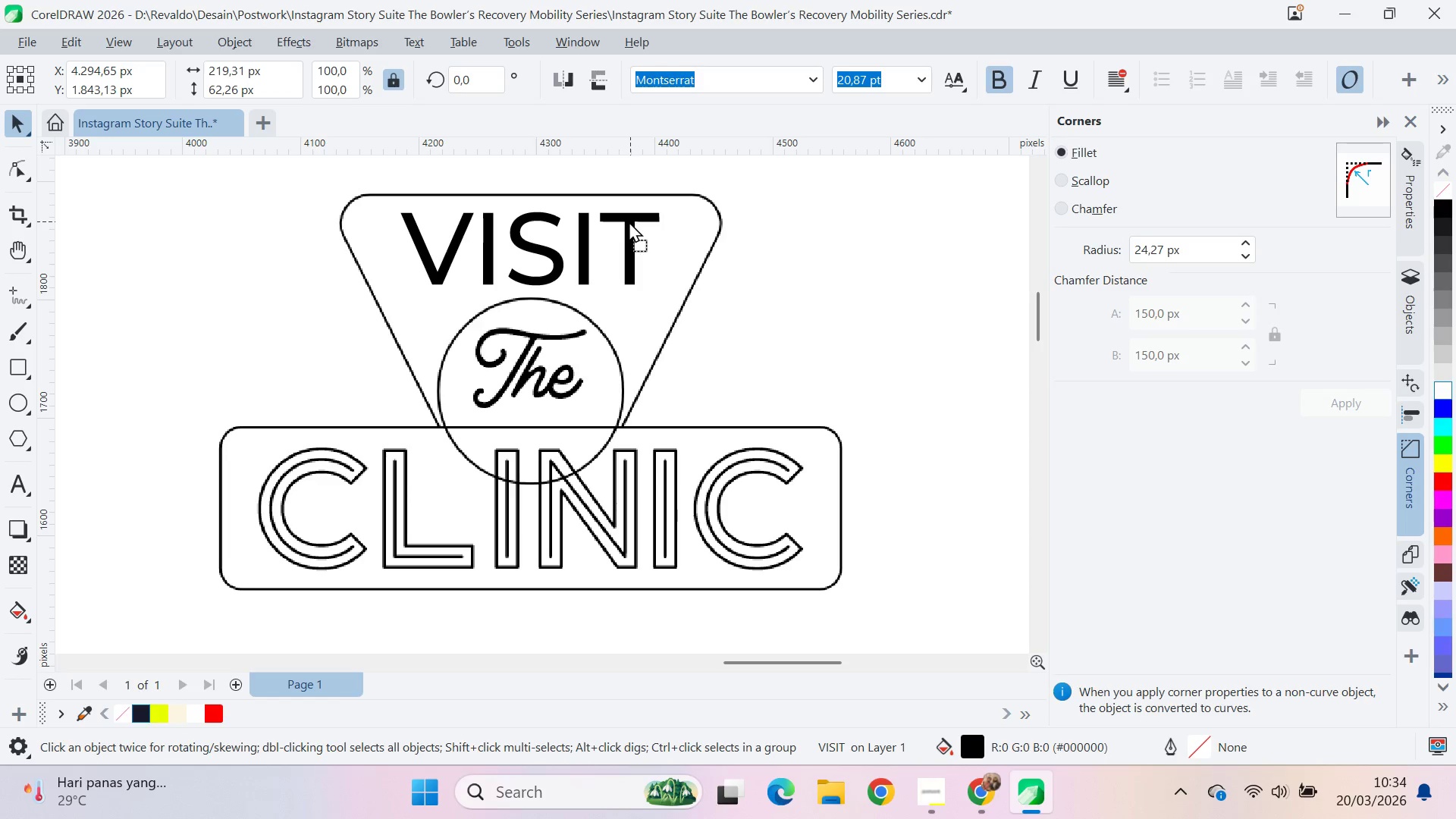 
hold_key(key=ShiftLeft, duration=1.52)
 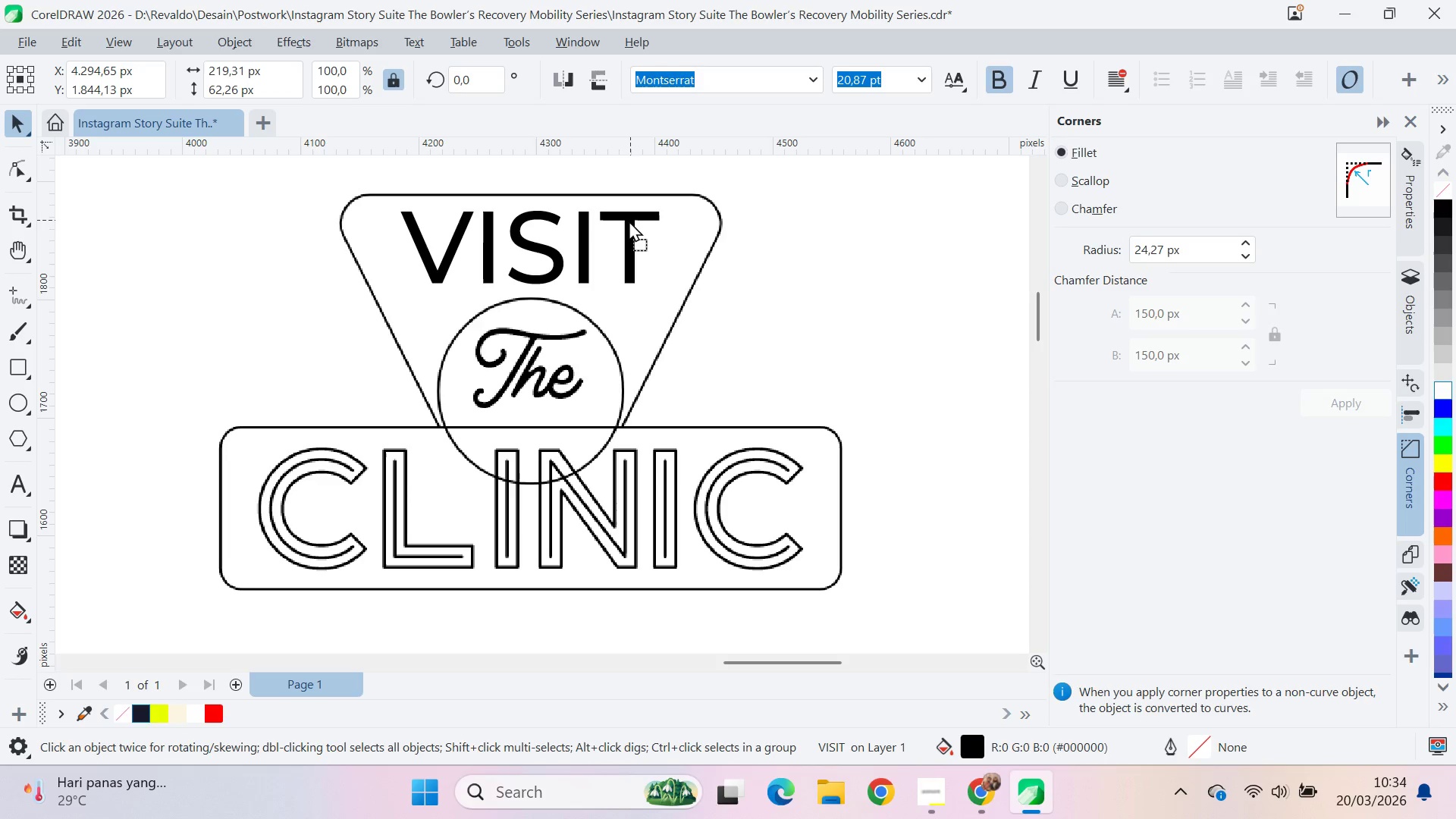 
hold_key(key=ShiftLeft, duration=1.51)
 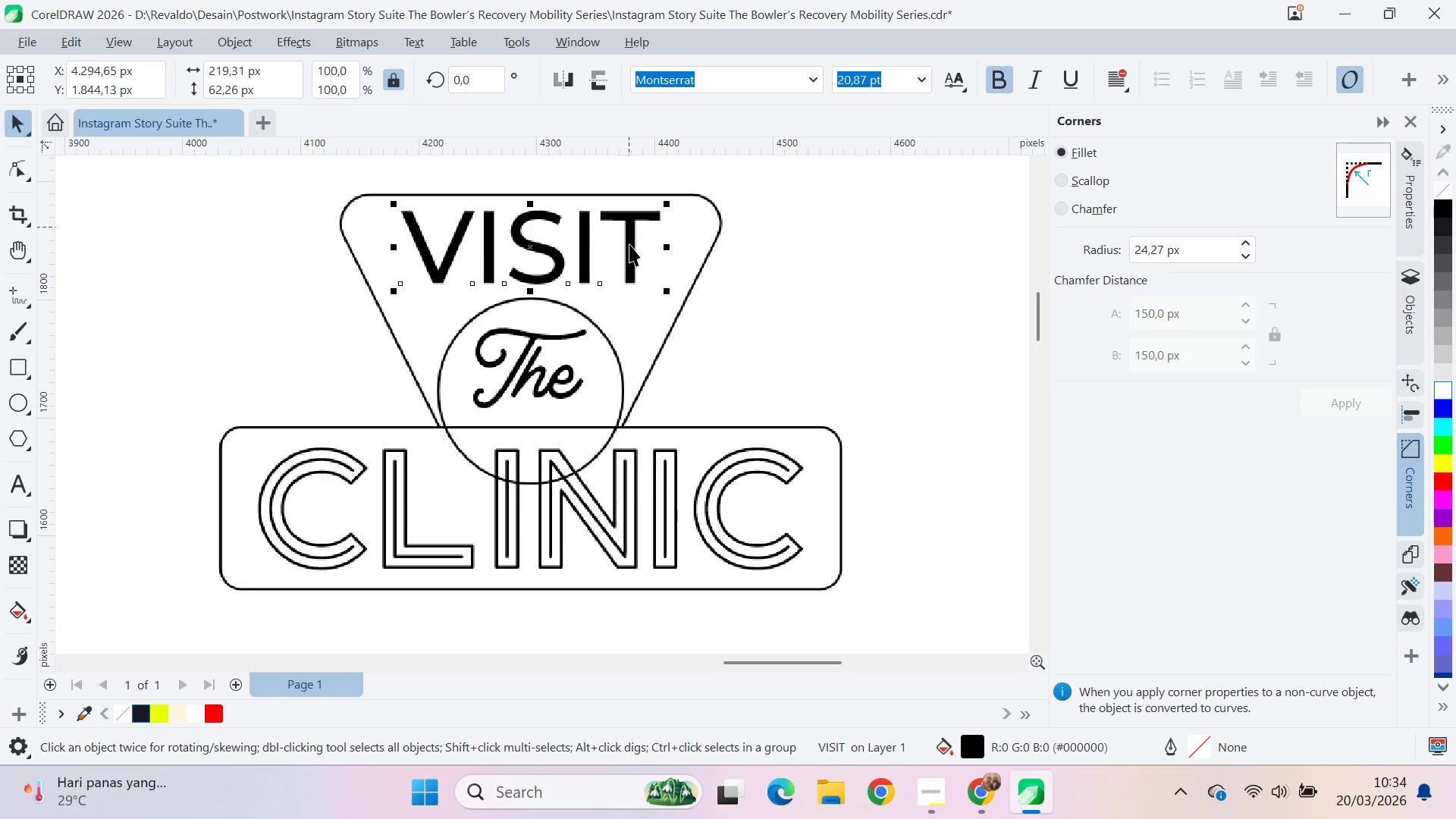 
hold_key(key=ShiftLeft, duration=0.31)
 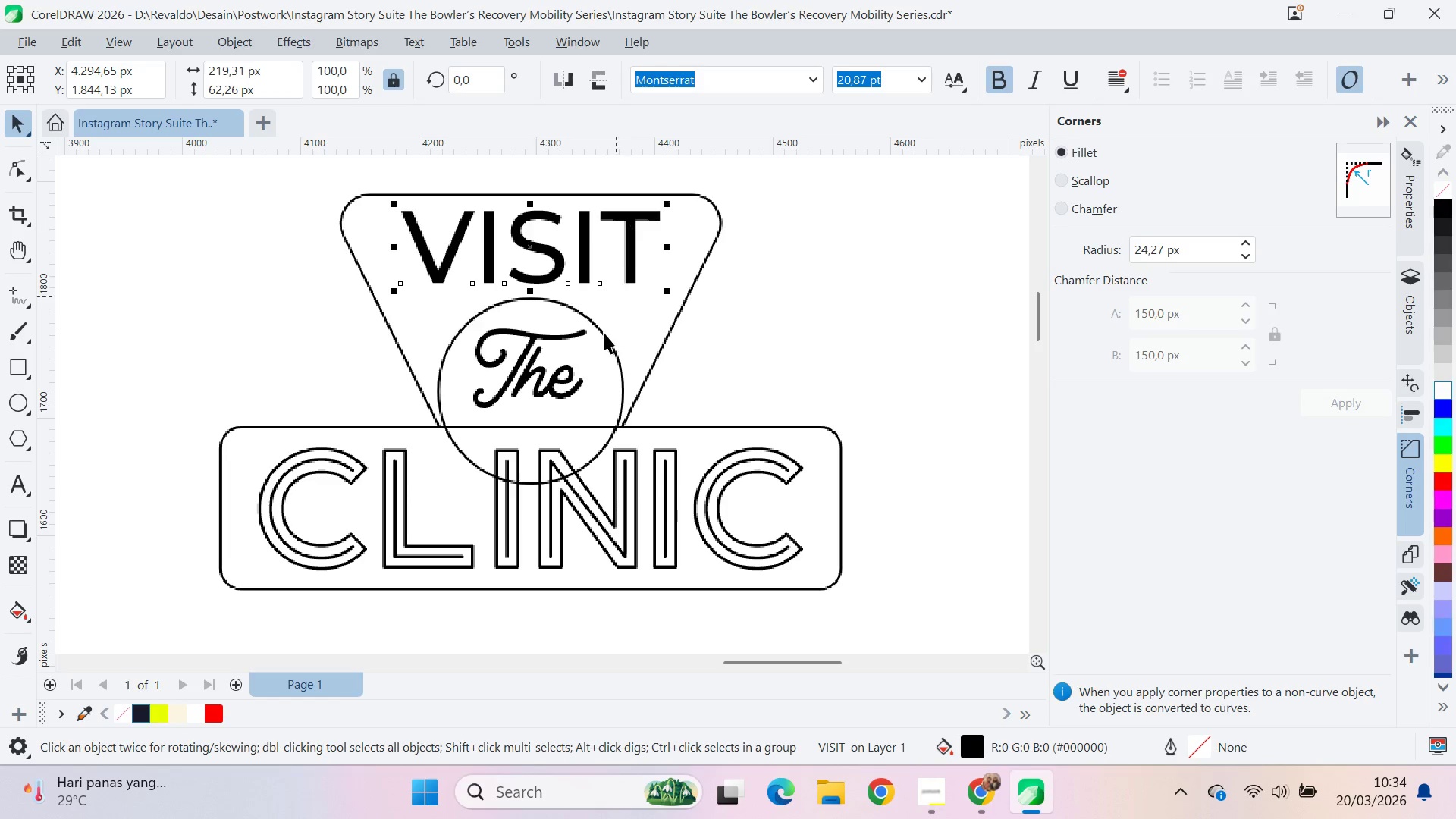 
hold_key(key=ShiftLeft, duration=0.5)
left_click([603, 334])
 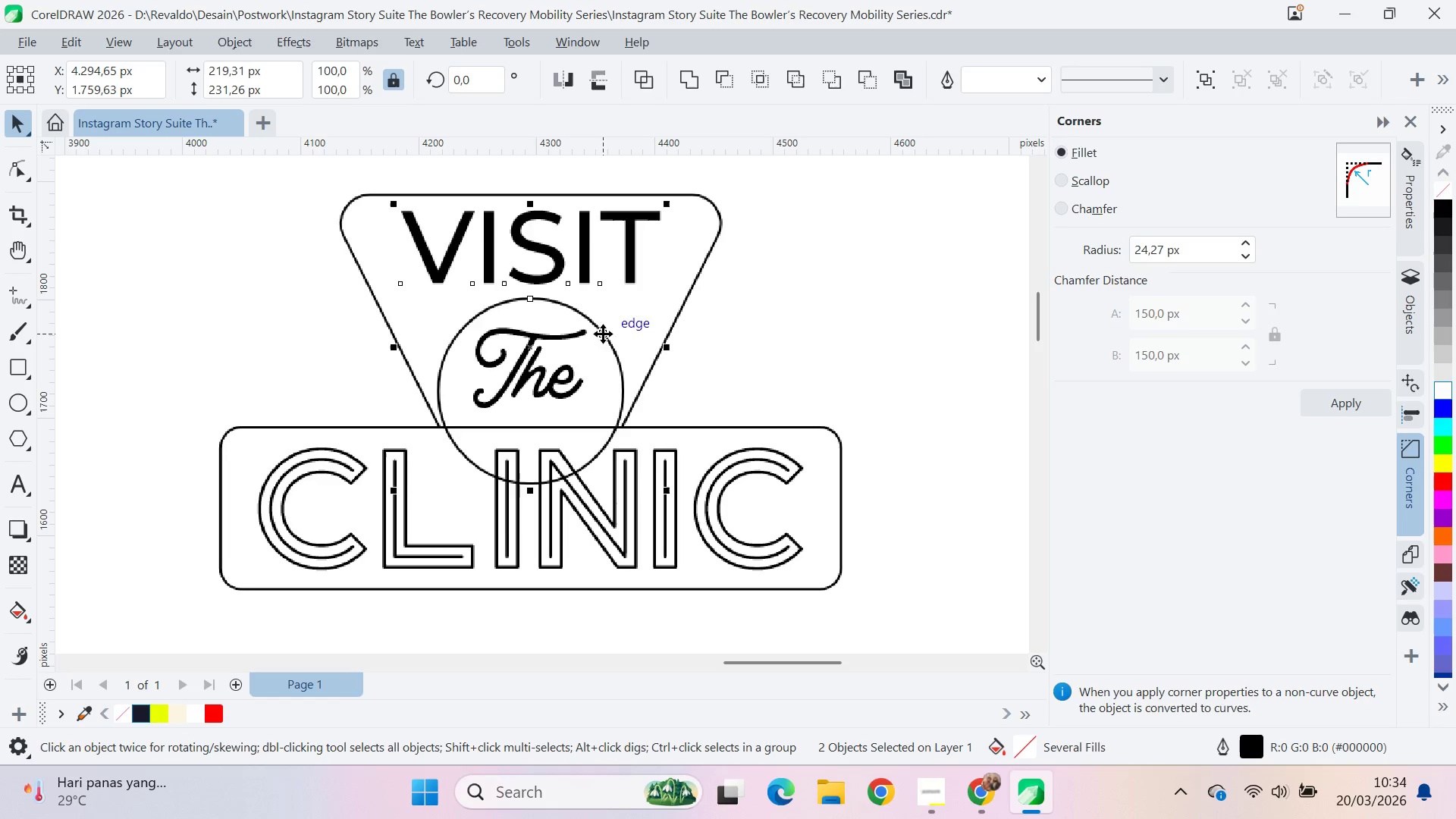 
type(ccv)
 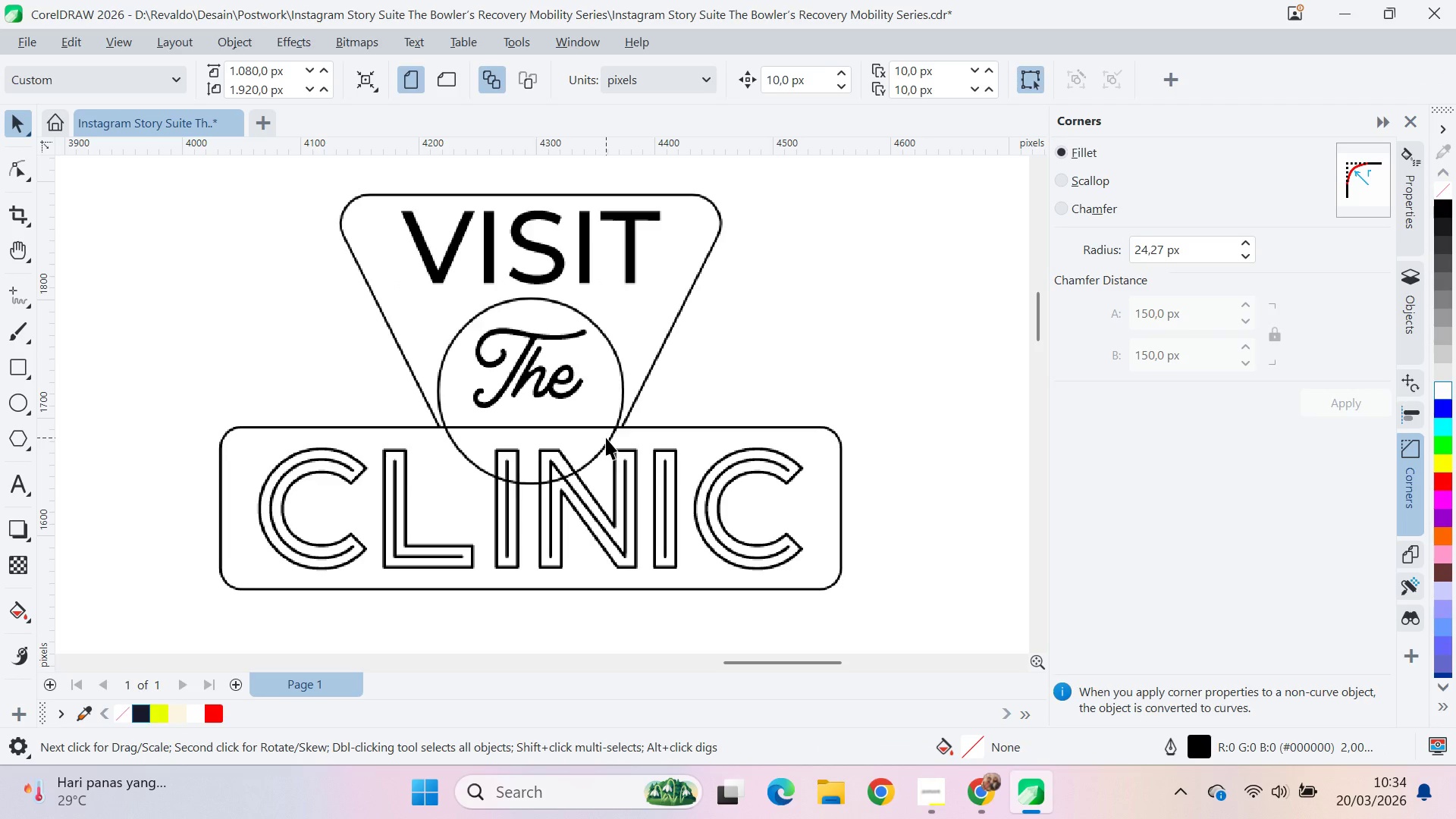 
left_click([607, 439])
 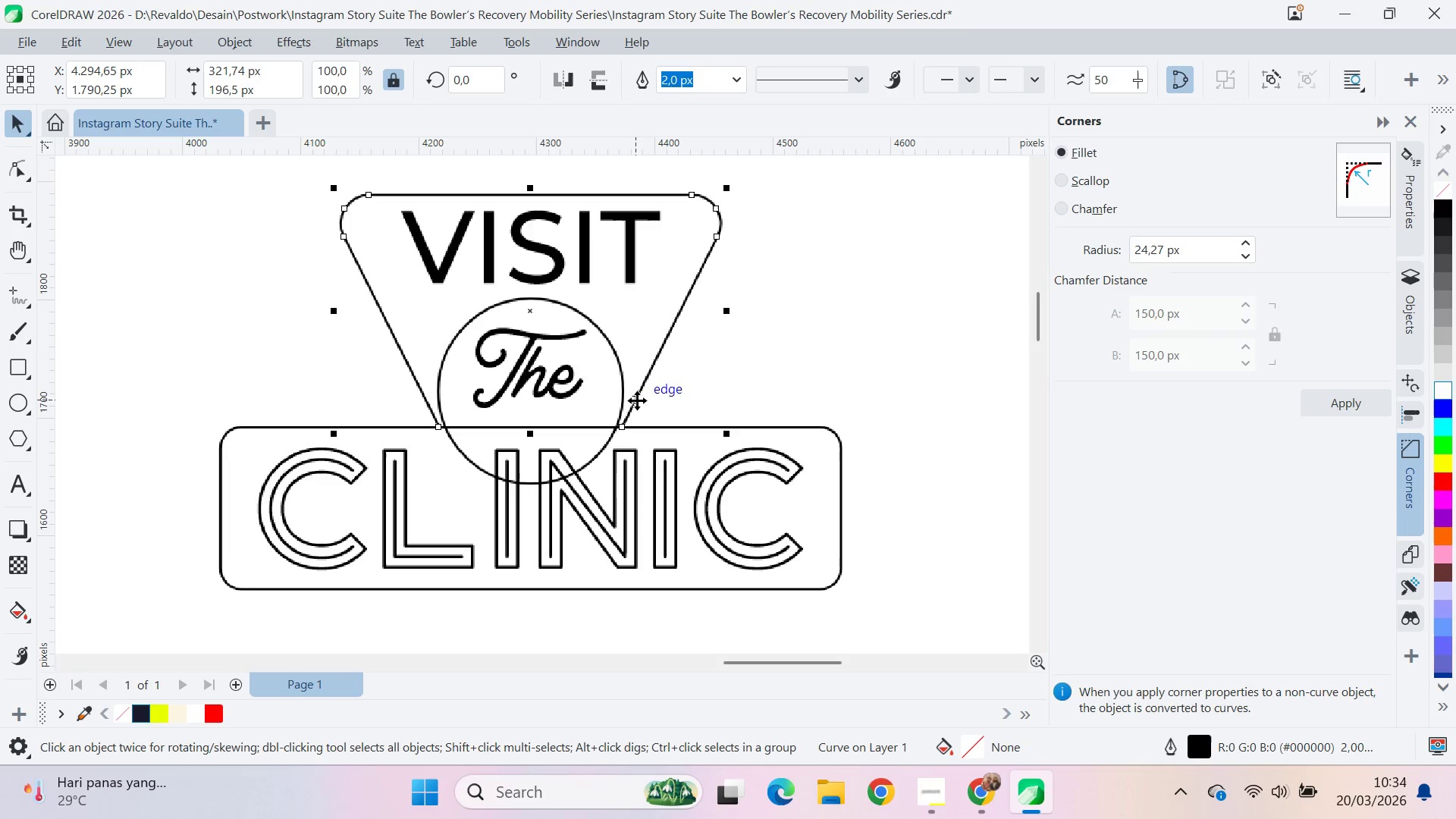 
key(A)
 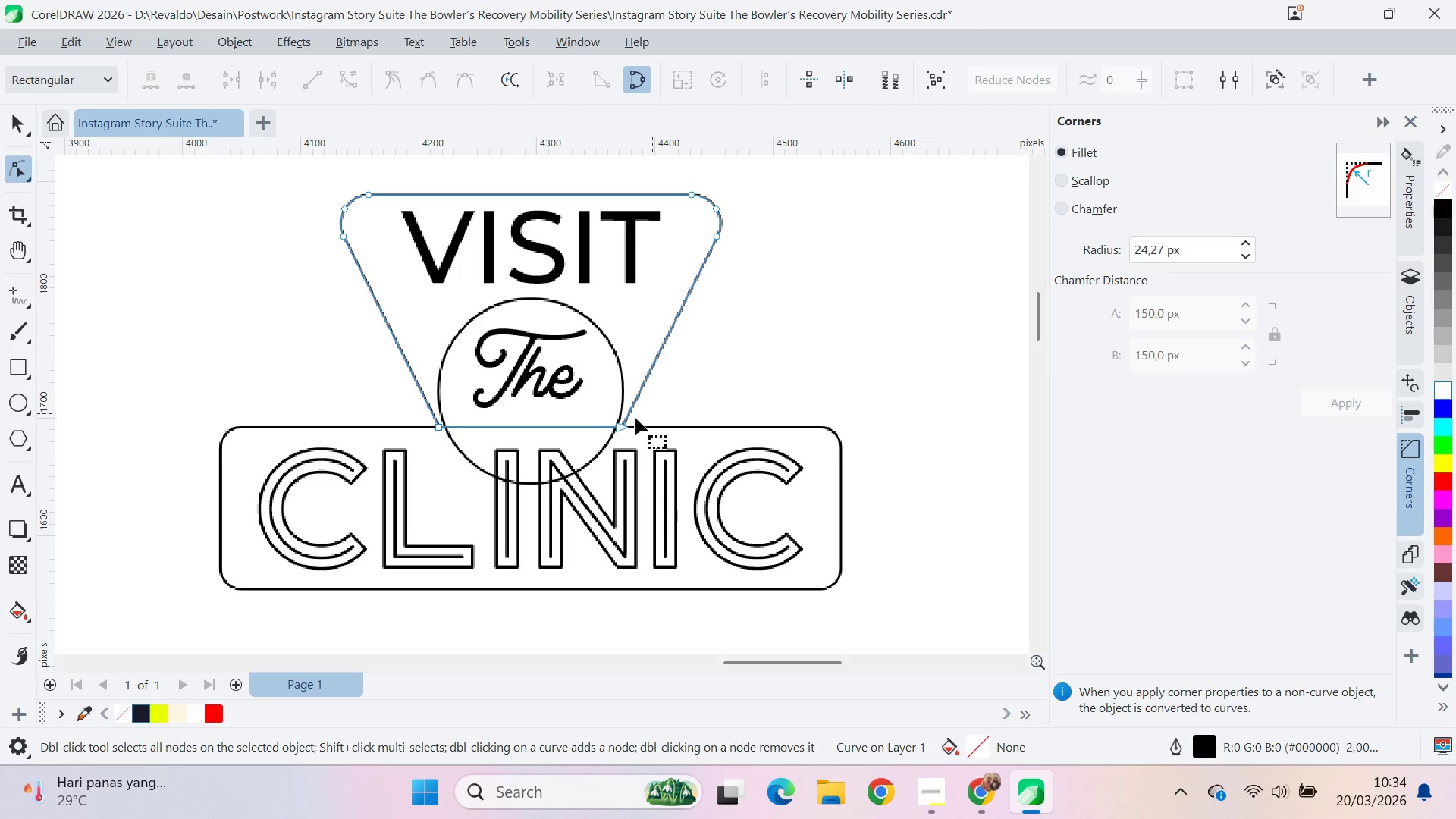 
left_click_drag(start_coordinate=[652, 413], to_coordinate=[417, 453])
 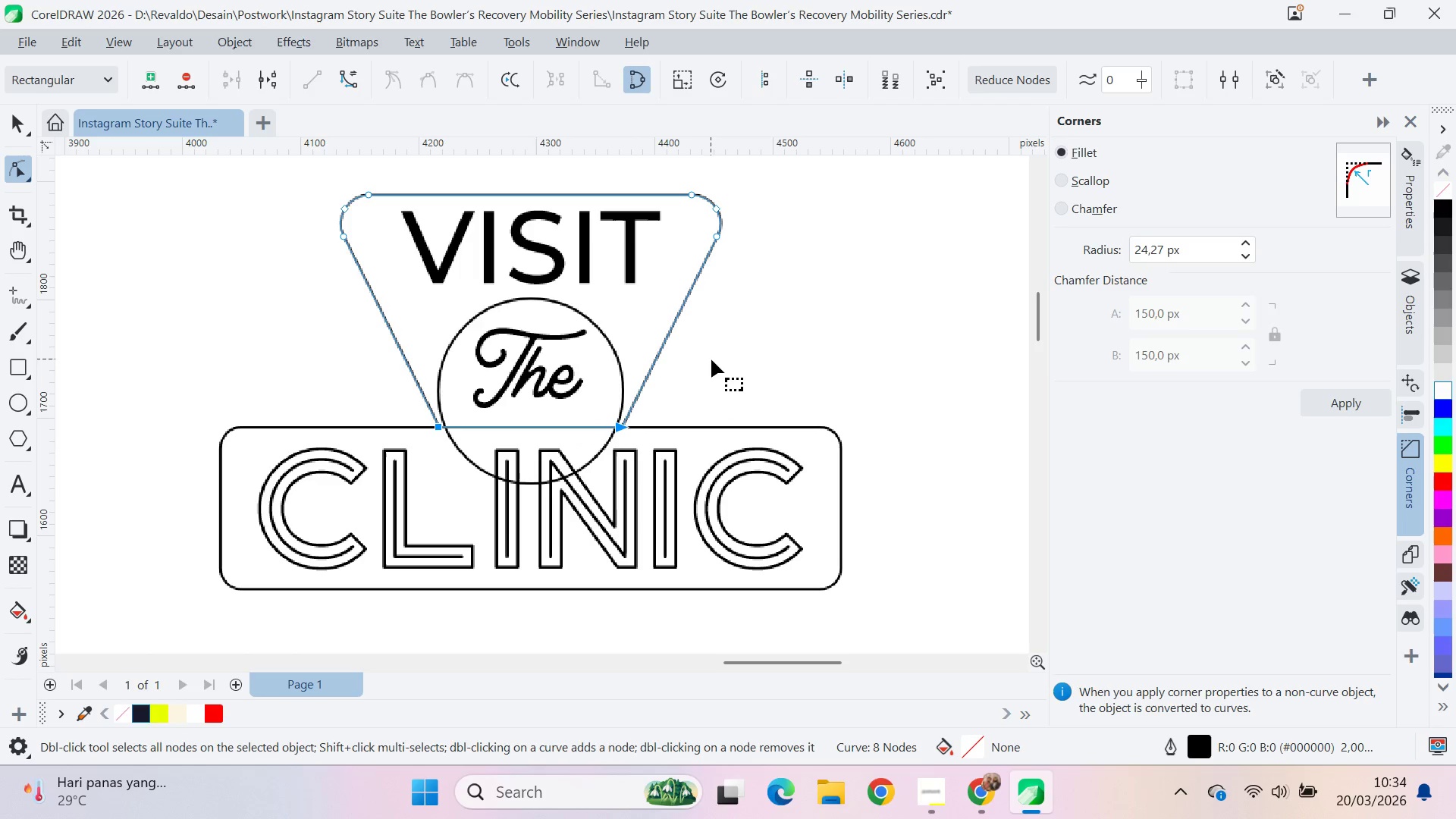 
left_click([711, 359])
 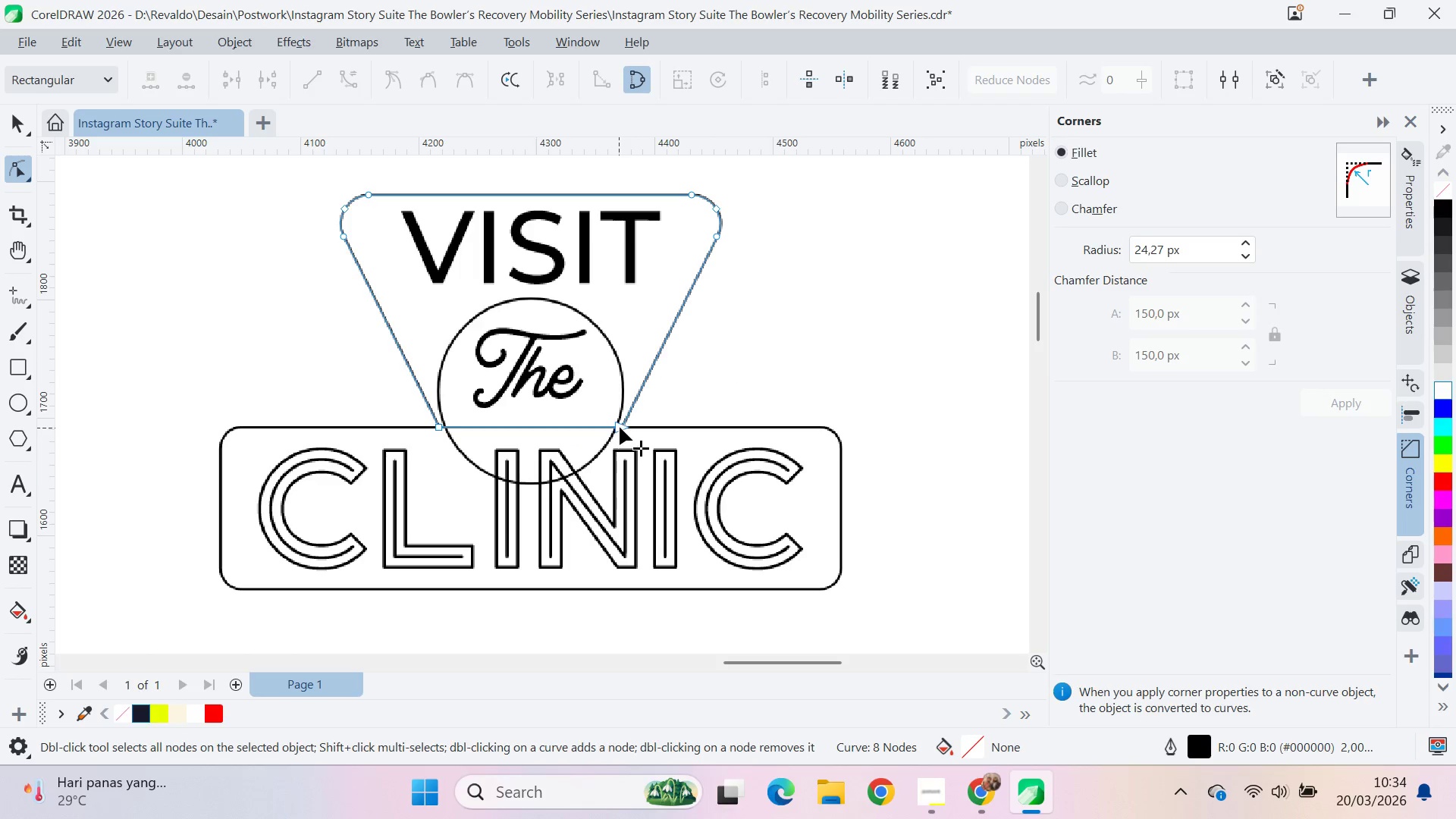 
left_click_drag(start_coordinate=[620, 425], to_coordinate=[613, 425])
 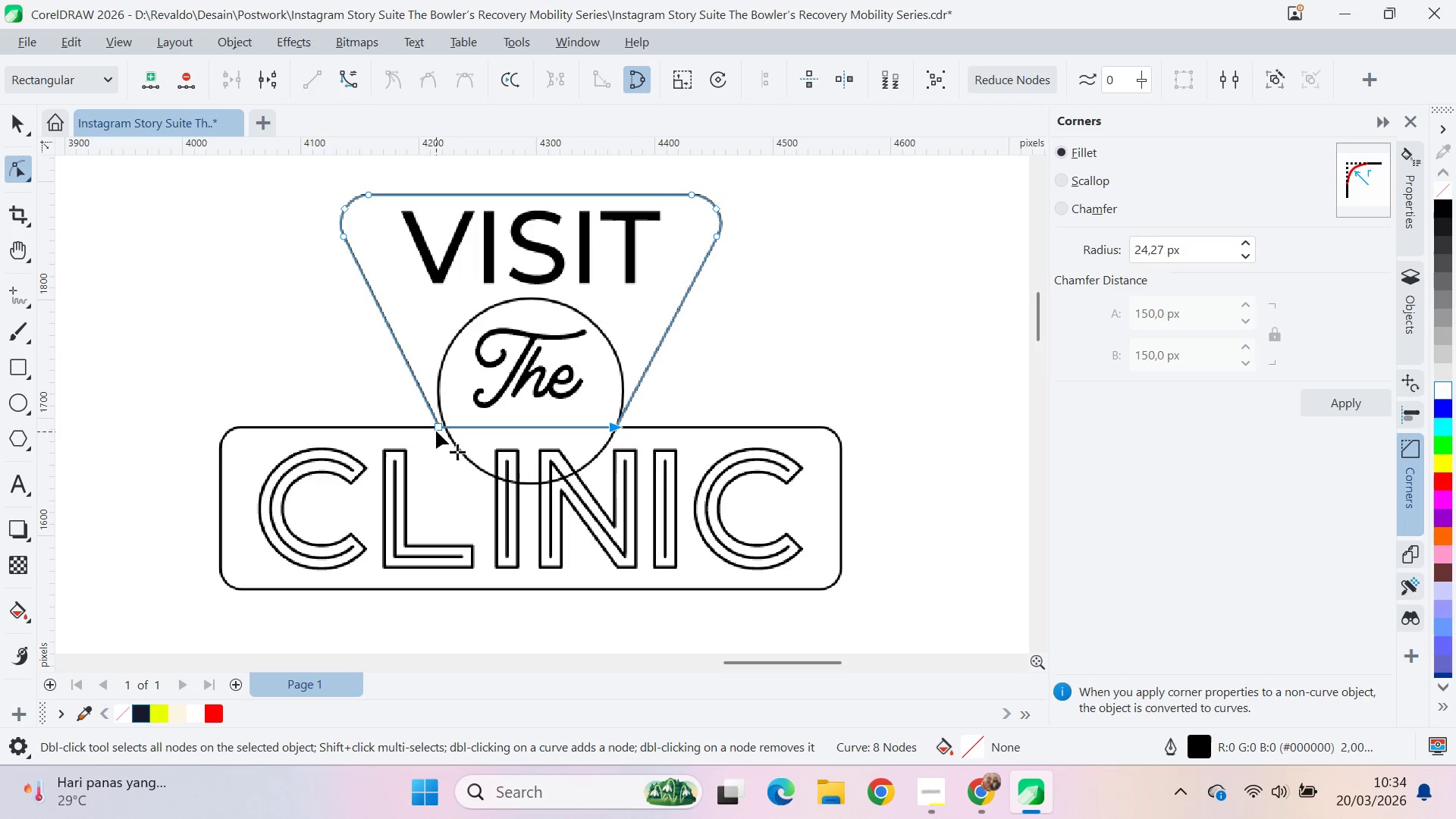 
hold_key(key=ShiftLeft, duration=0.72)
 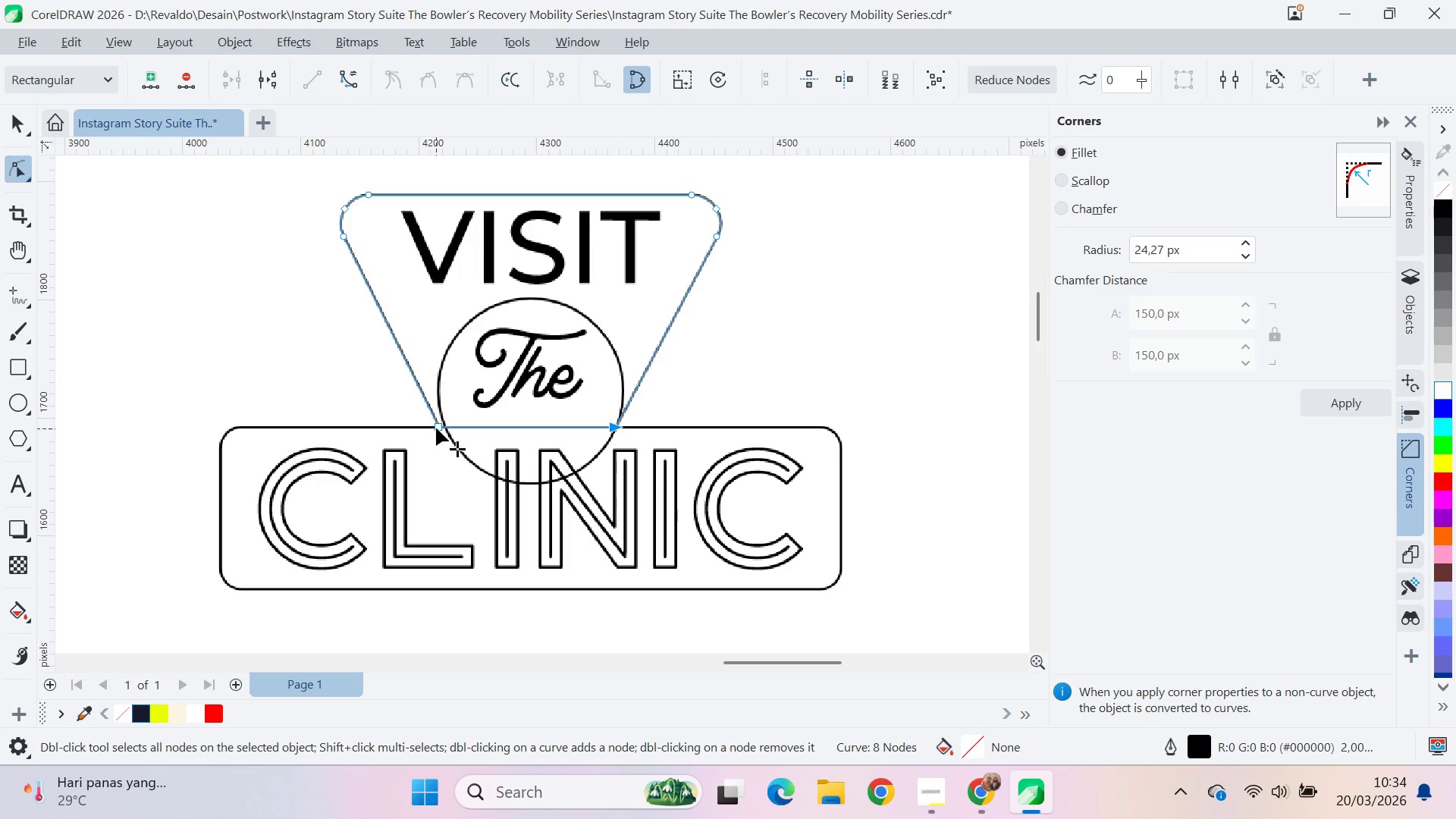 
left_click_drag(start_coordinate=[437, 428], to_coordinate=[443, 427])
 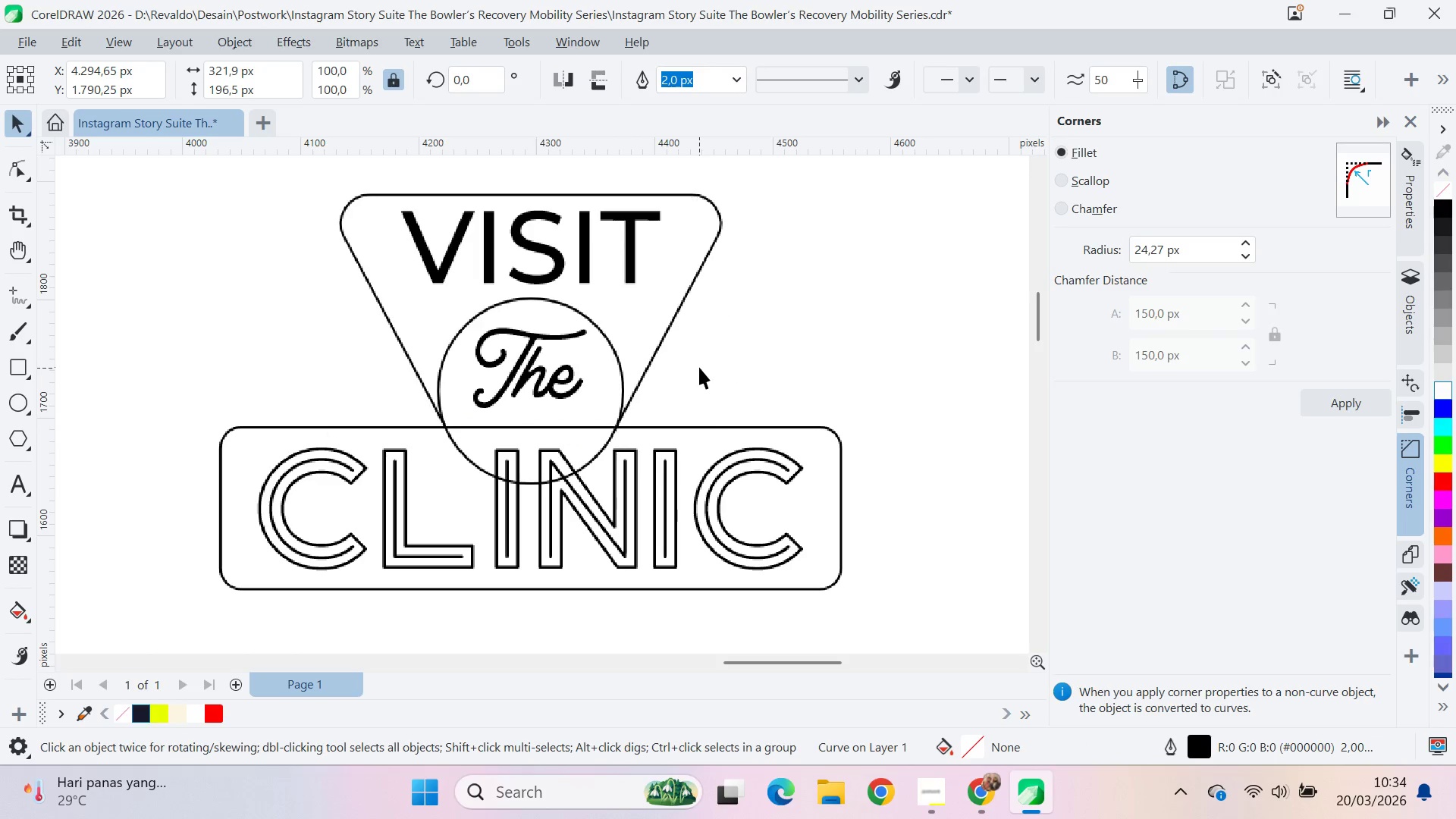 
hold_key(key=ShiftLeft, duration=0.67)
 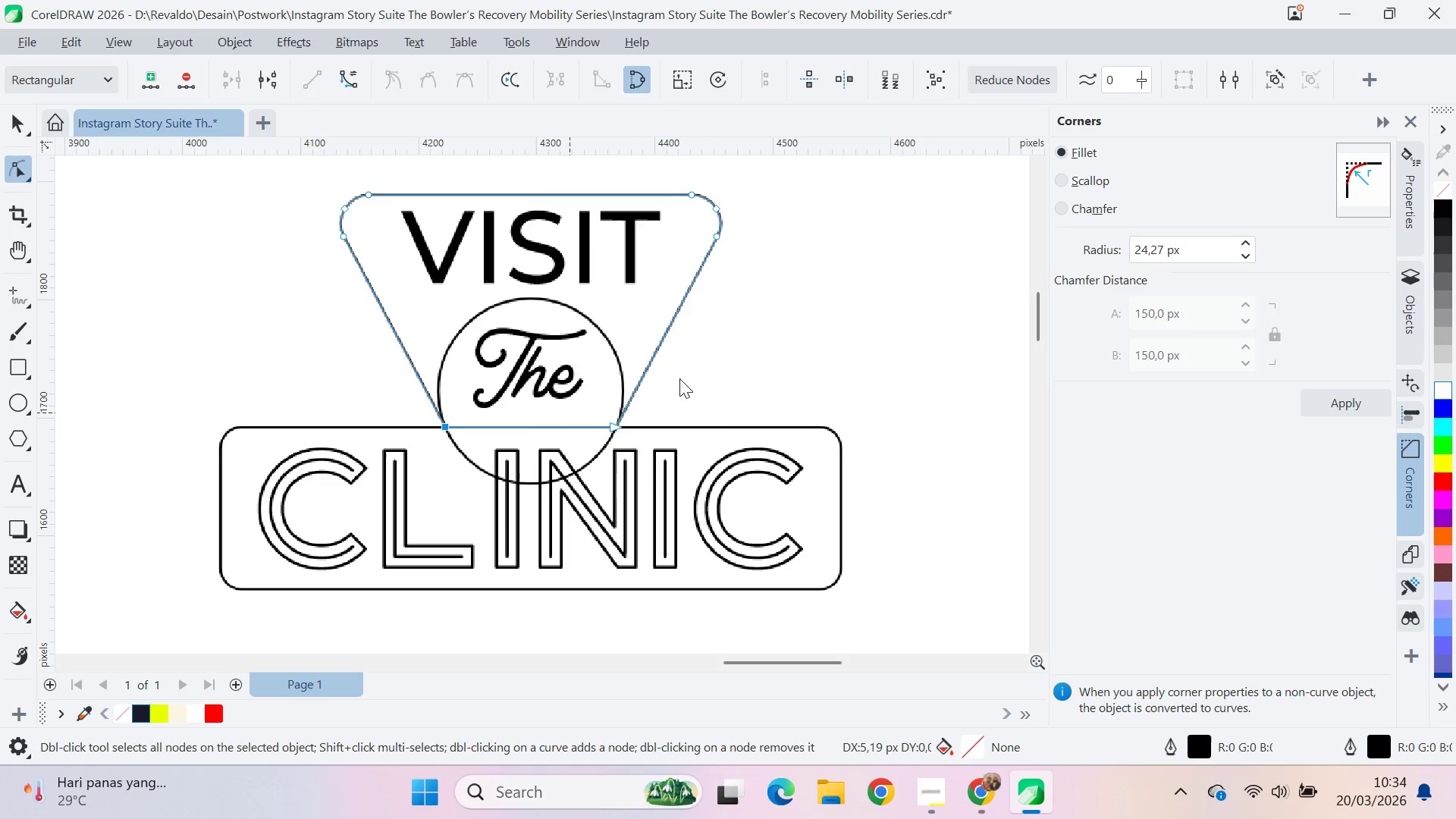 
key(V)
 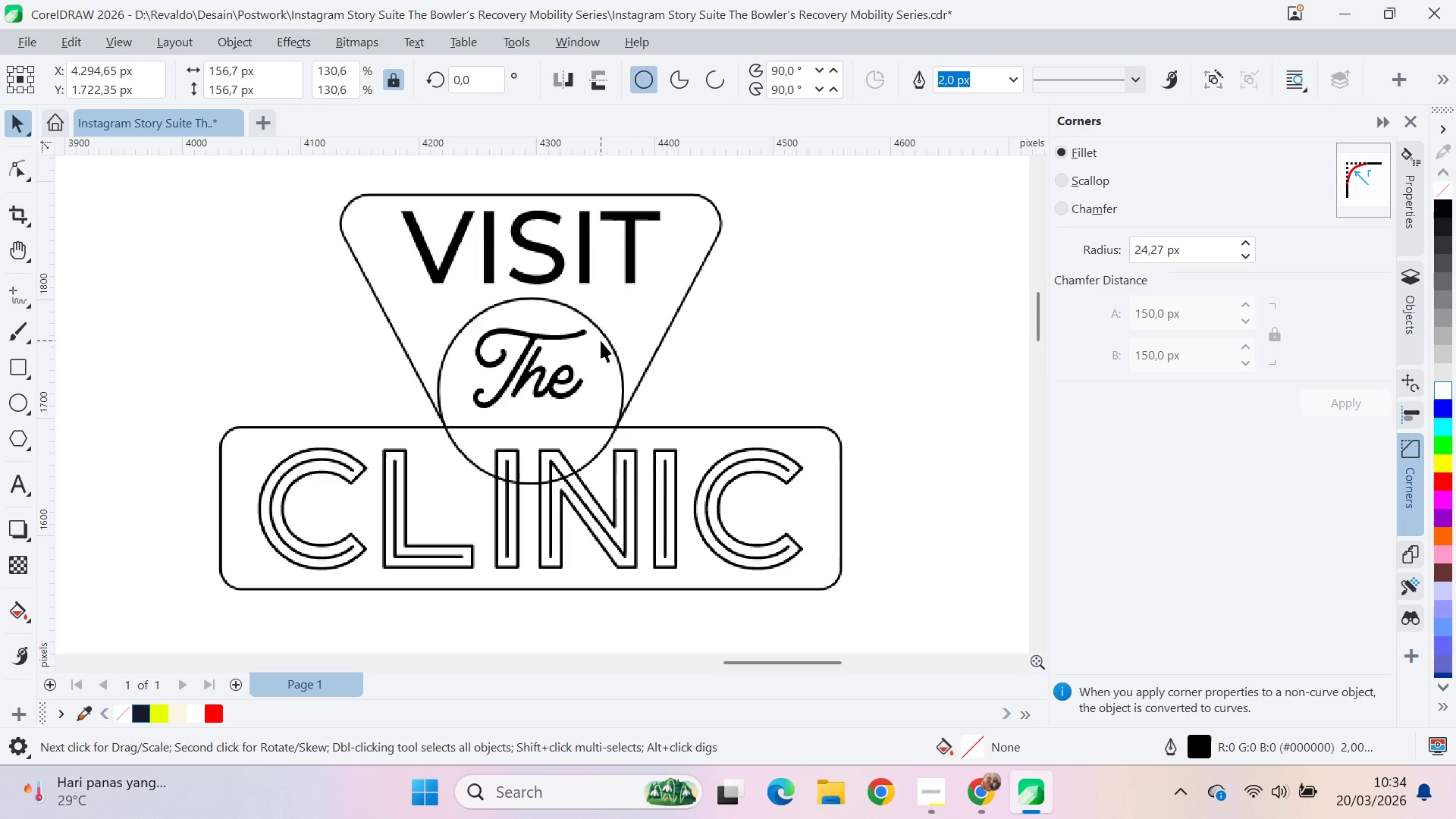 
hold_key(key=ShiftLeft, duration=0.45)
 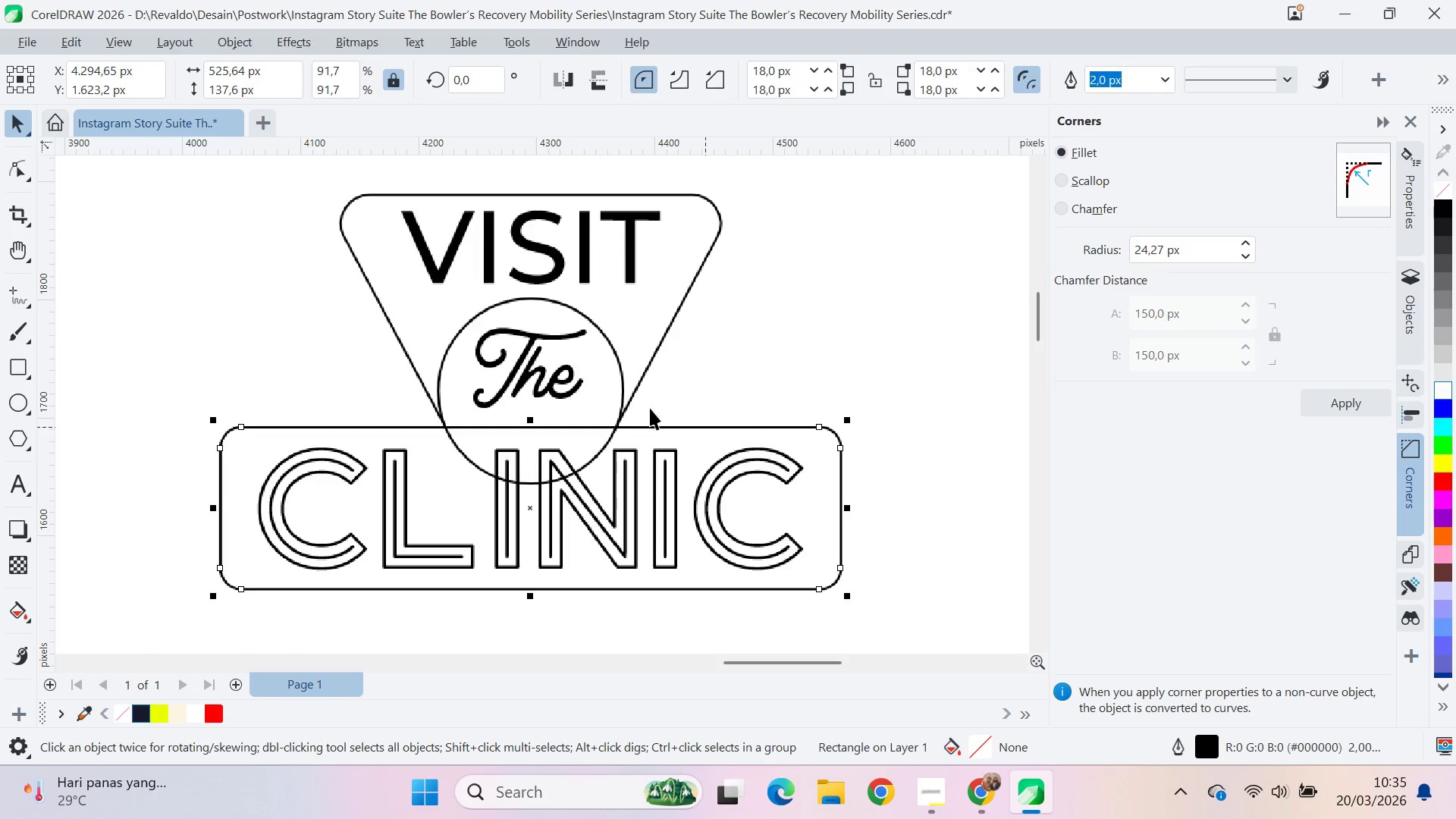 
hold_key(key=ShiftLeft, duration=0.66)
left_click([602, 340])
 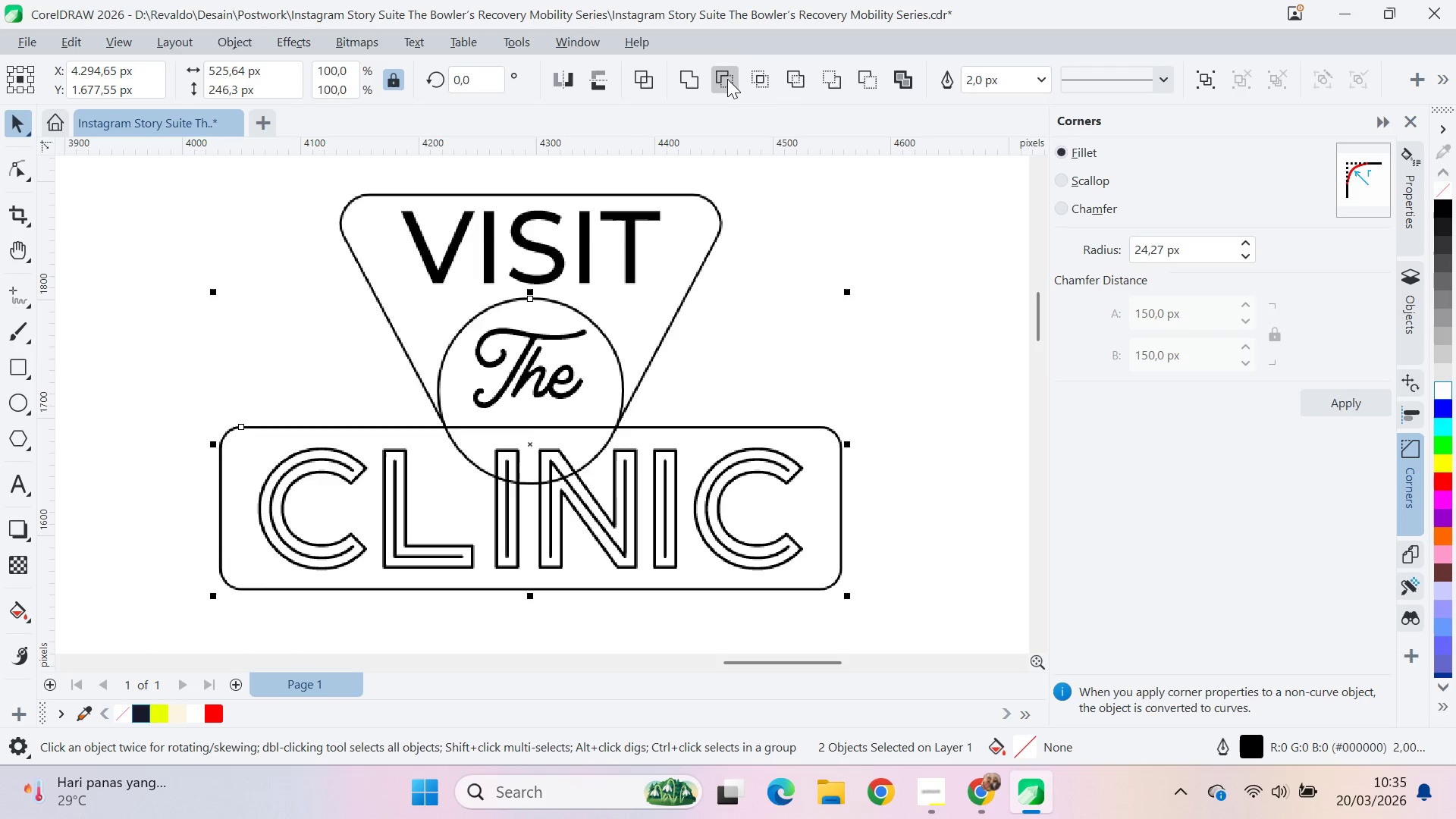 
double_click([857, 319])
 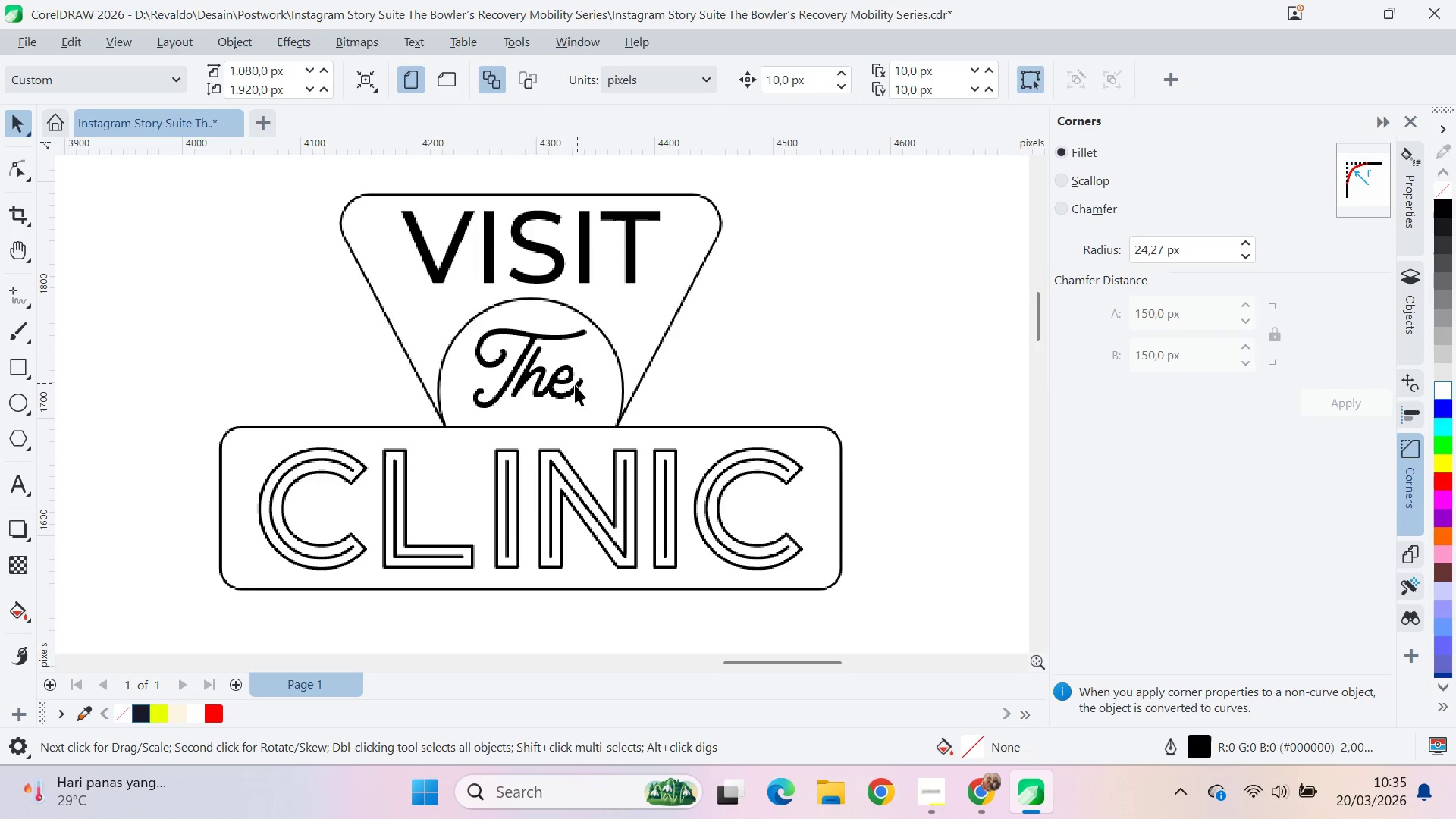 
left_click([574, 384])
 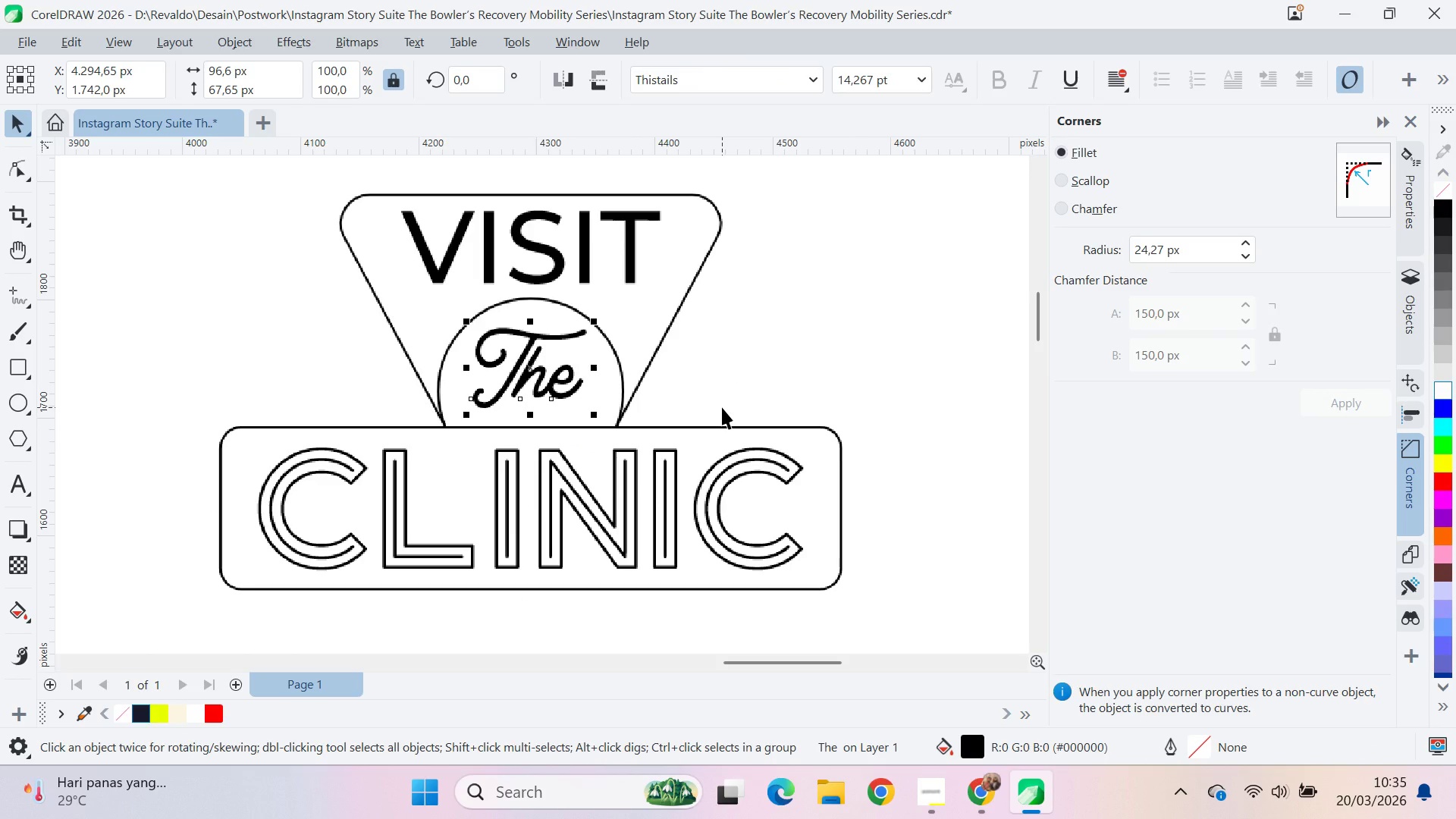 
key(ArrowDown)
 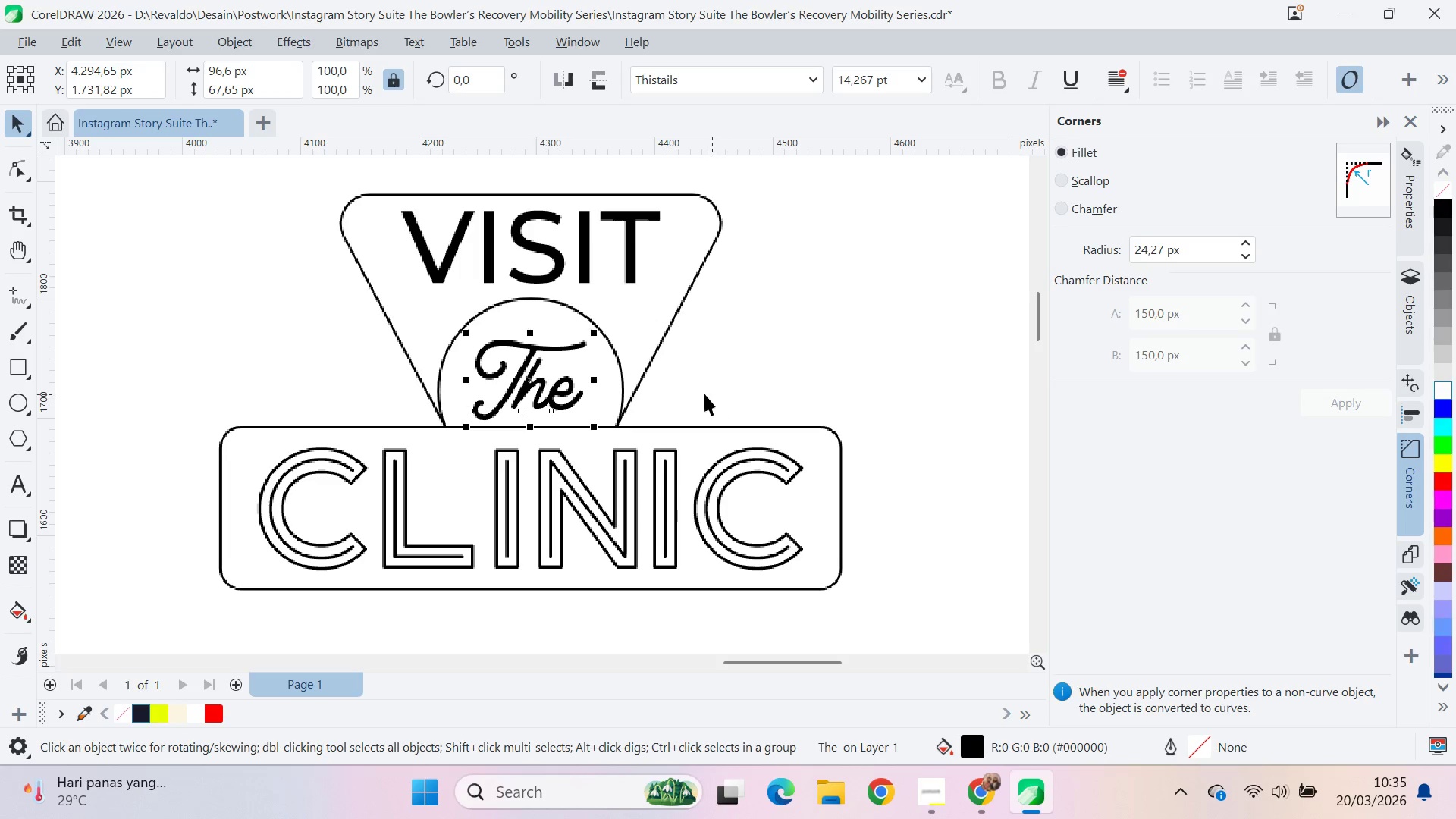 
left_click_drag(start_coordinate=[532, 379], to_coordinate=[534, 645])
 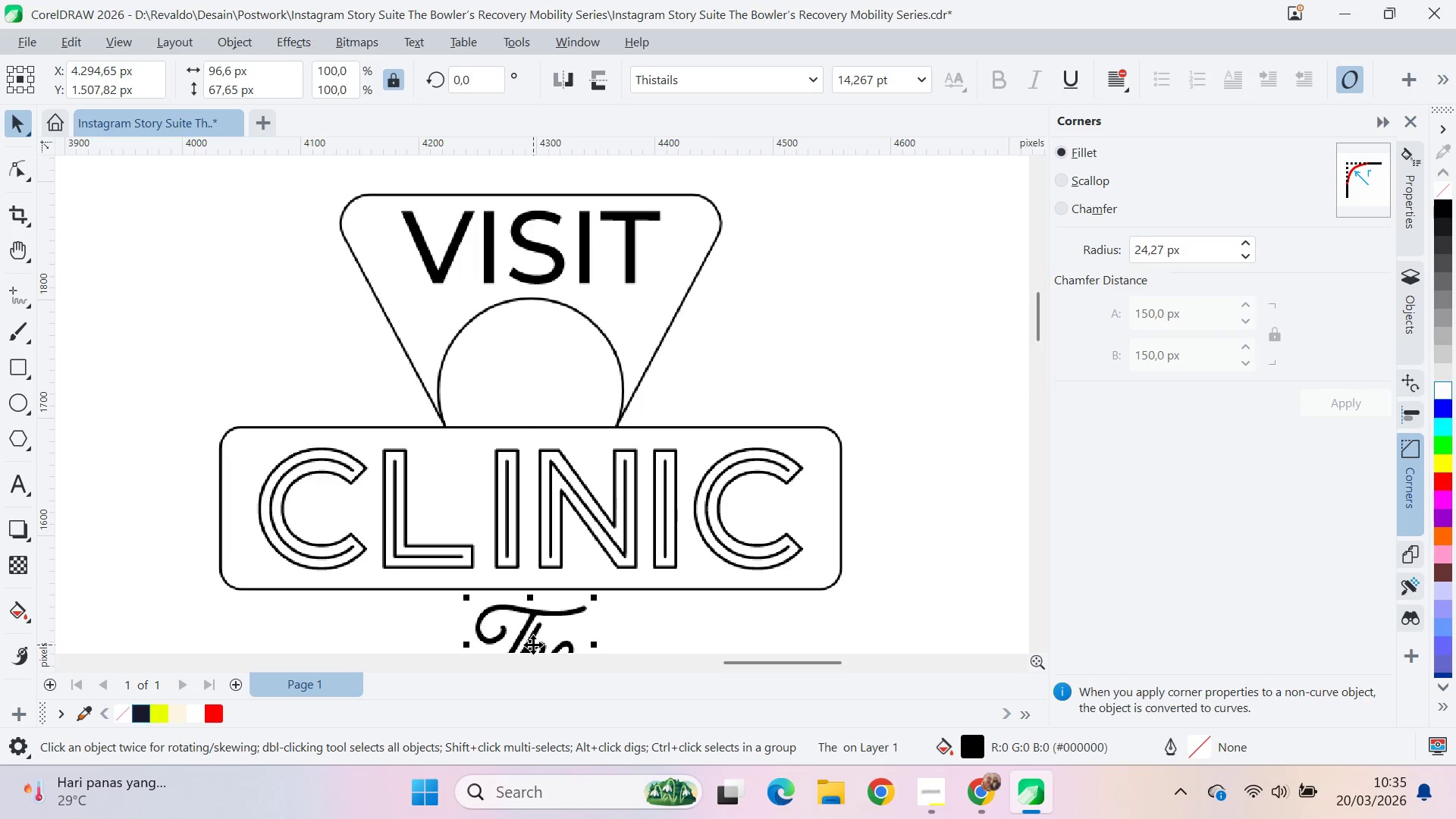 
hold_key(key=ShiftLeft, duration=0.62)
 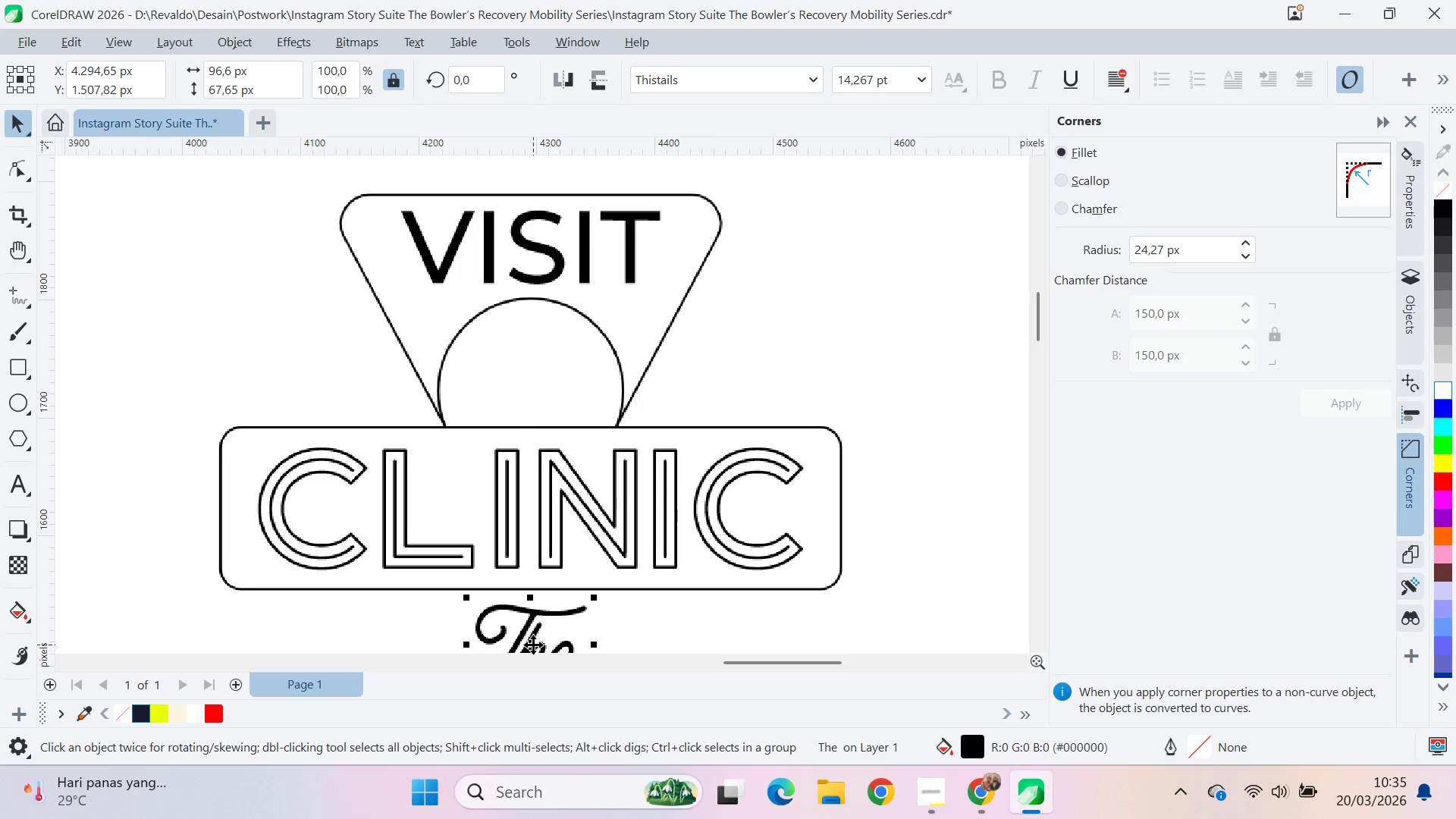 
left_click_drag(start_coordinate=[533, 645], to_coordinate=[534, 376])
 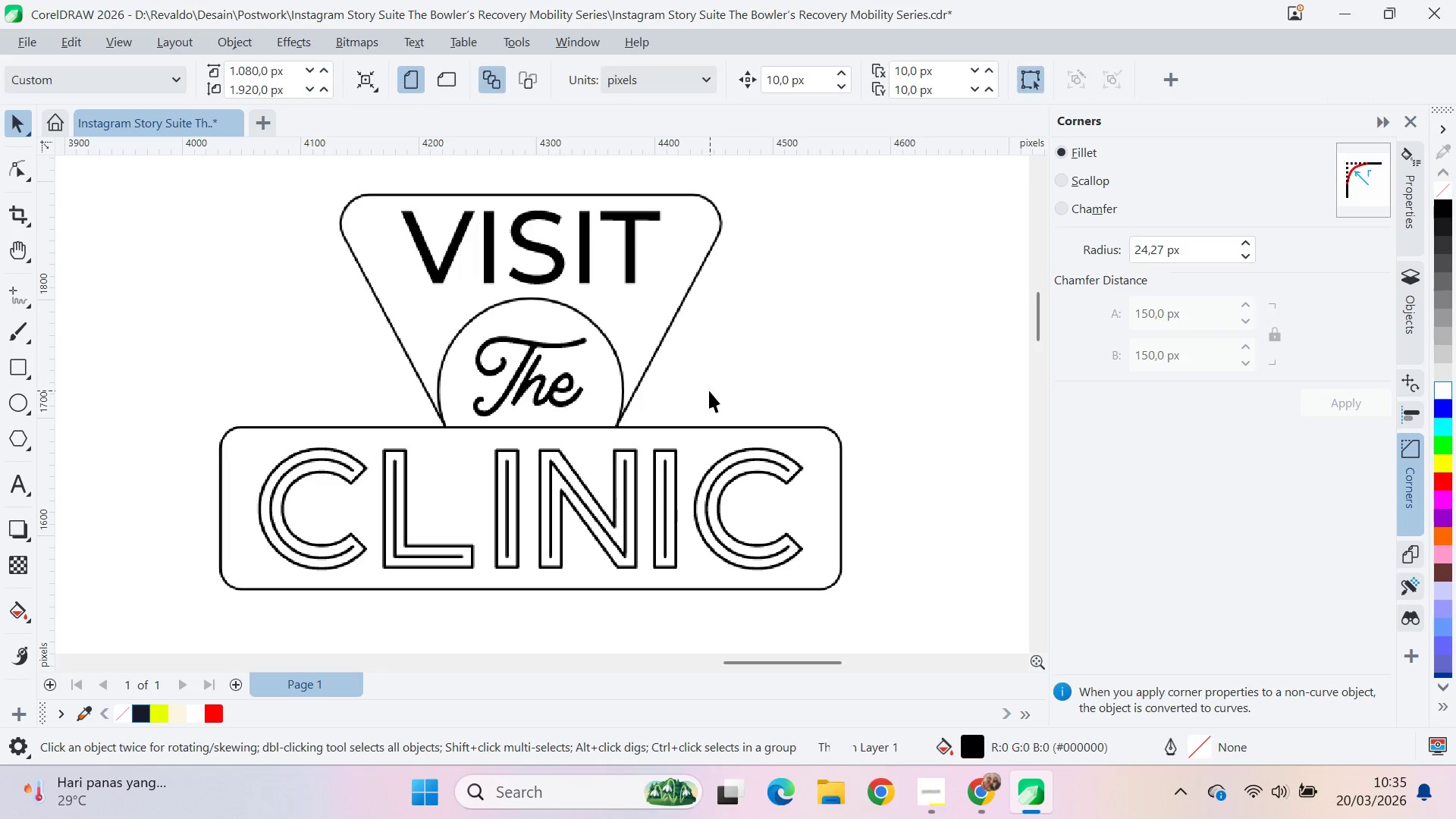 
hold_key(key=ShiftLeft, duration=1.52)
 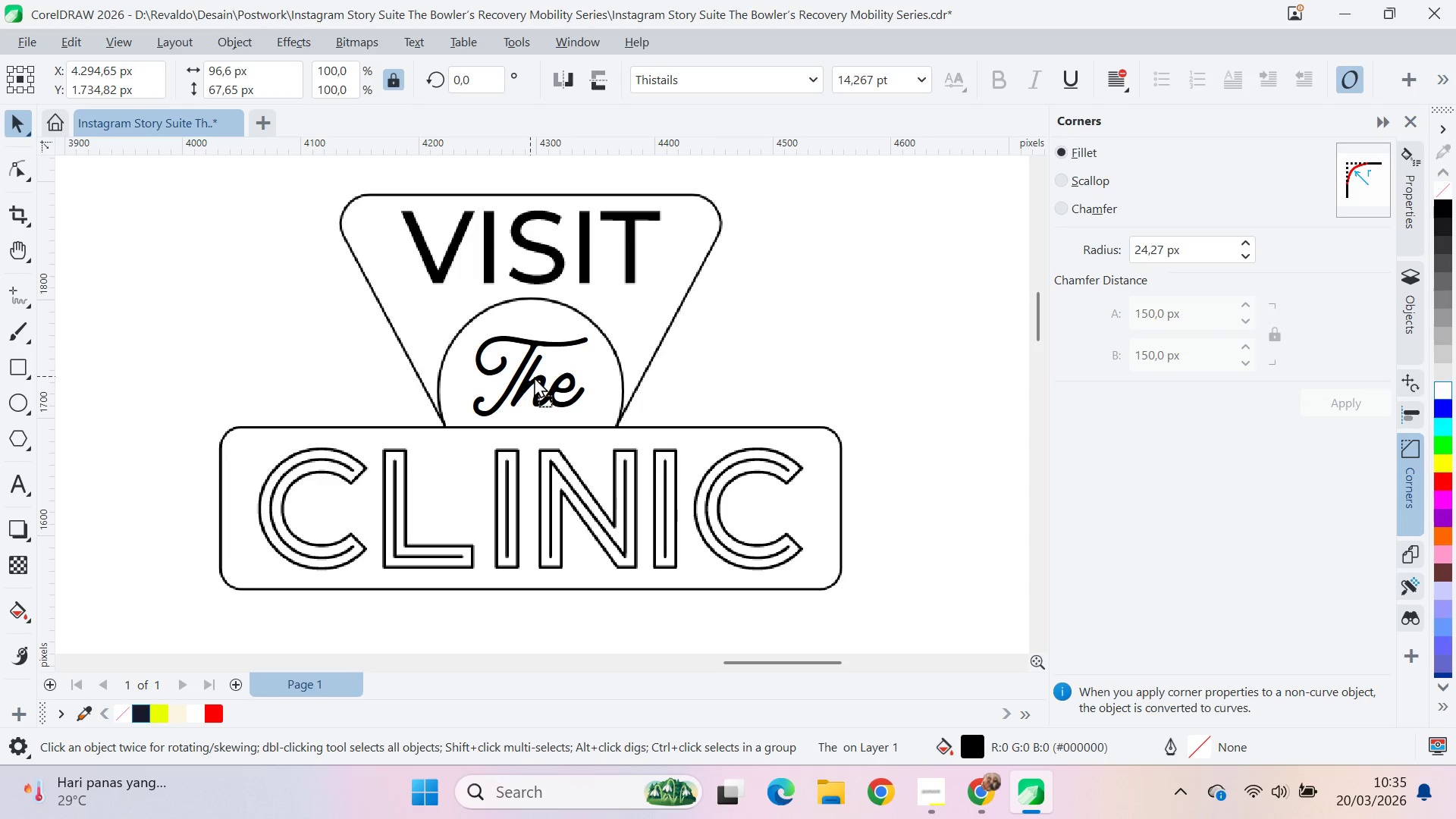 
hold_key(key=ShiftLeft, duration=1.51)
 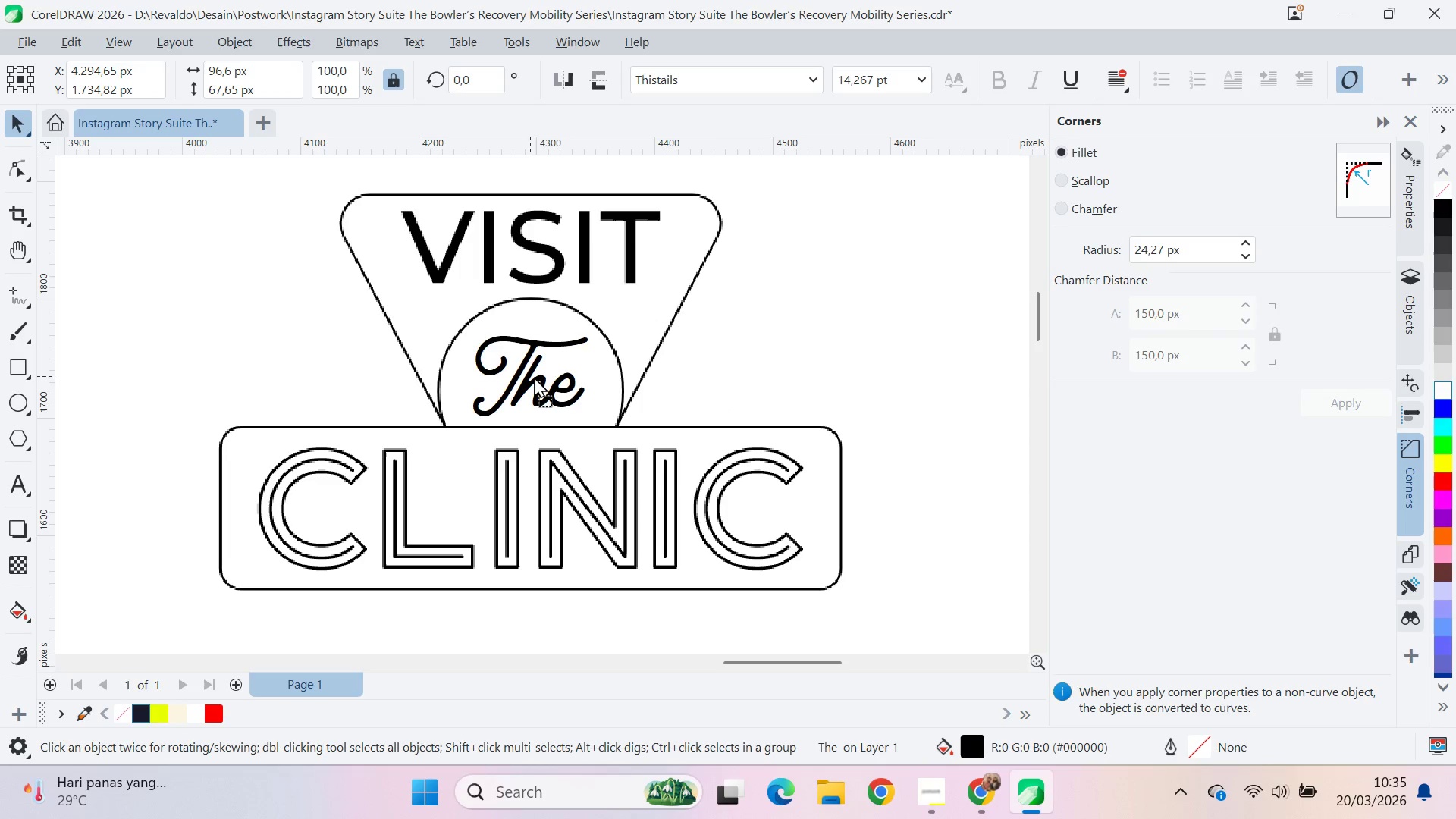 
hold_key(key=ShiftLeft, duration=1.03)
 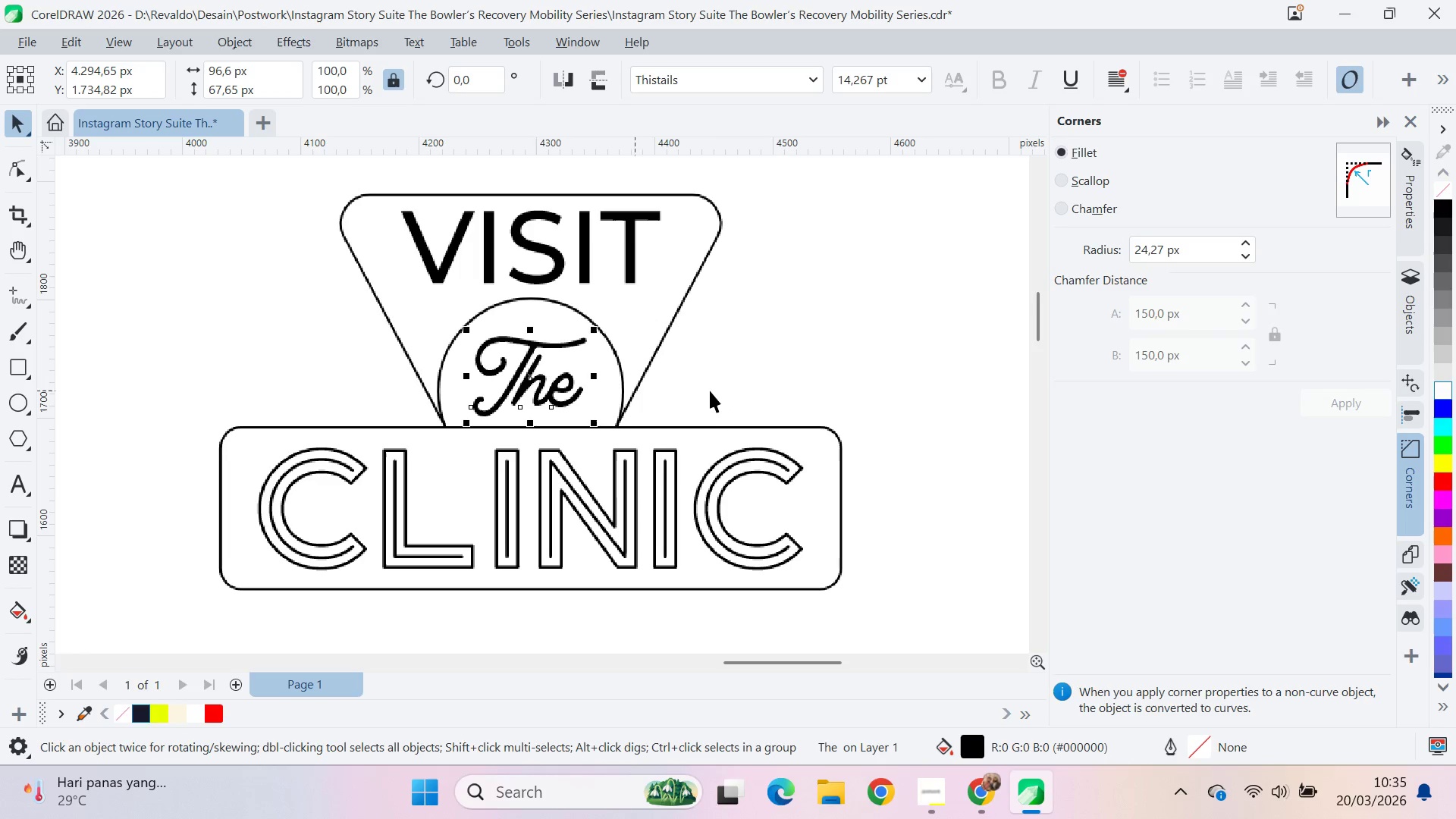 
left_click([710, 391])
 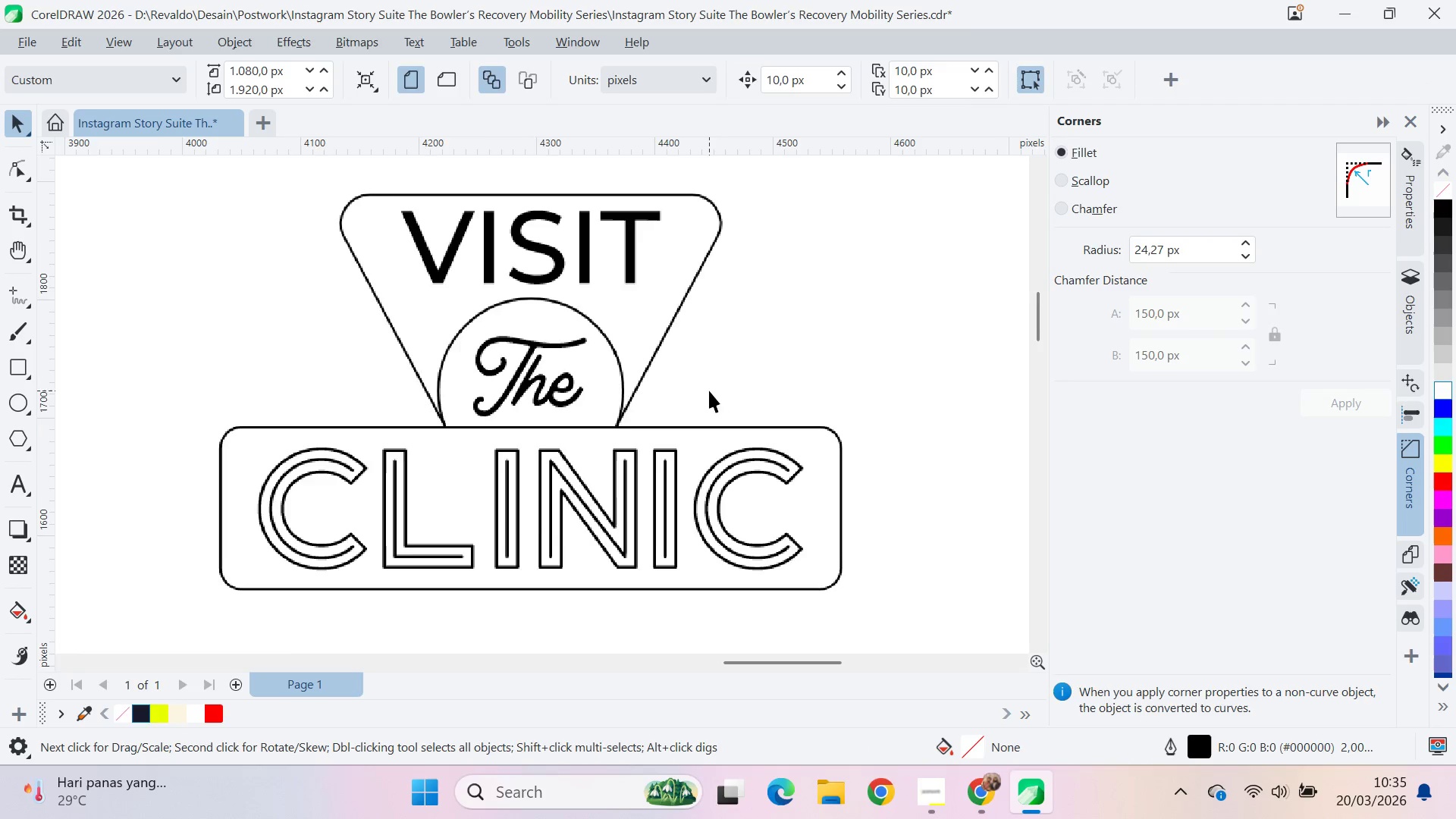 
scroll: coordinate [712, 393], scroll_direction: down, amount: 6.0
 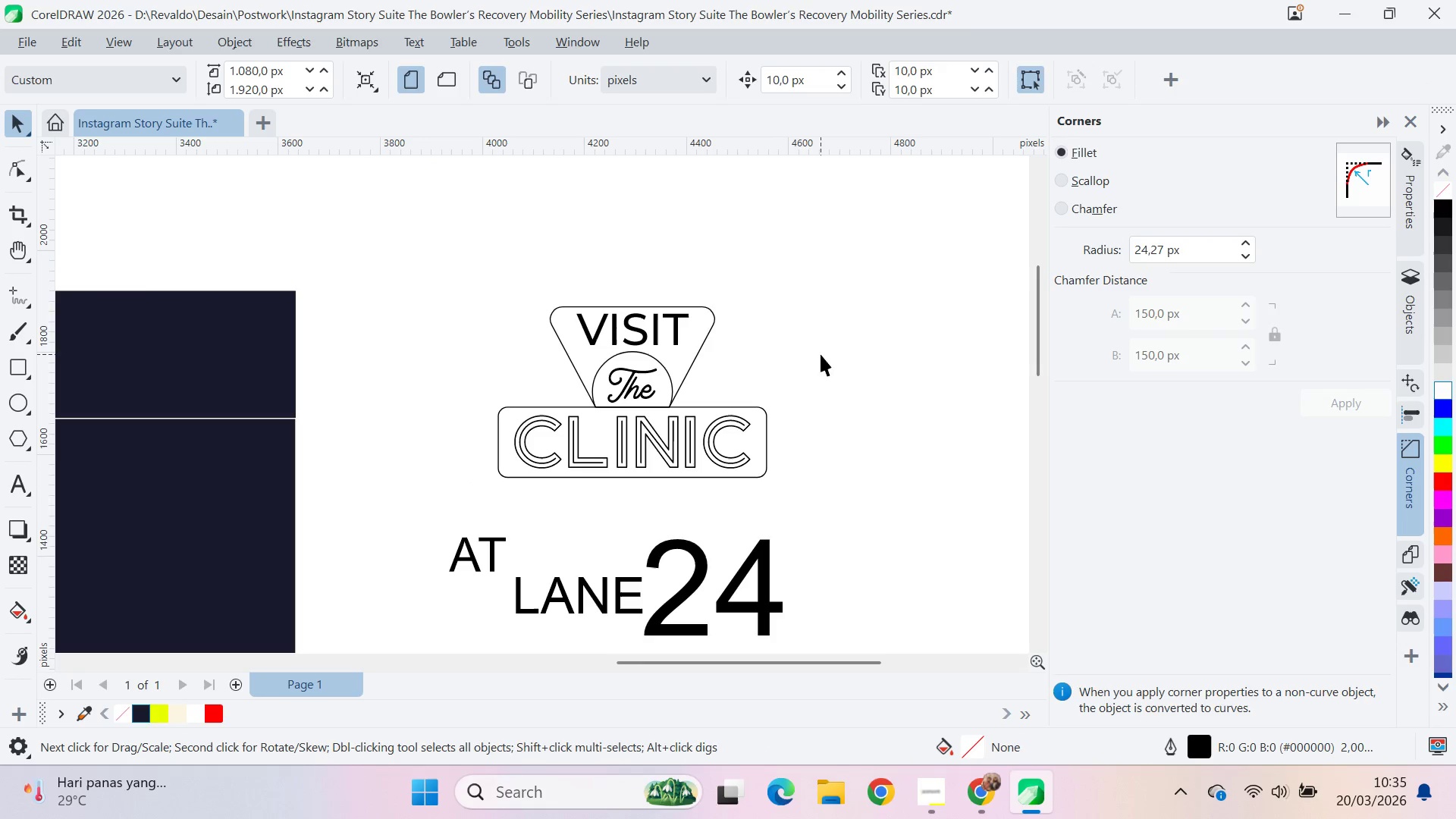 
type(qv)
 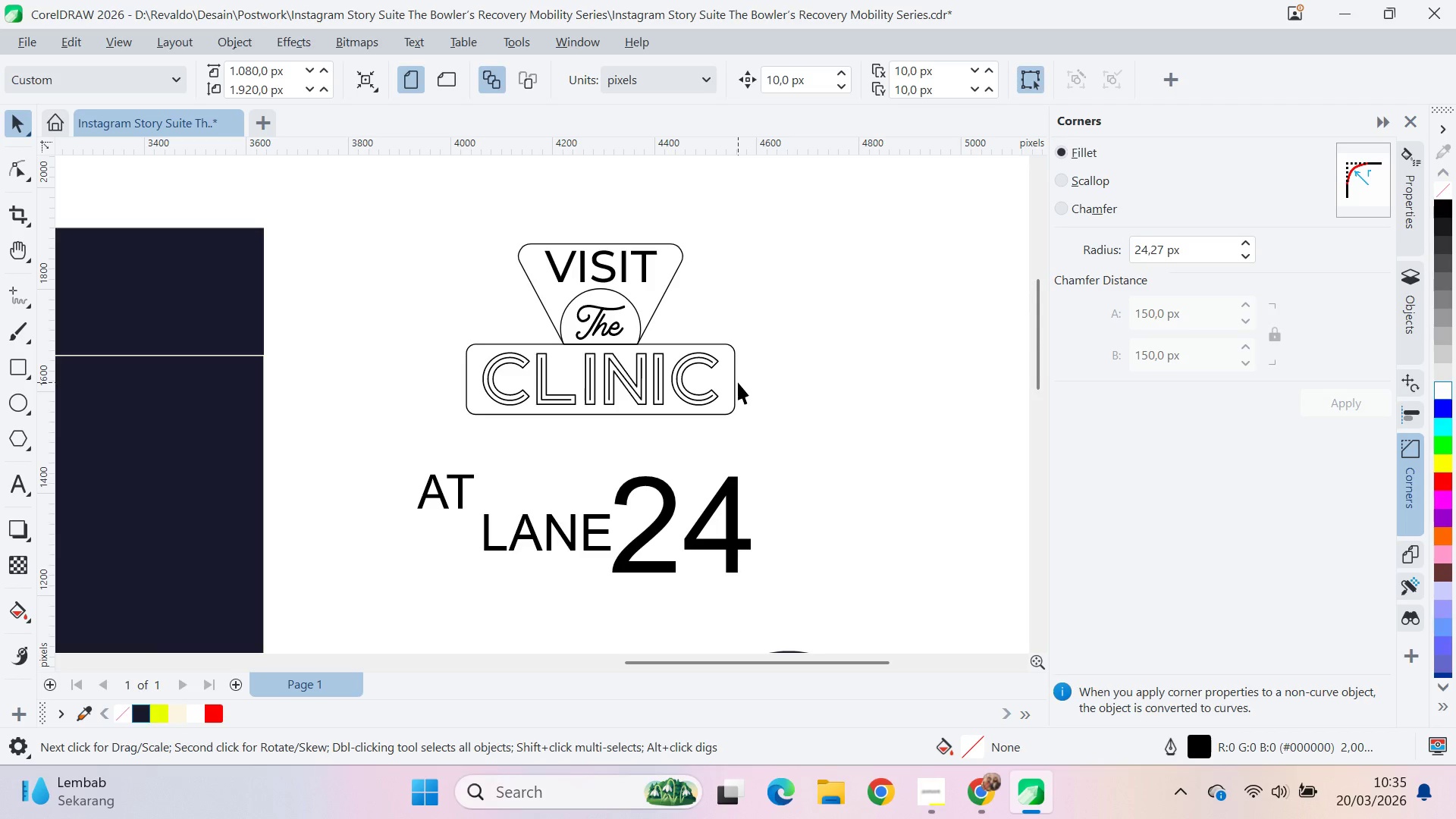 
left_click_drag(start_coordinate=[821, 353], to_coordinate=[789, 290])
 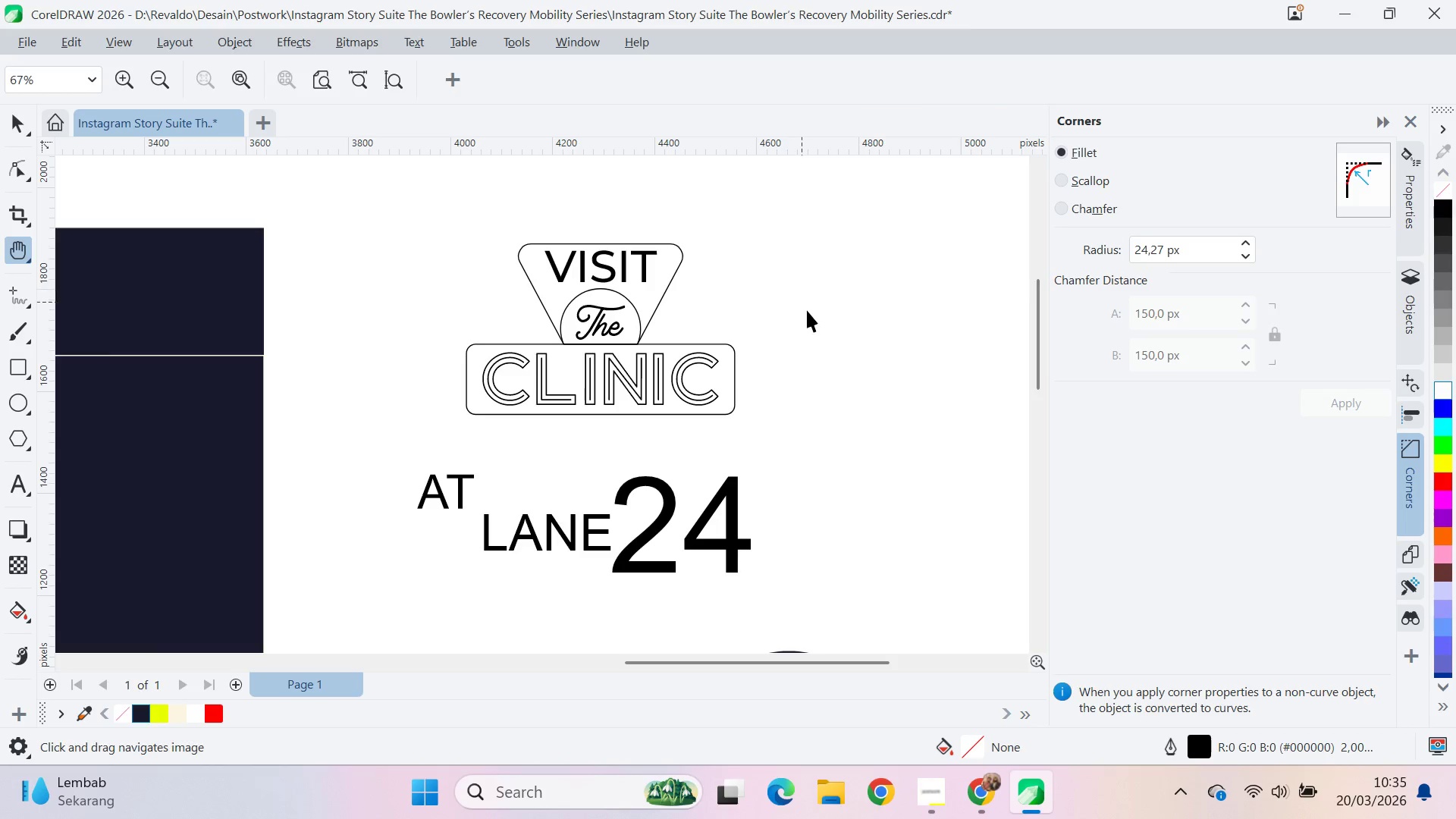 
left_click_drag(start_coordinate=[808, 312], to_coordinate=[802, 320])
 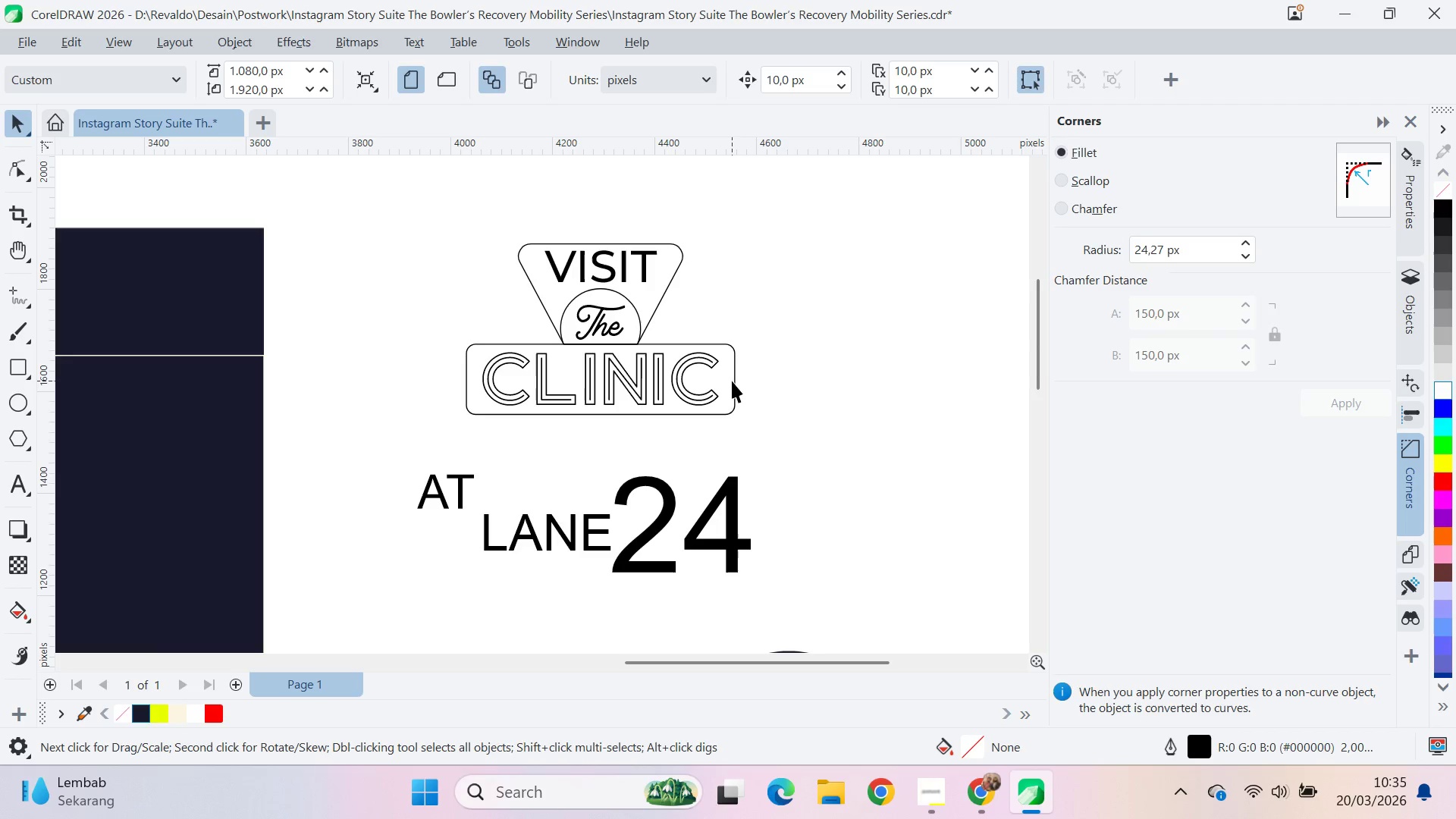 
triple_click([731, 380])
 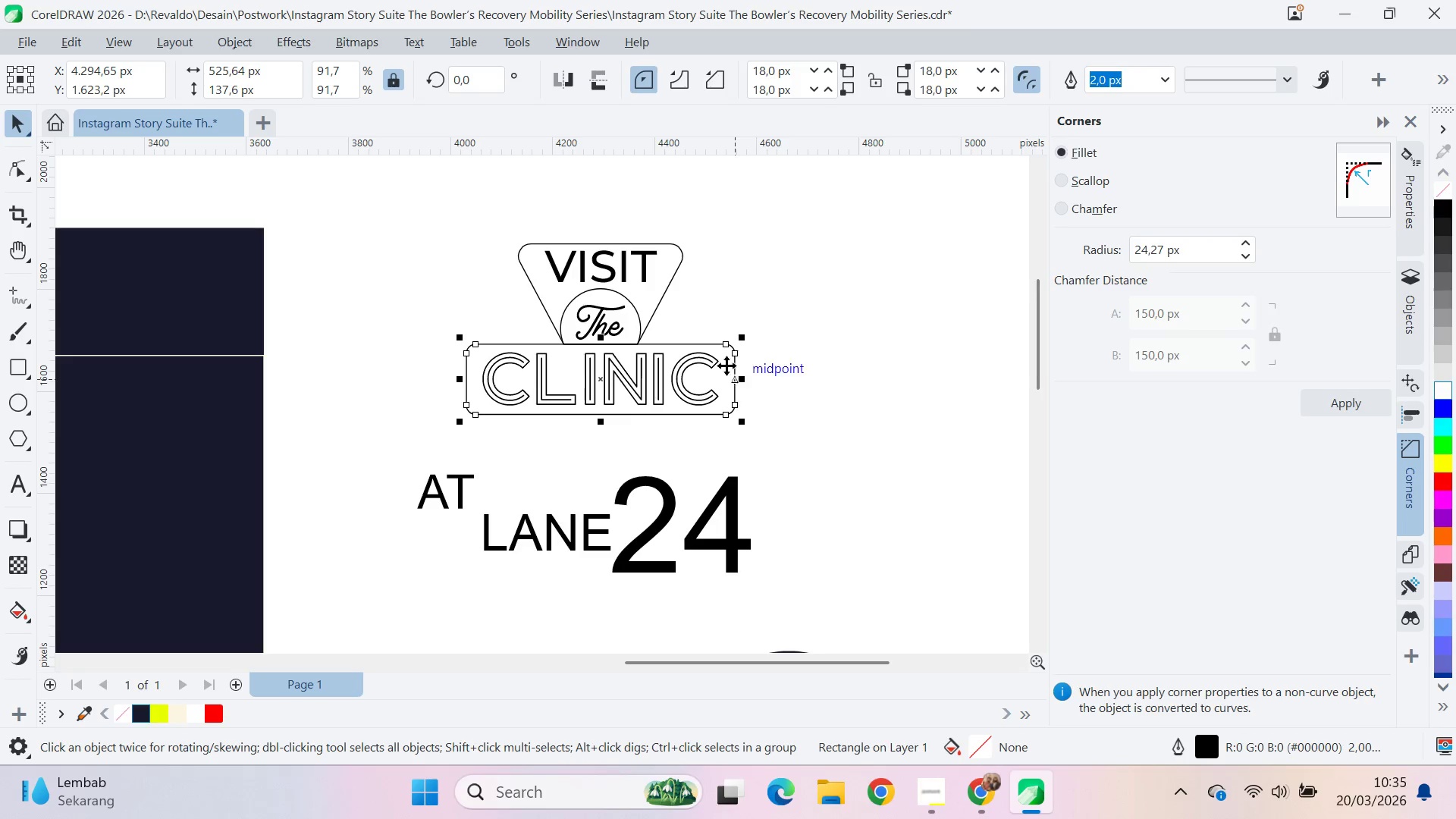 
hold_key(key=ShiftLeft, duration=0.47)
left_click([662, 275])
 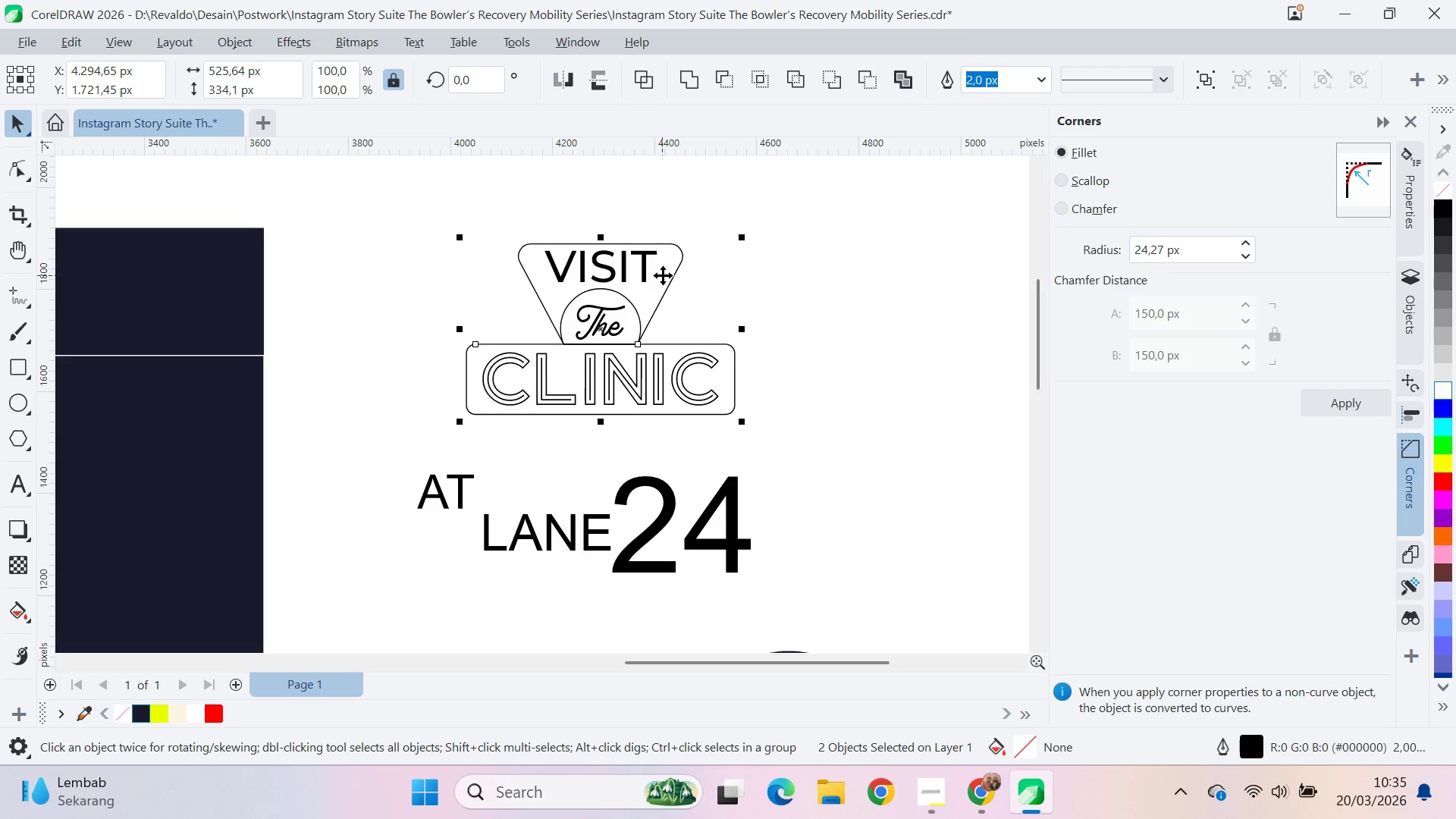 
key(C)
 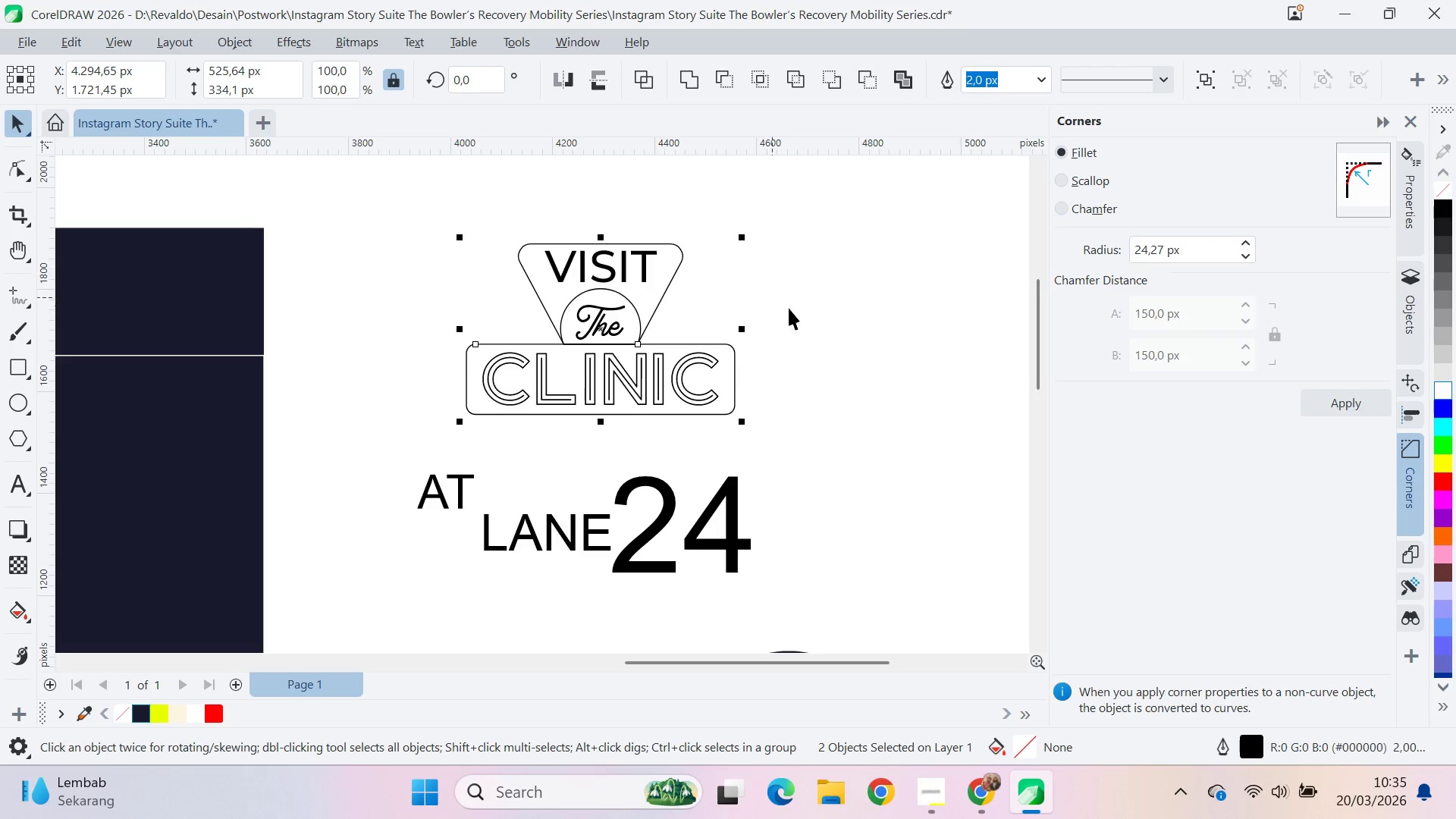 
left_click([798, 312])
 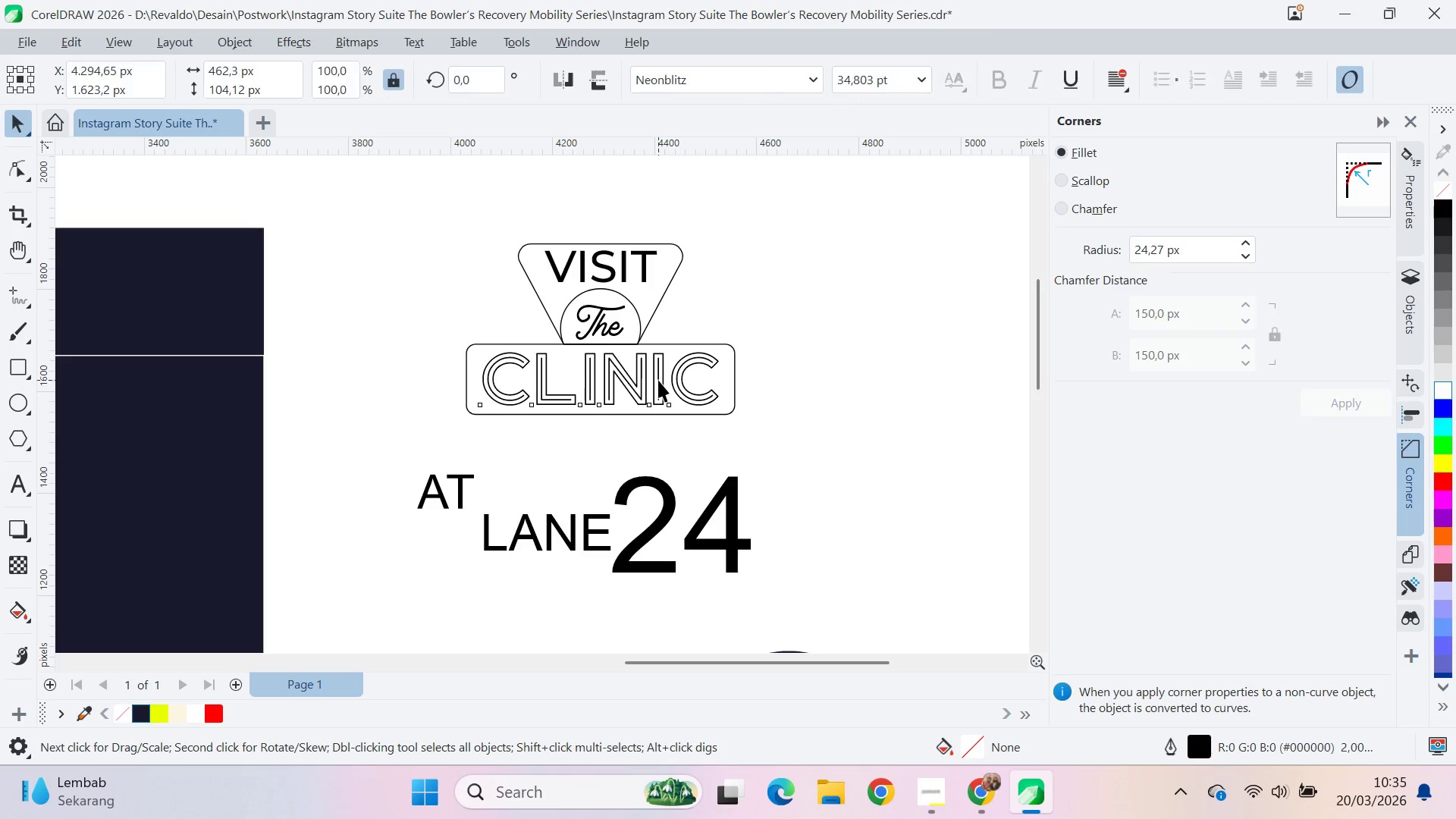 
hold_key(key=ShiftLeft, duration=0.53)
 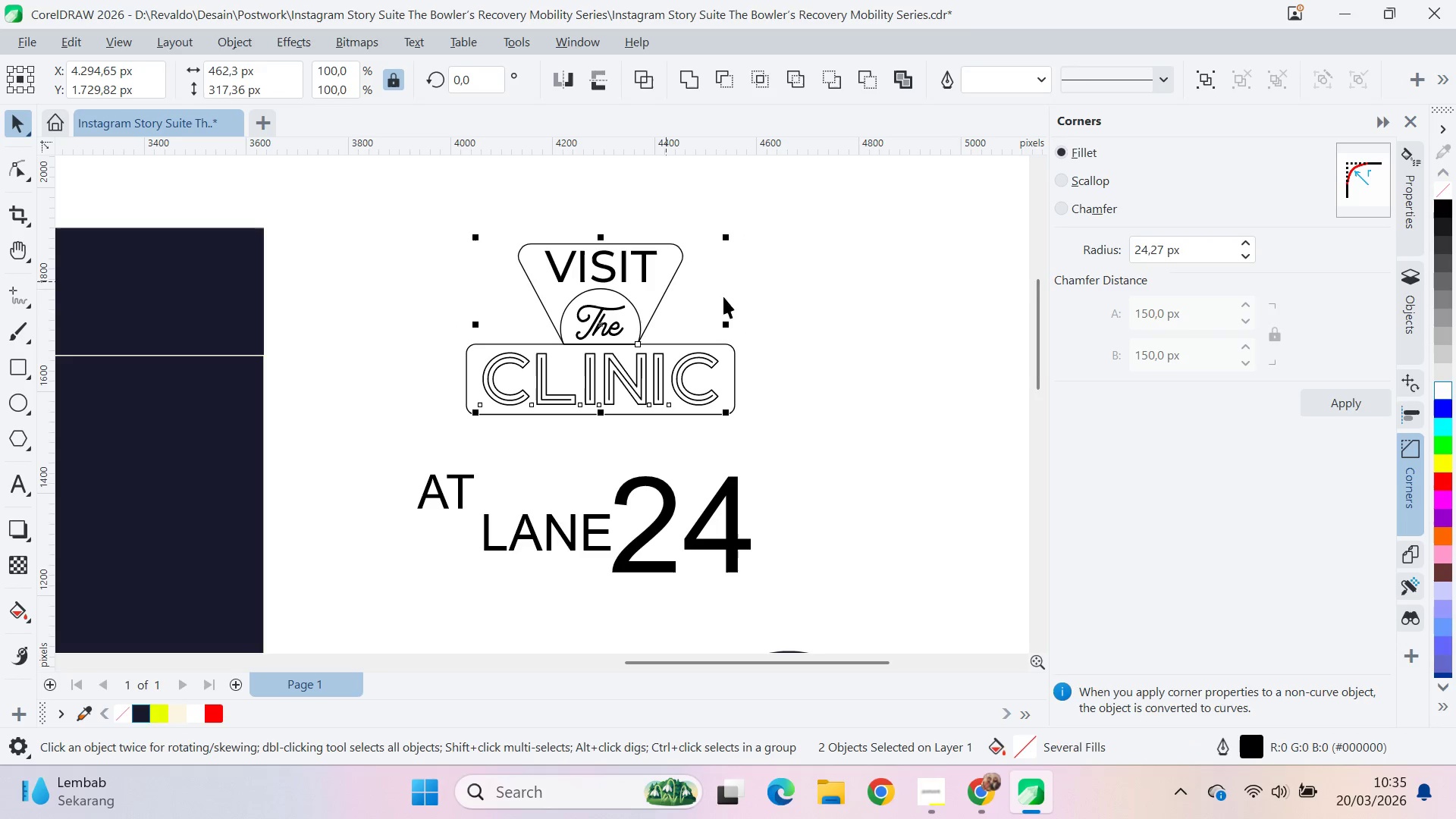 
type(cq)
 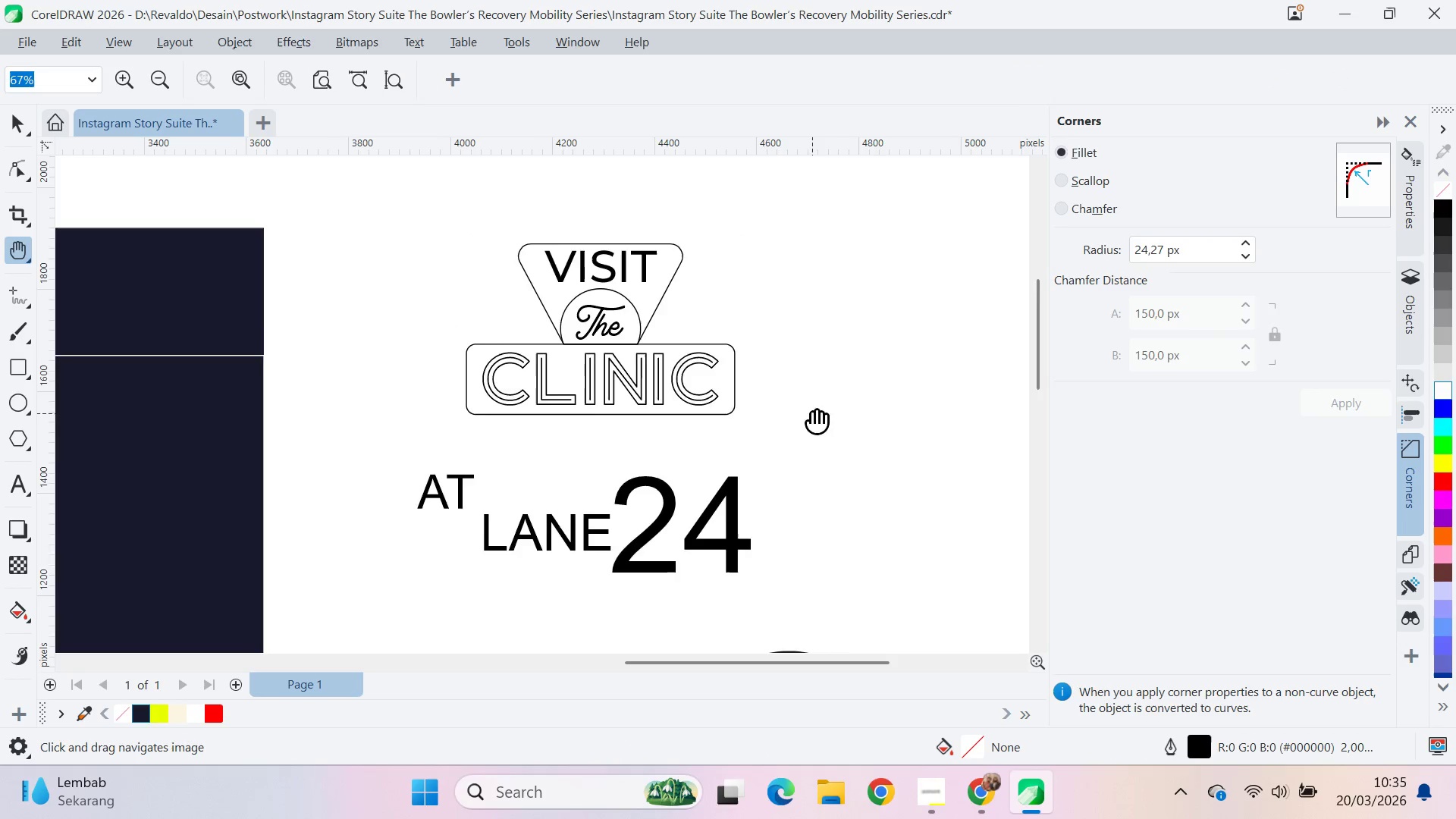 
left_click_drag(start_coordinate=[812, 413], to_coordinate=[813, 286])
 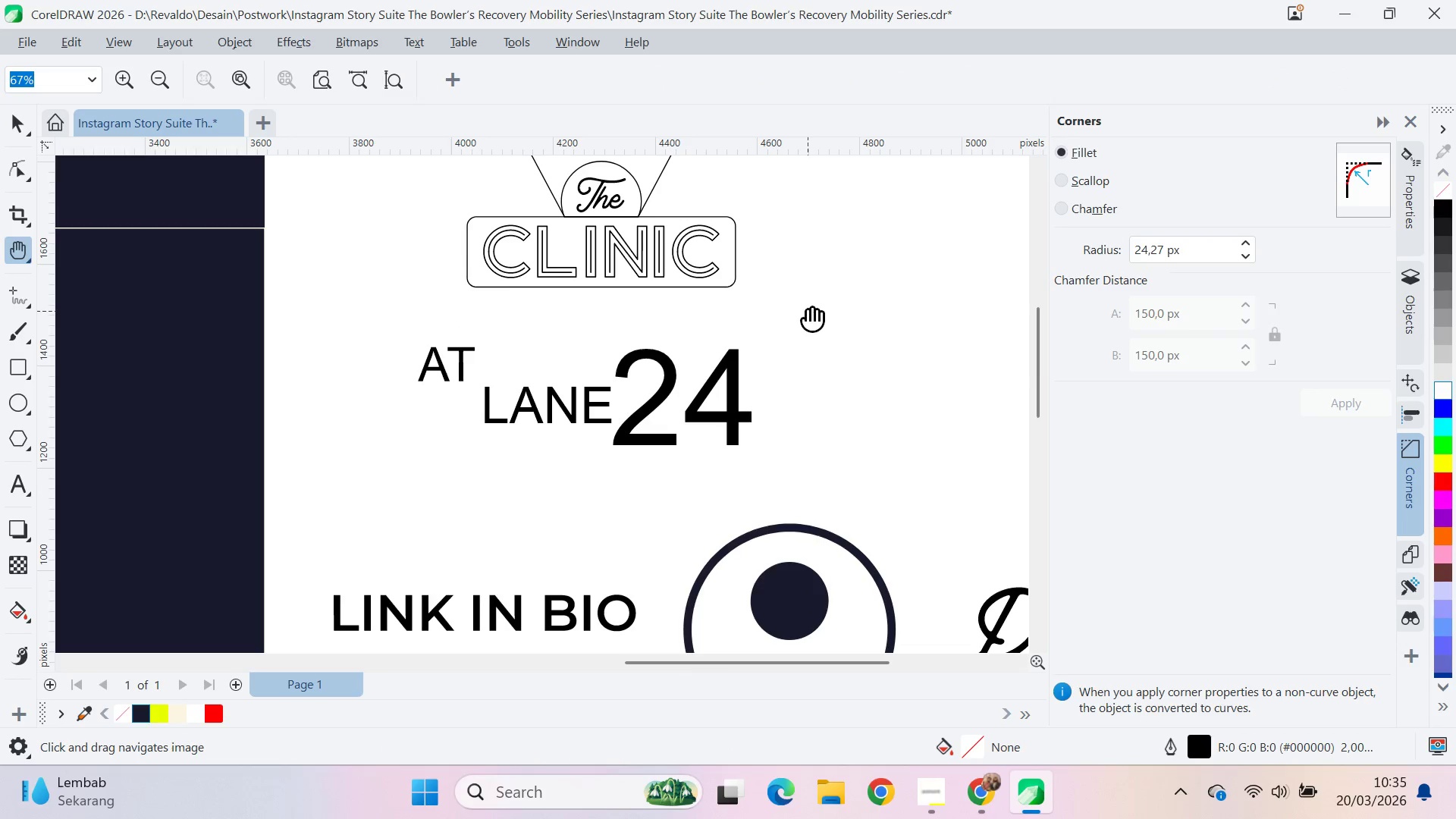 
key(Alt+AltLeft)
 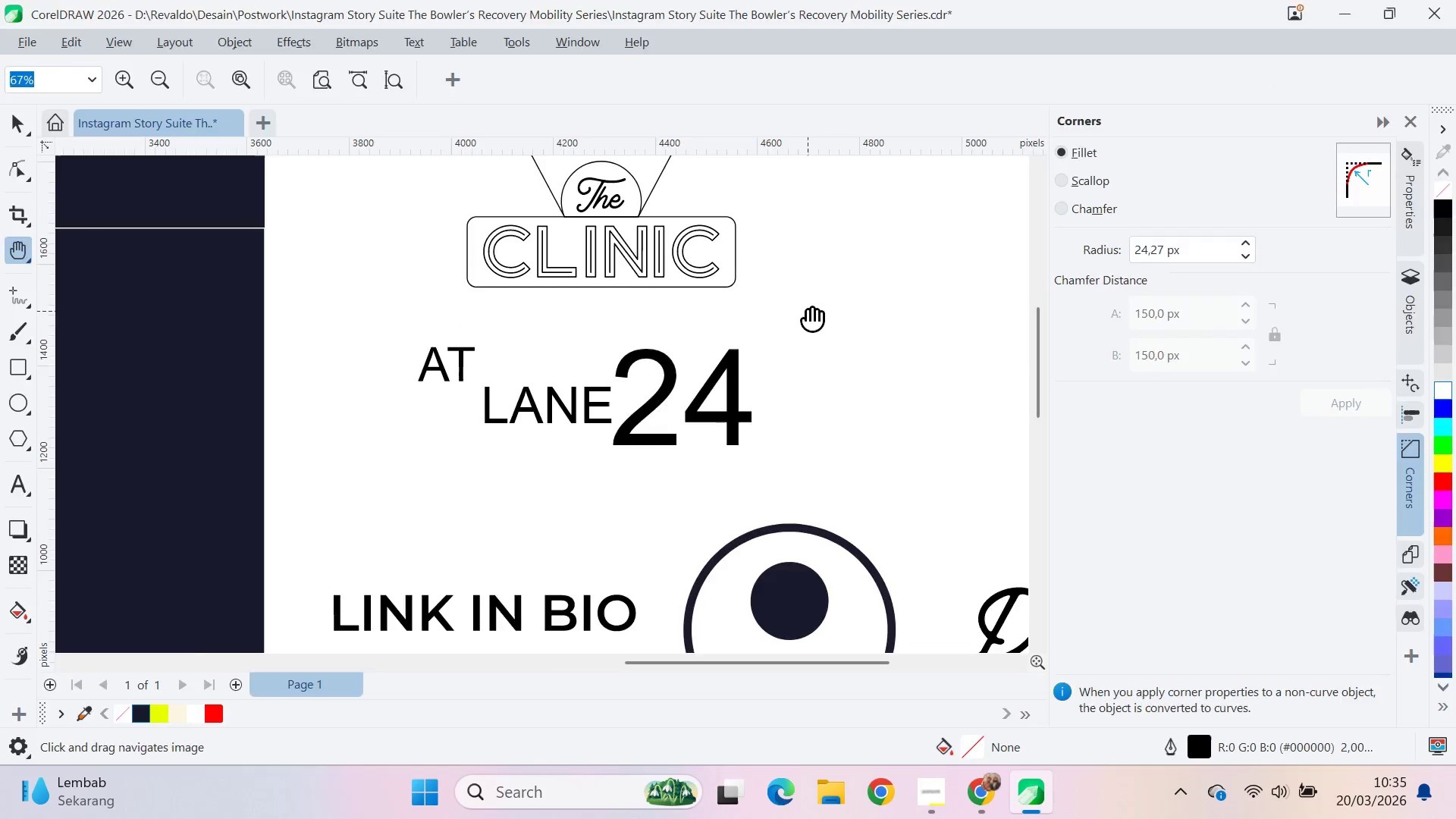 
key(Alt+Tab)
 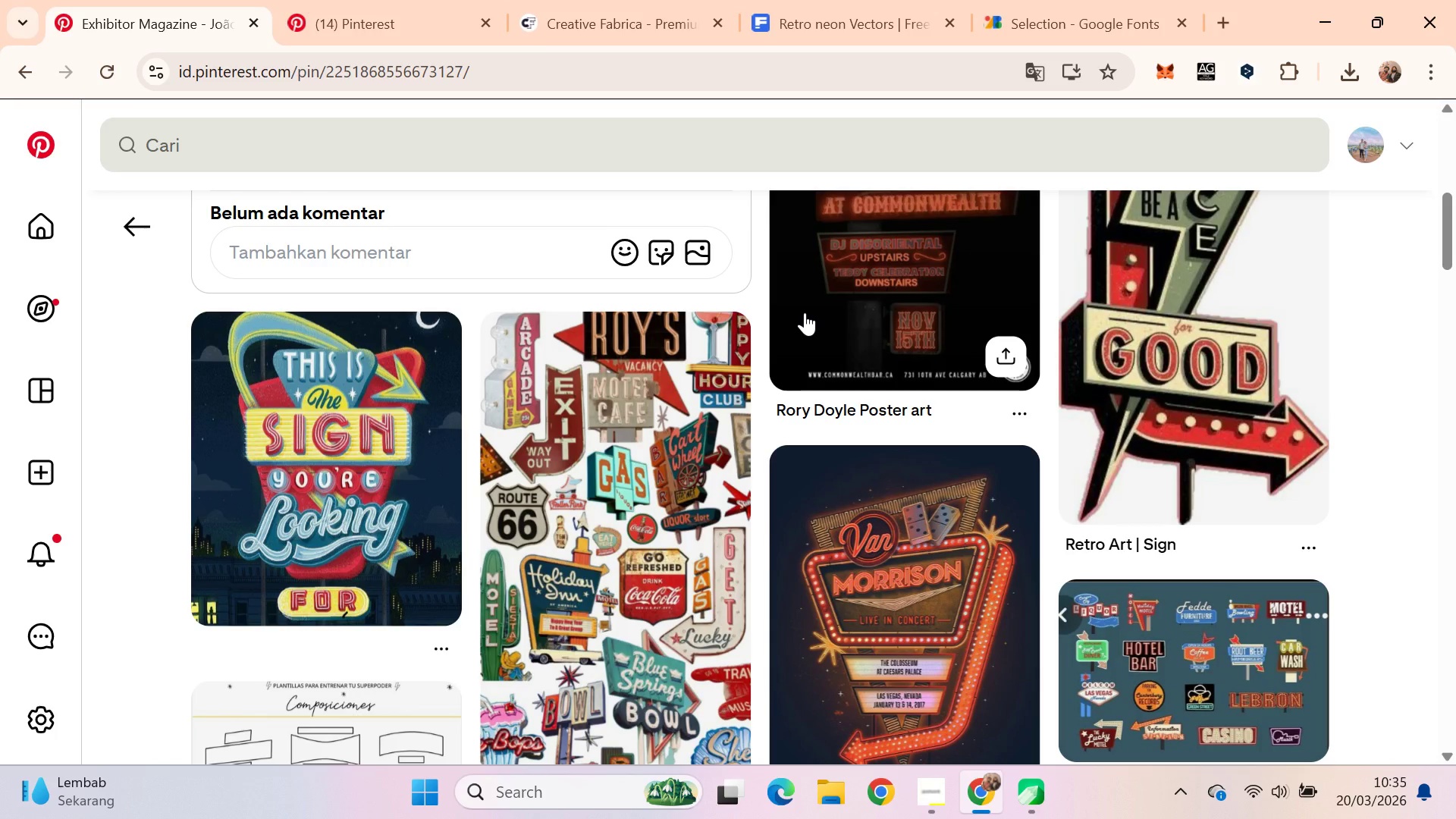 
key(Alt+AltLeft)
 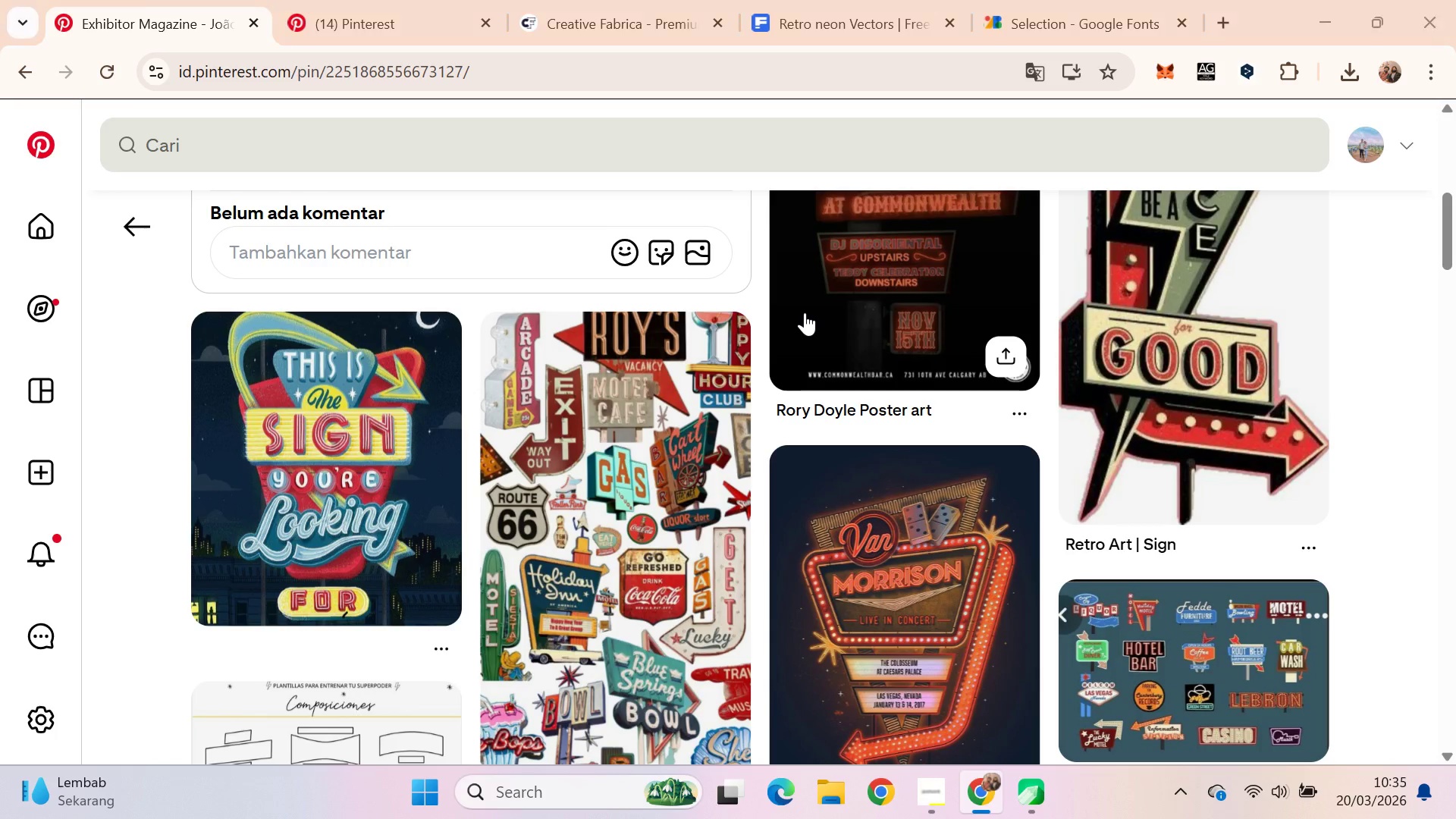 
key(Alt+Tab)
 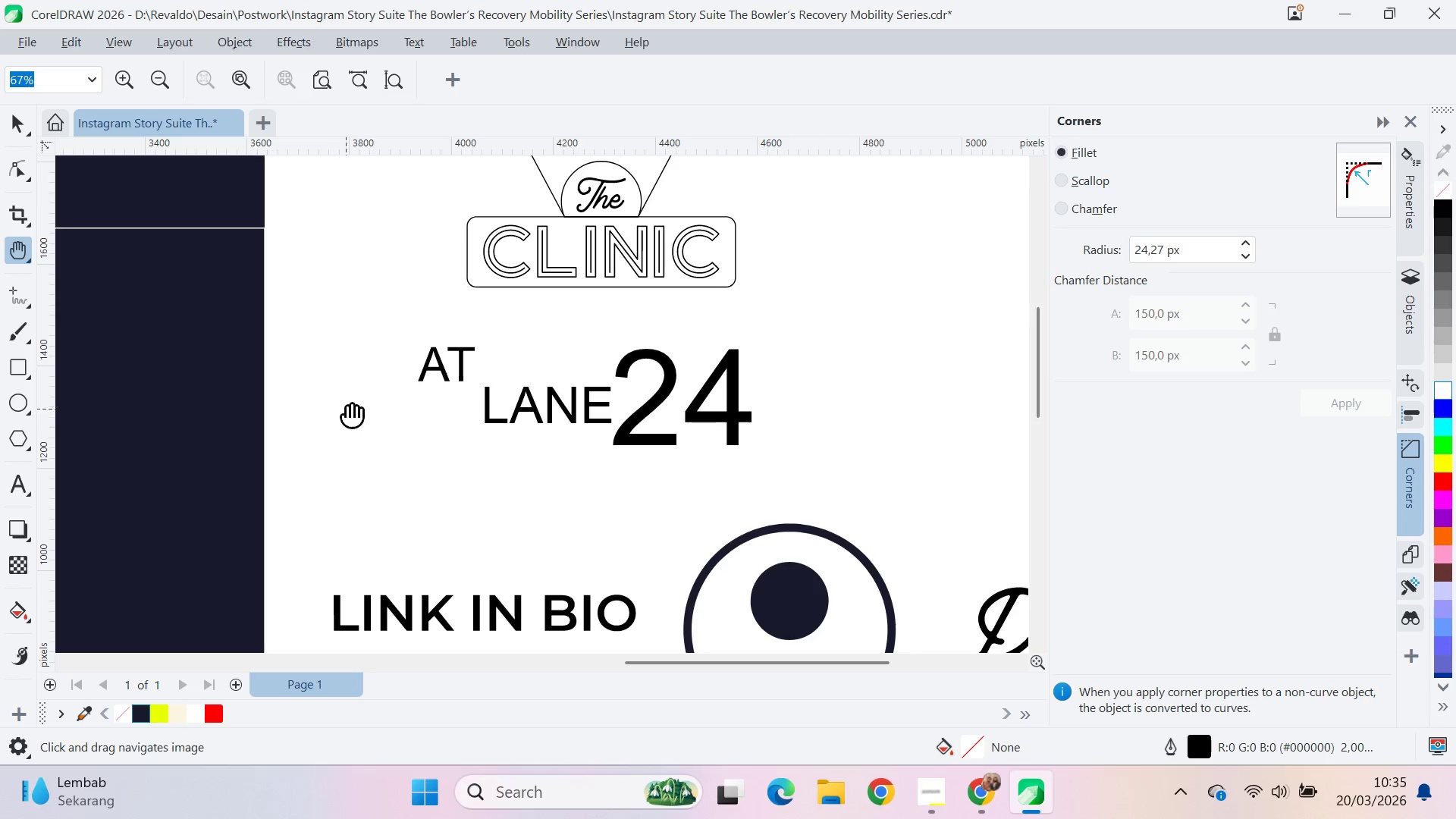 
left_click_drag(start_coordinate=[419, 378], to_coordinate=[419, 433])
 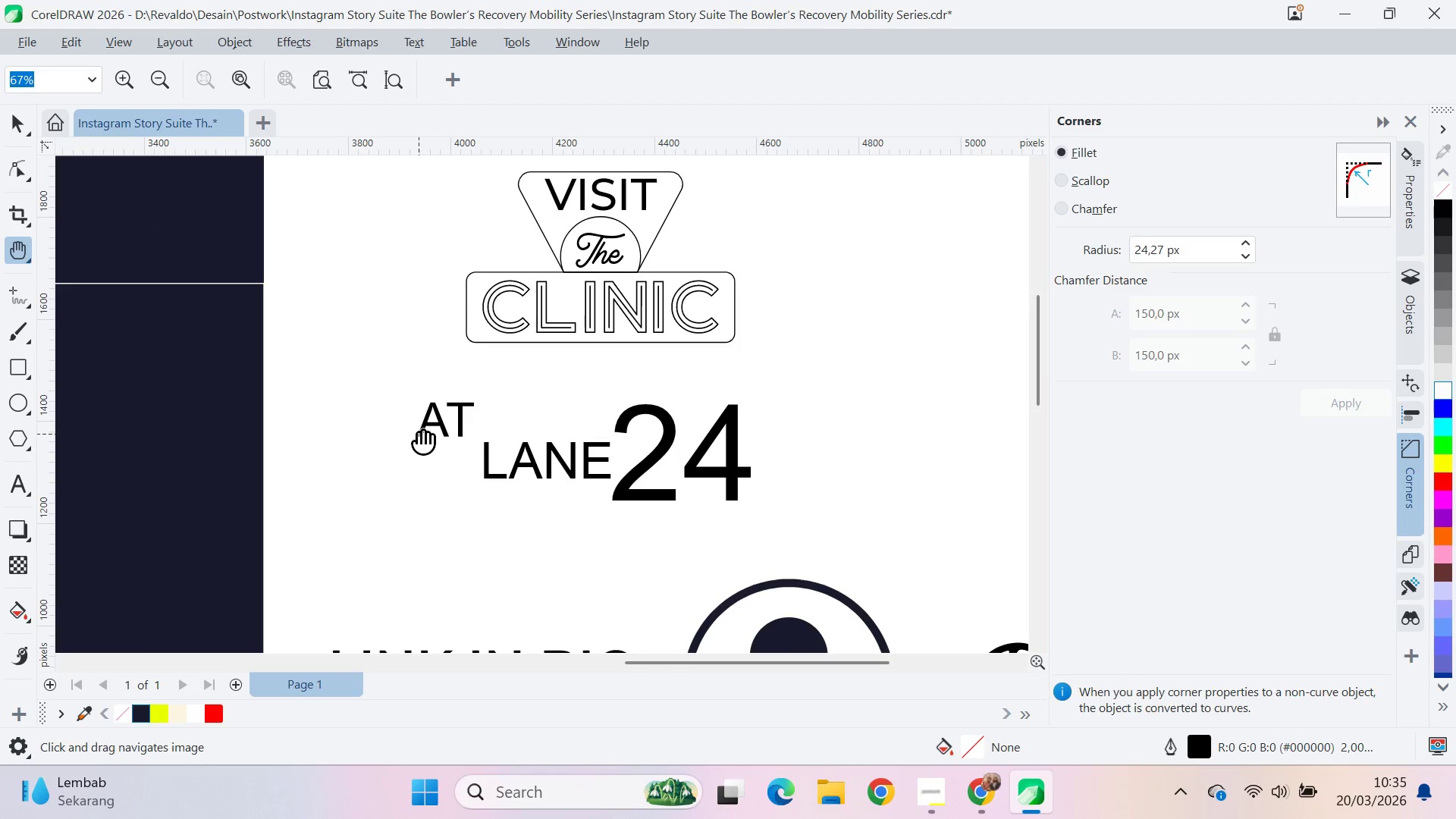 
type(qv)
 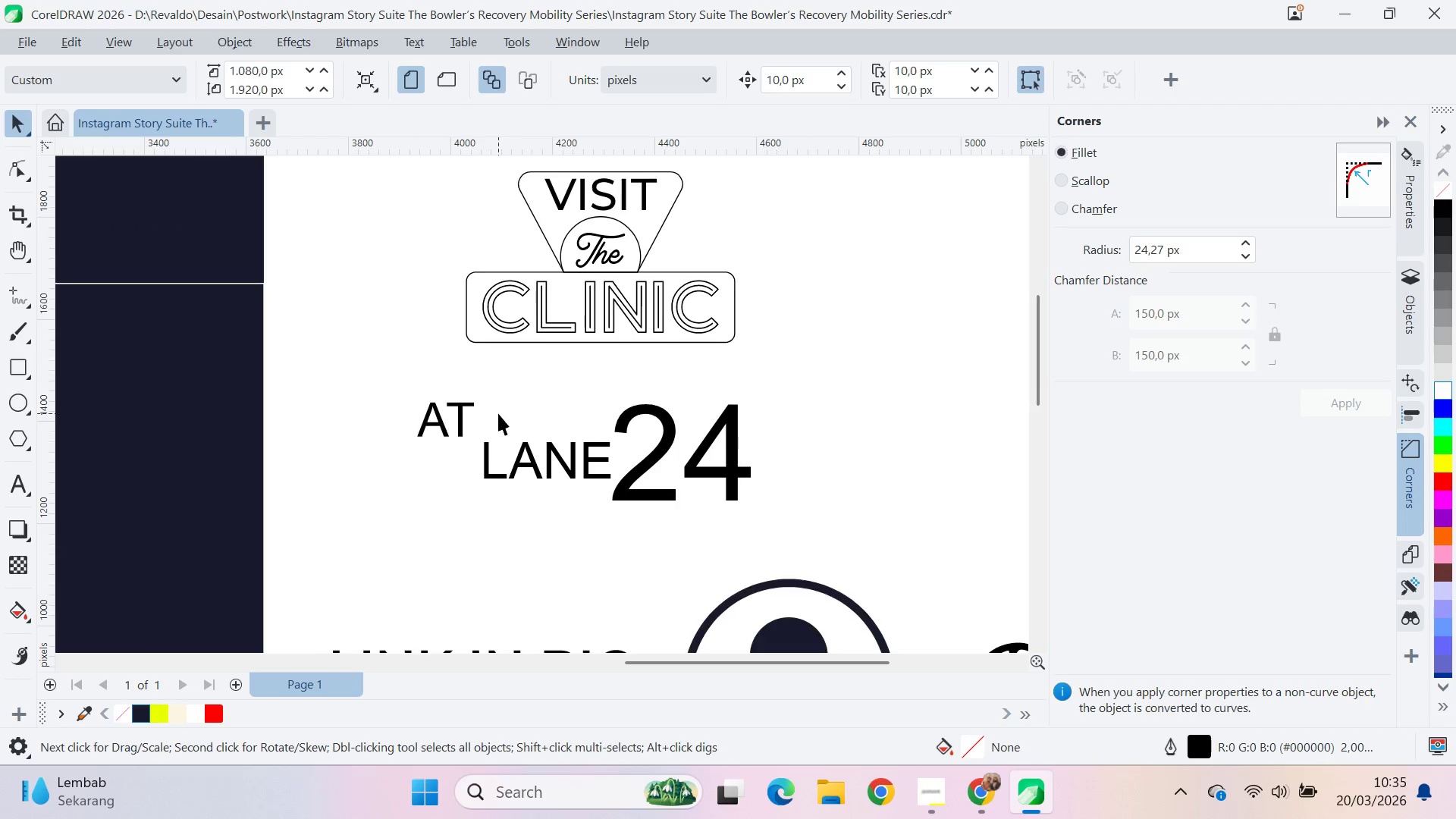 
left_click_drag(start_coordinate=[431, 397], to_coordinate=[403, 364])
 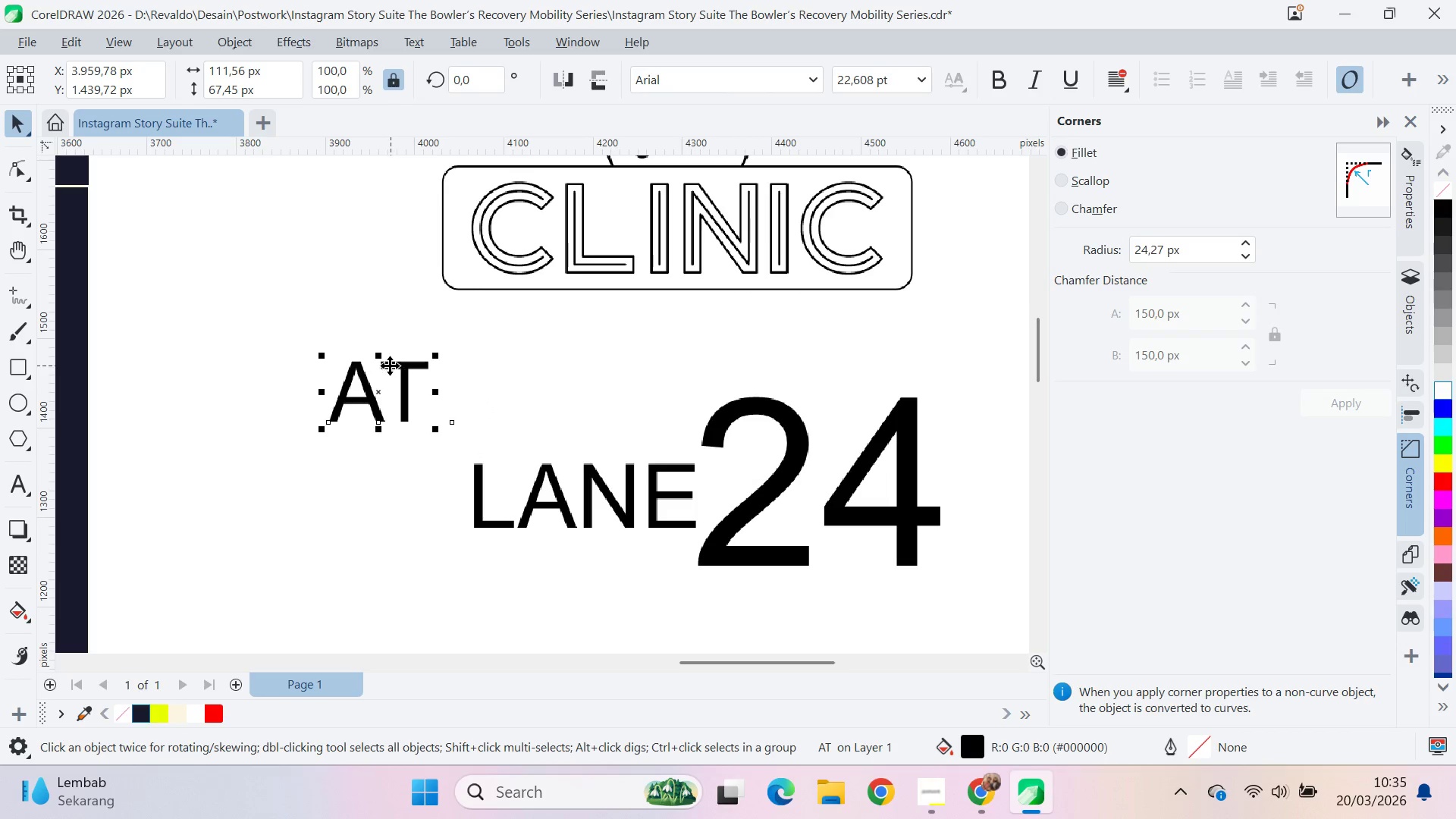 
scroll: coordinate [498, 412], scroll_direction: up, amount: 4.0
 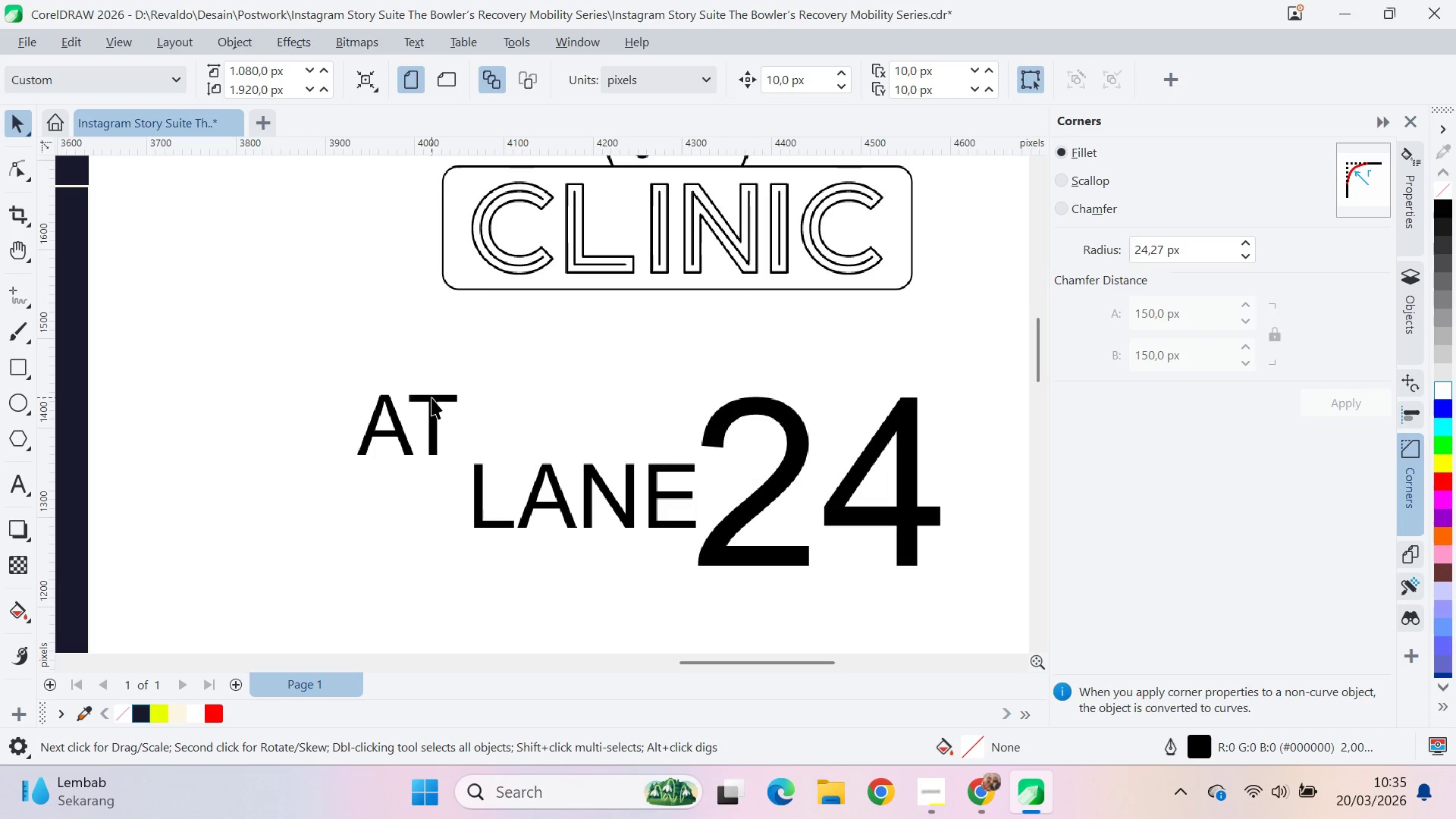 
left_click([390, 366])
 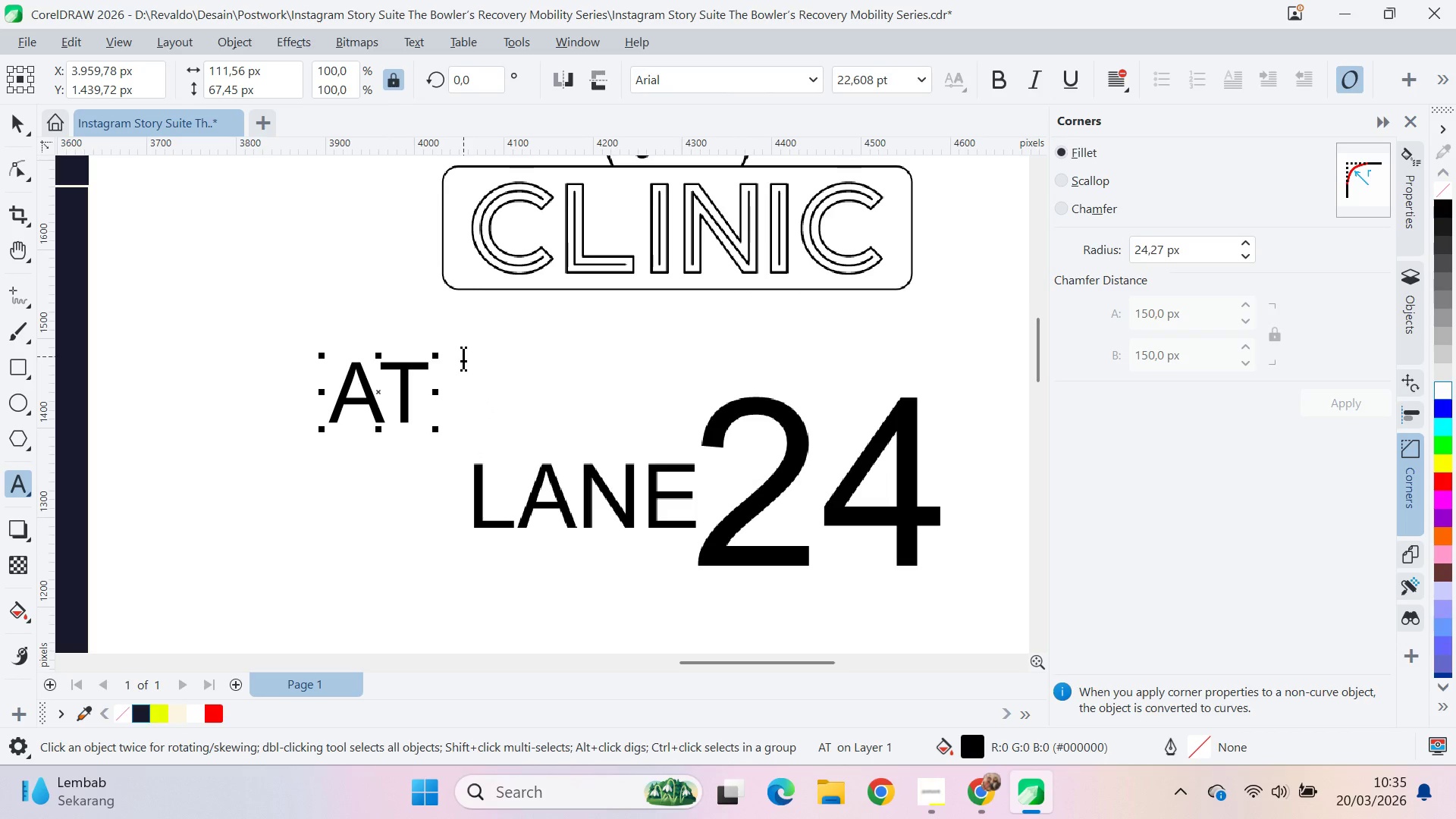 
key(Space)
 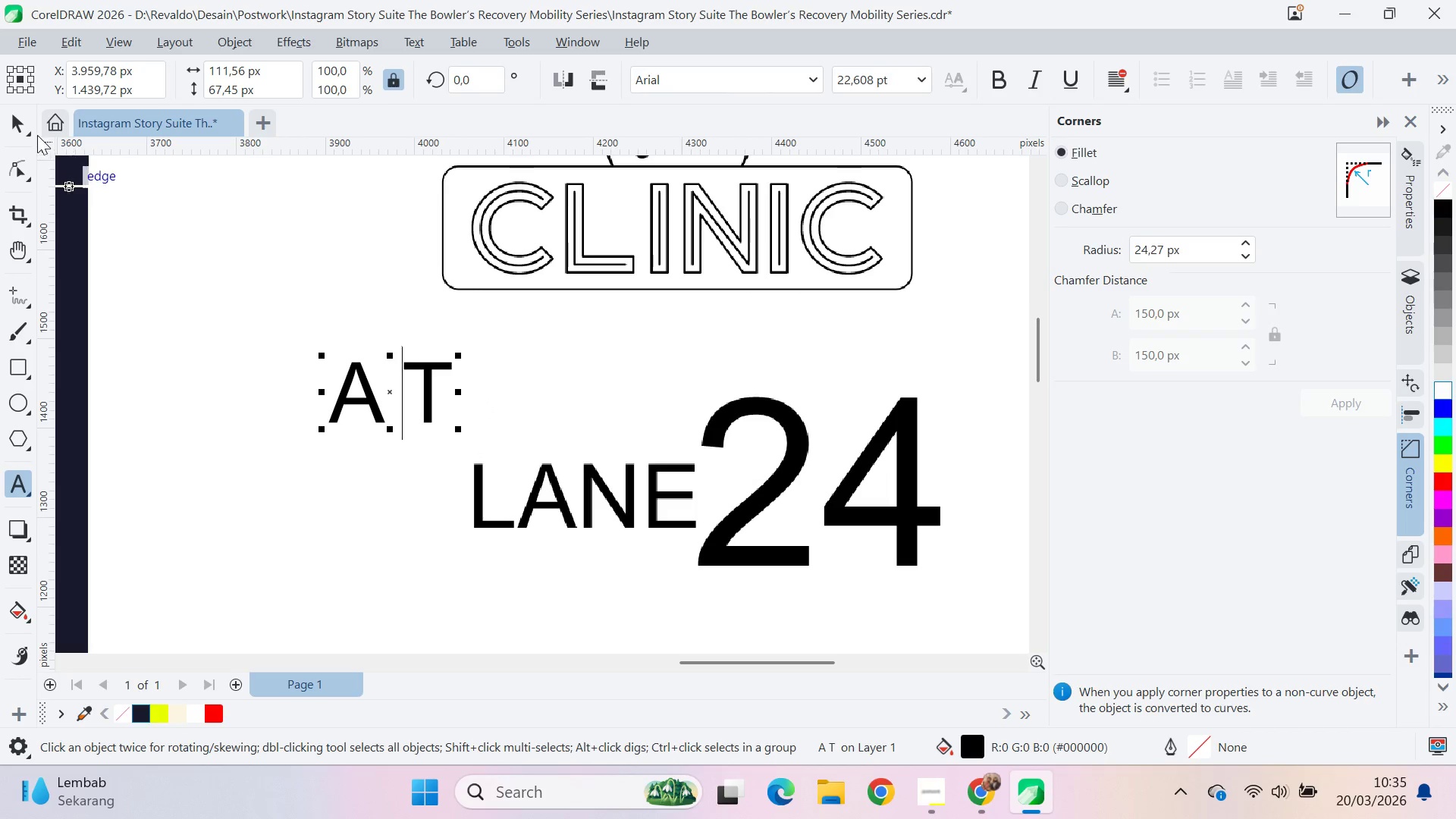 
left_click([27, 125])
 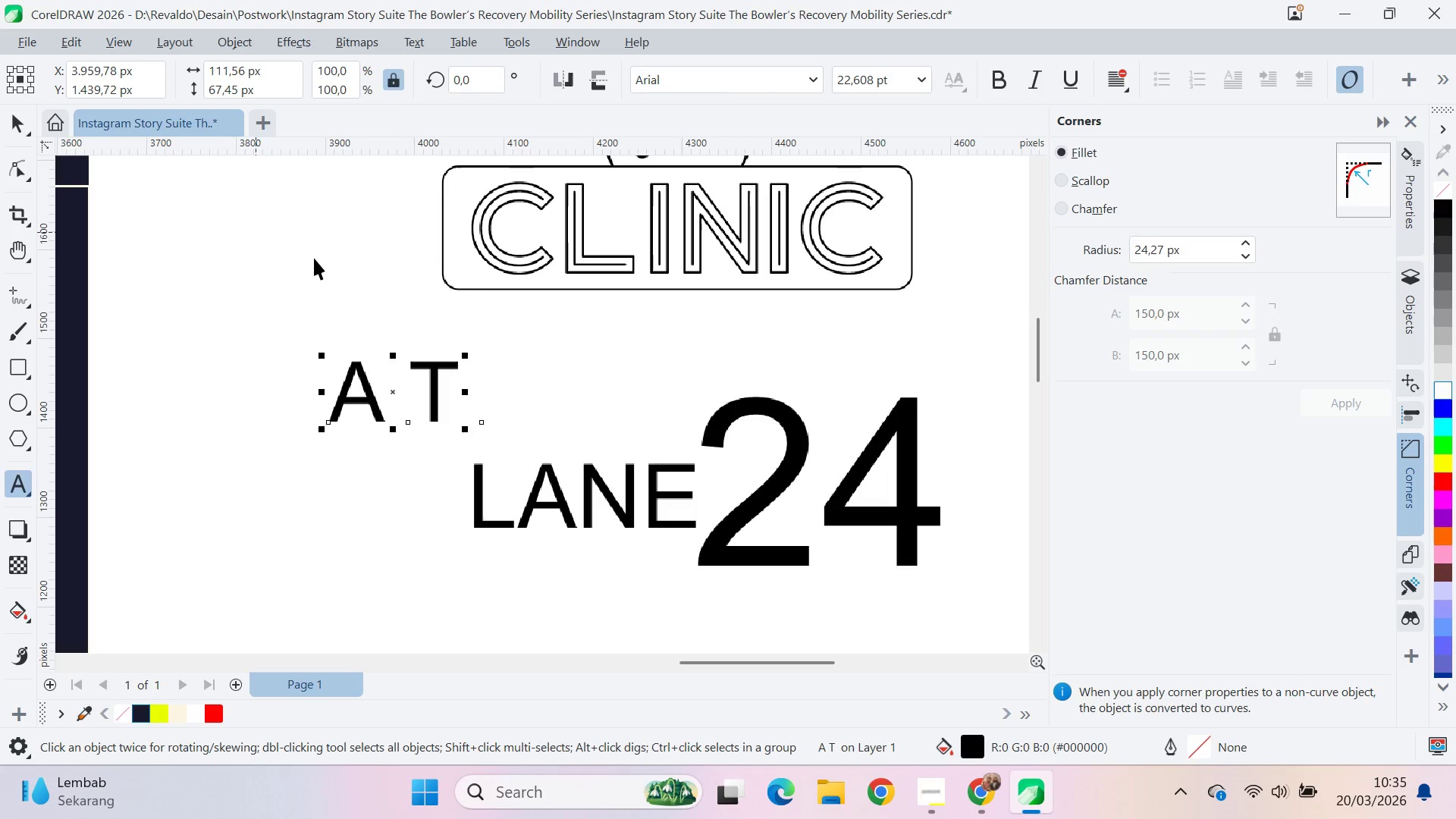 
key(Alt+AltLeft)
 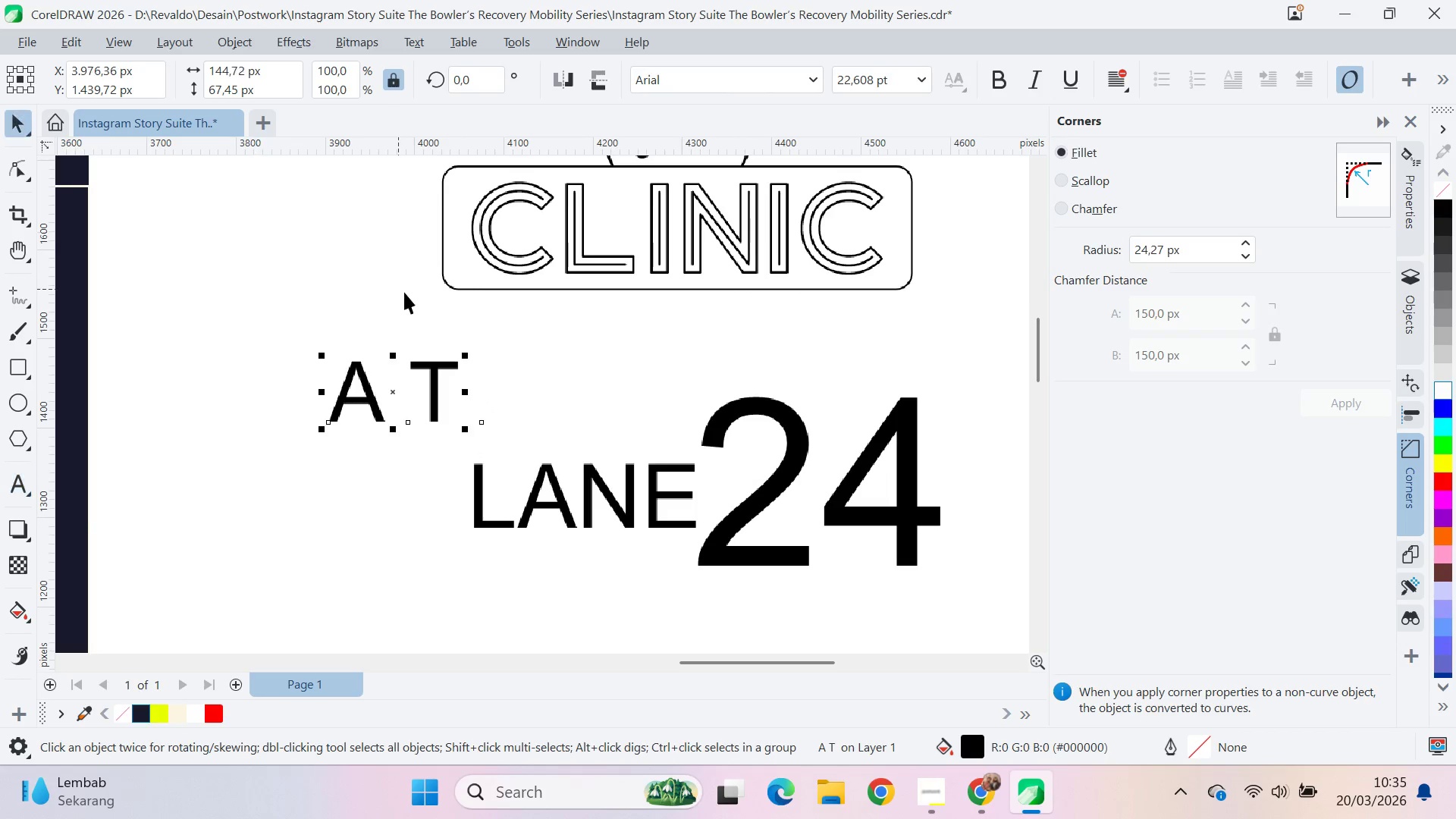 
key(Alt+Tab)
 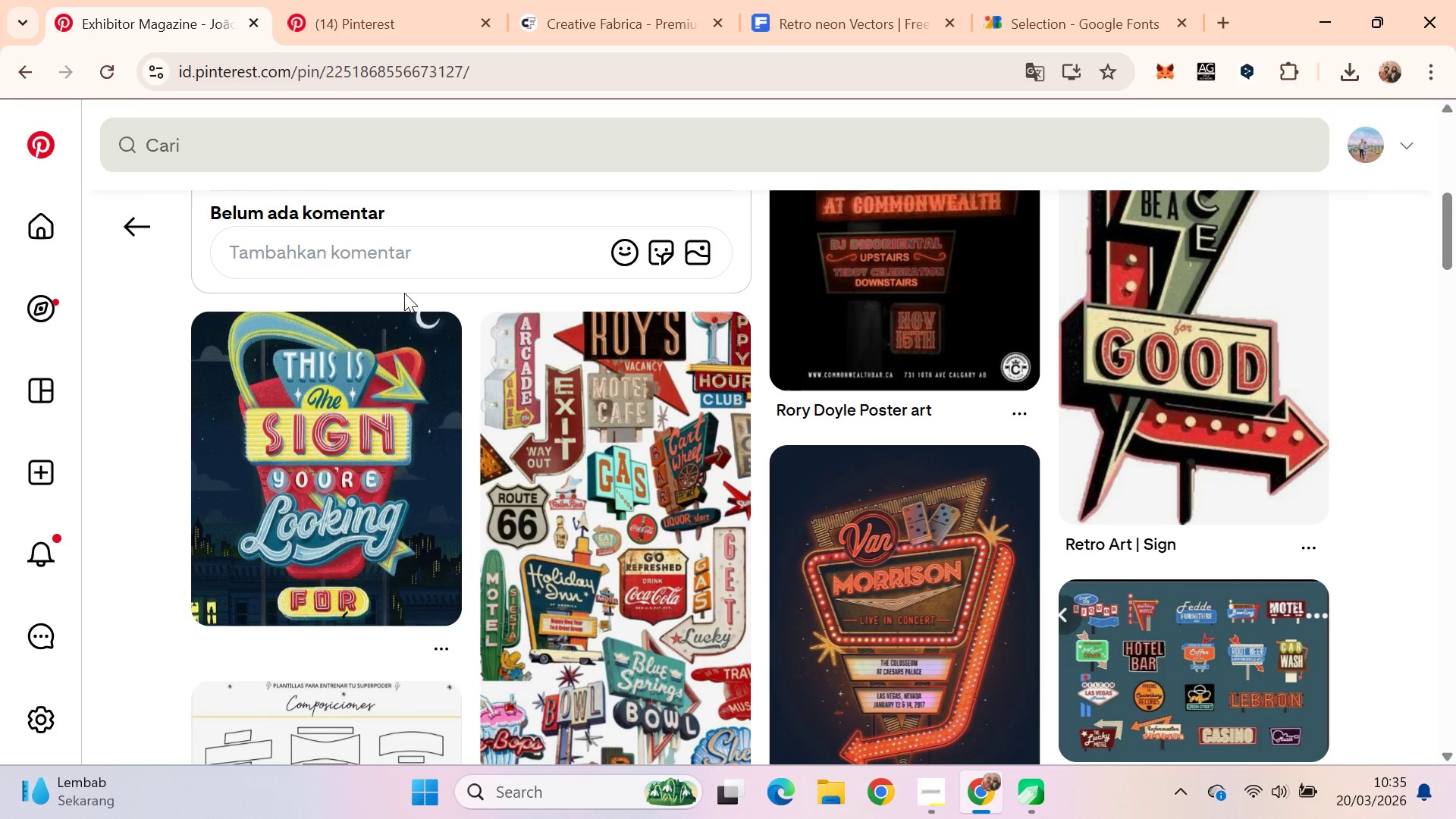 
key(Alt+AltLeft)
 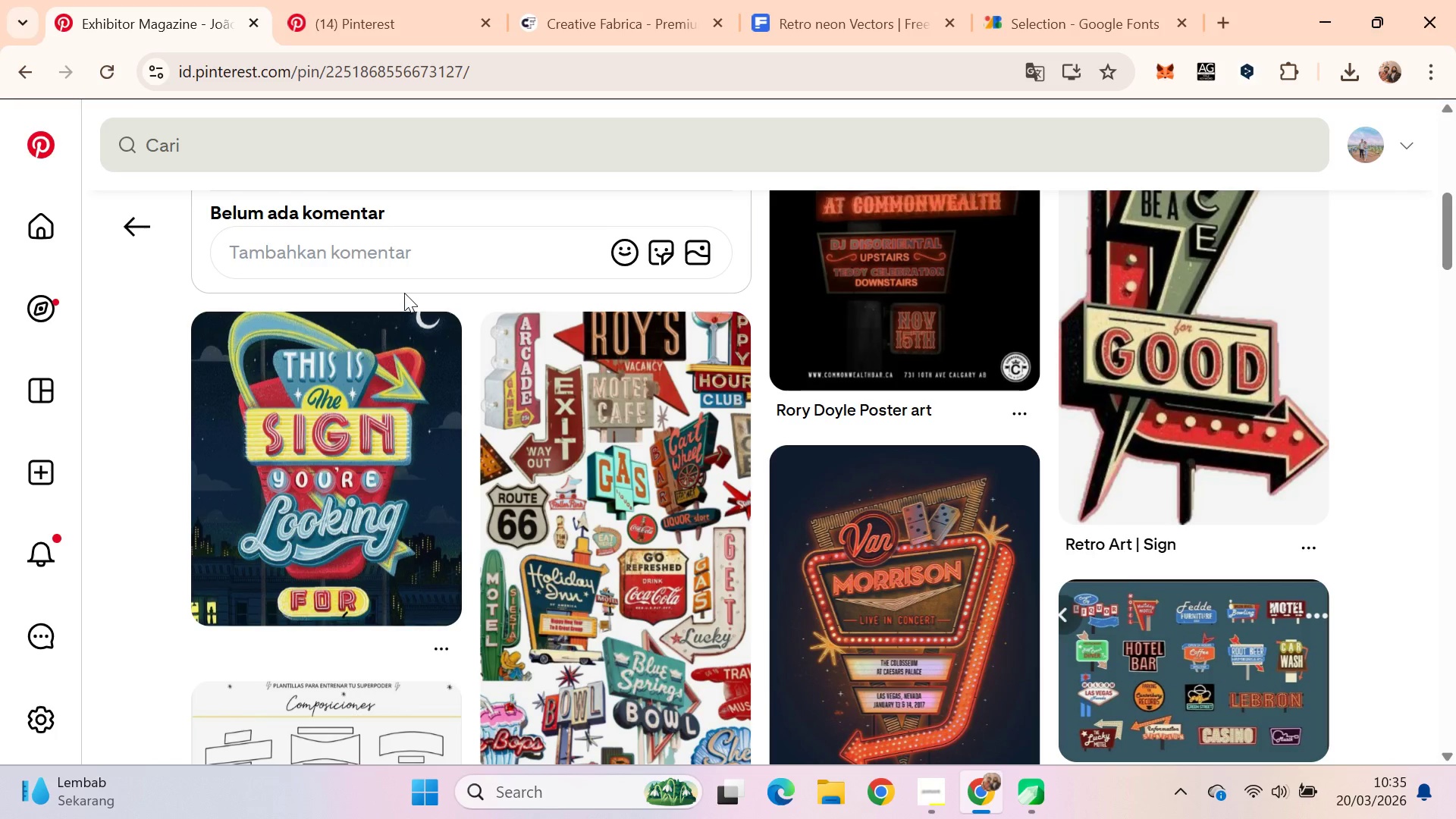 
key(Alt+Tab)
 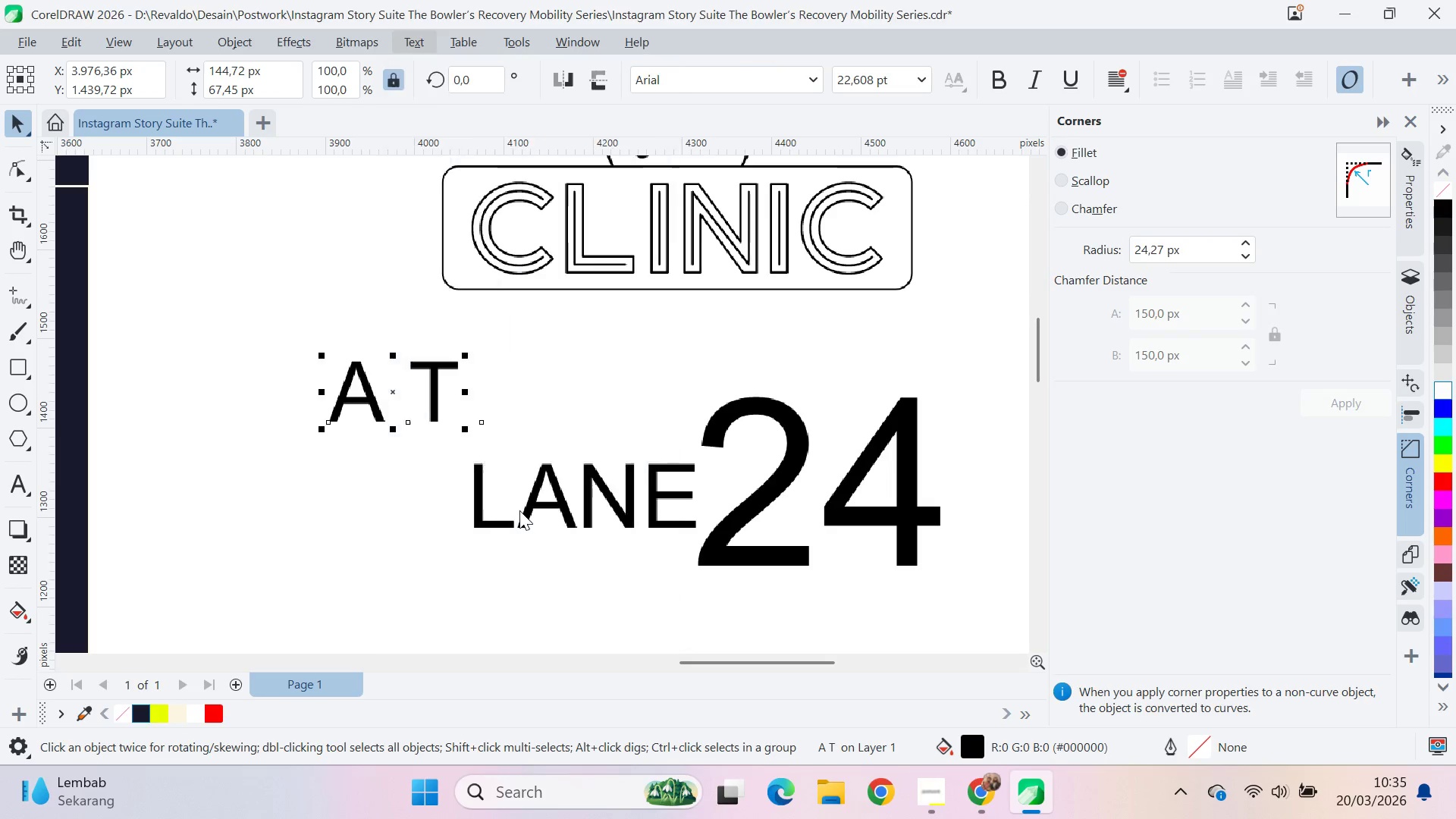 
wait(5.27)
 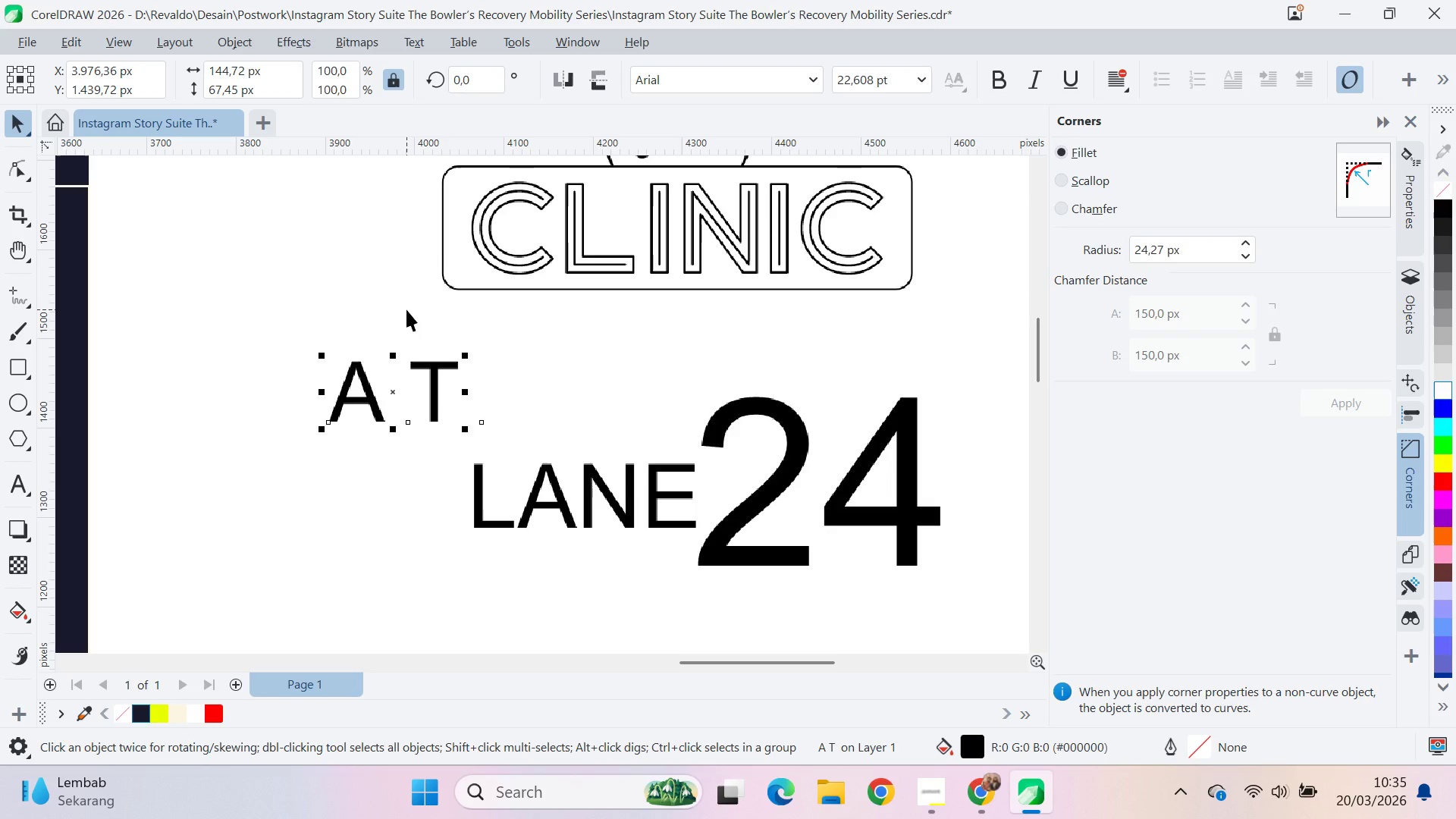 
left_click([683, 348])
 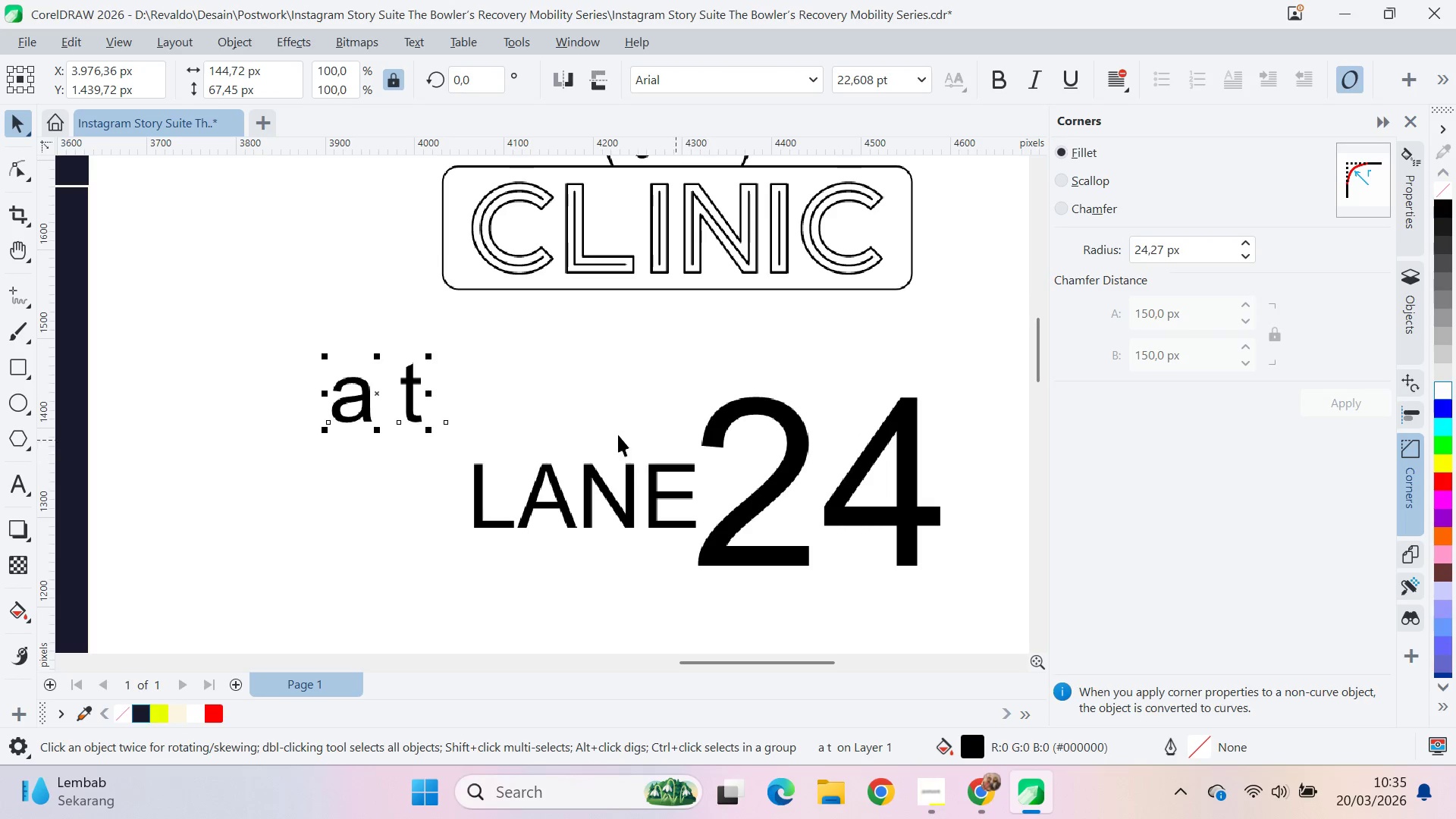 
left_click([497, 389])
 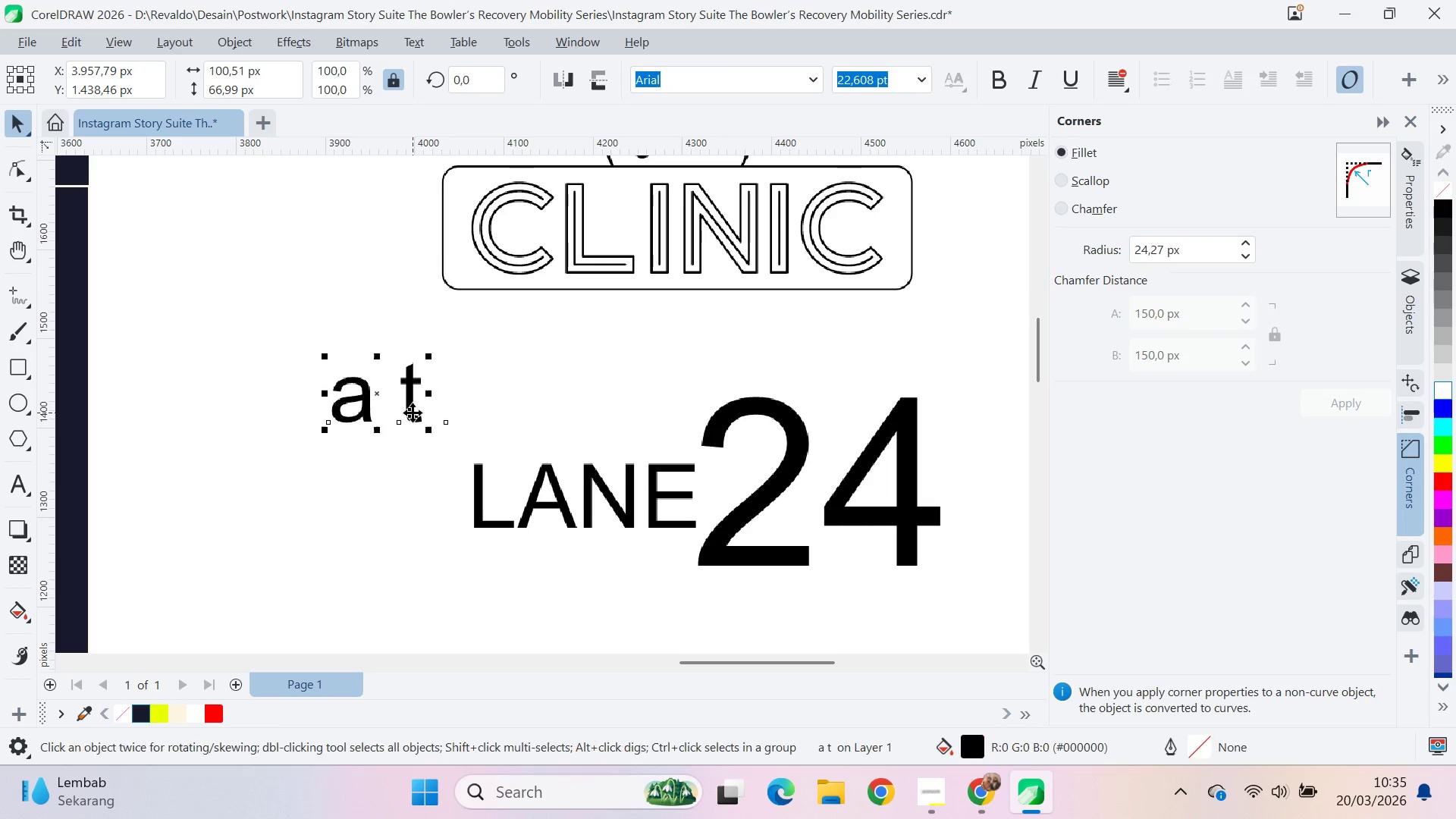 
key(Control+K)
 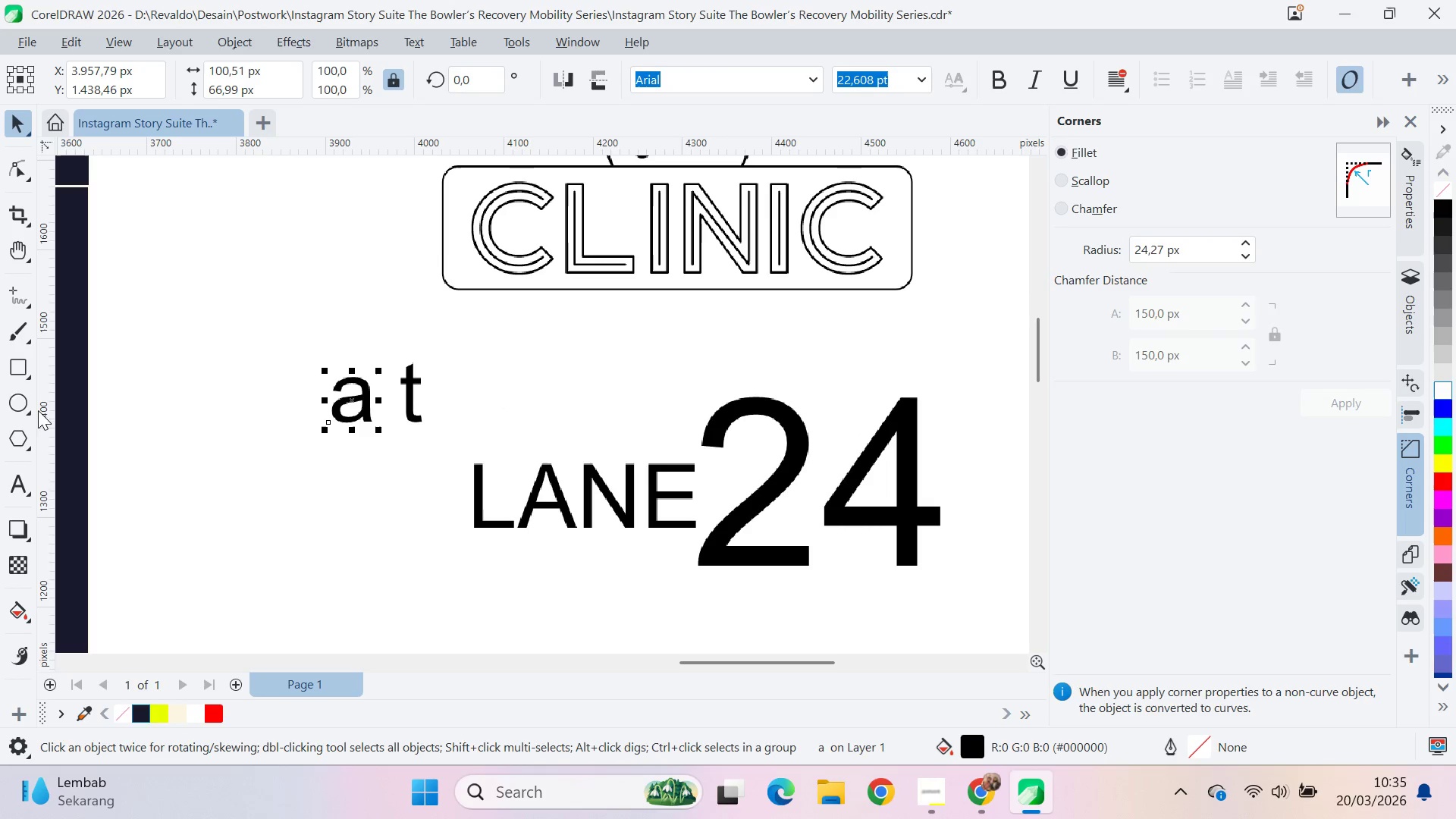 
key(Alt+AltLeft)
 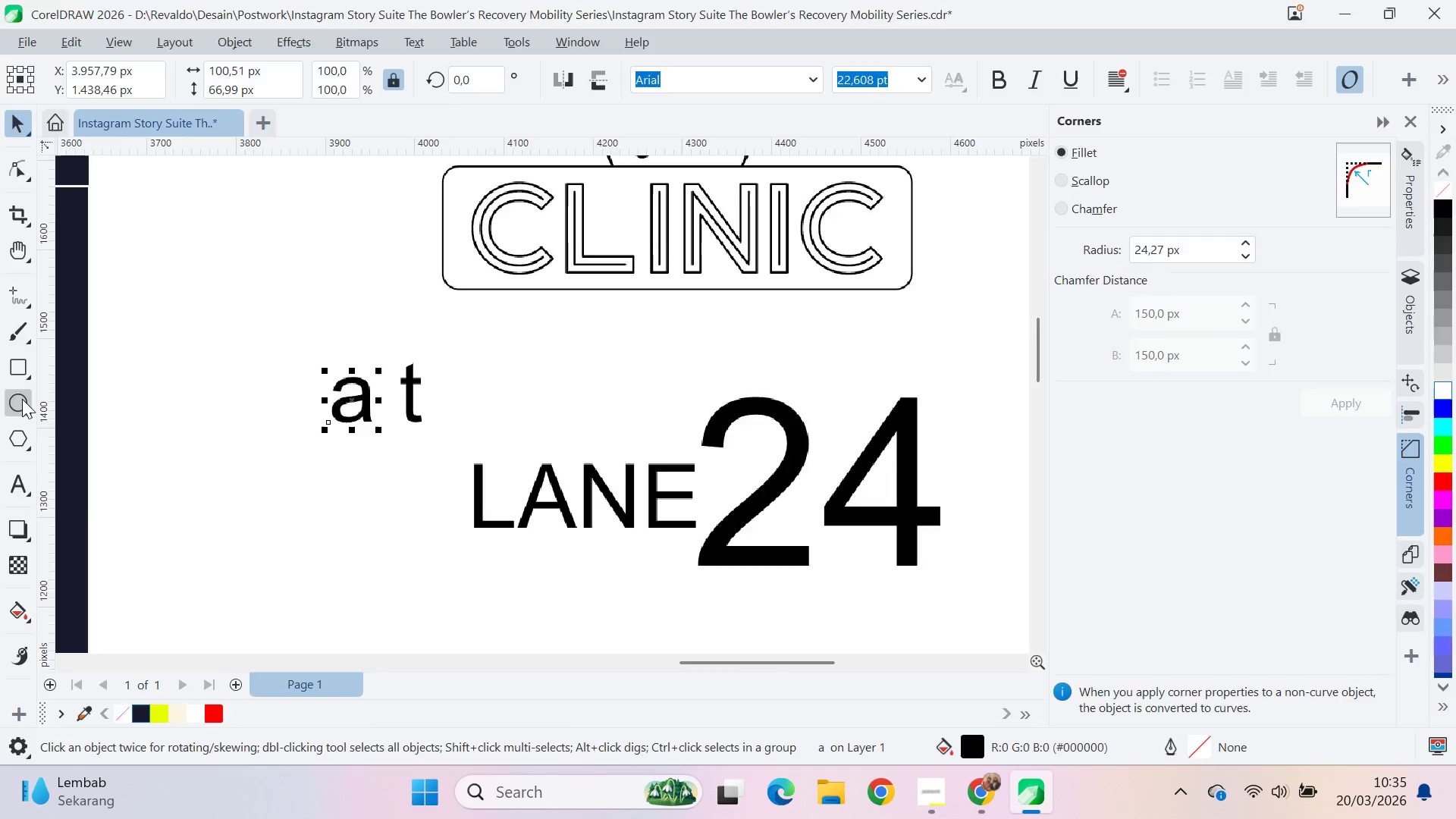 
key(Alt+Tab)
 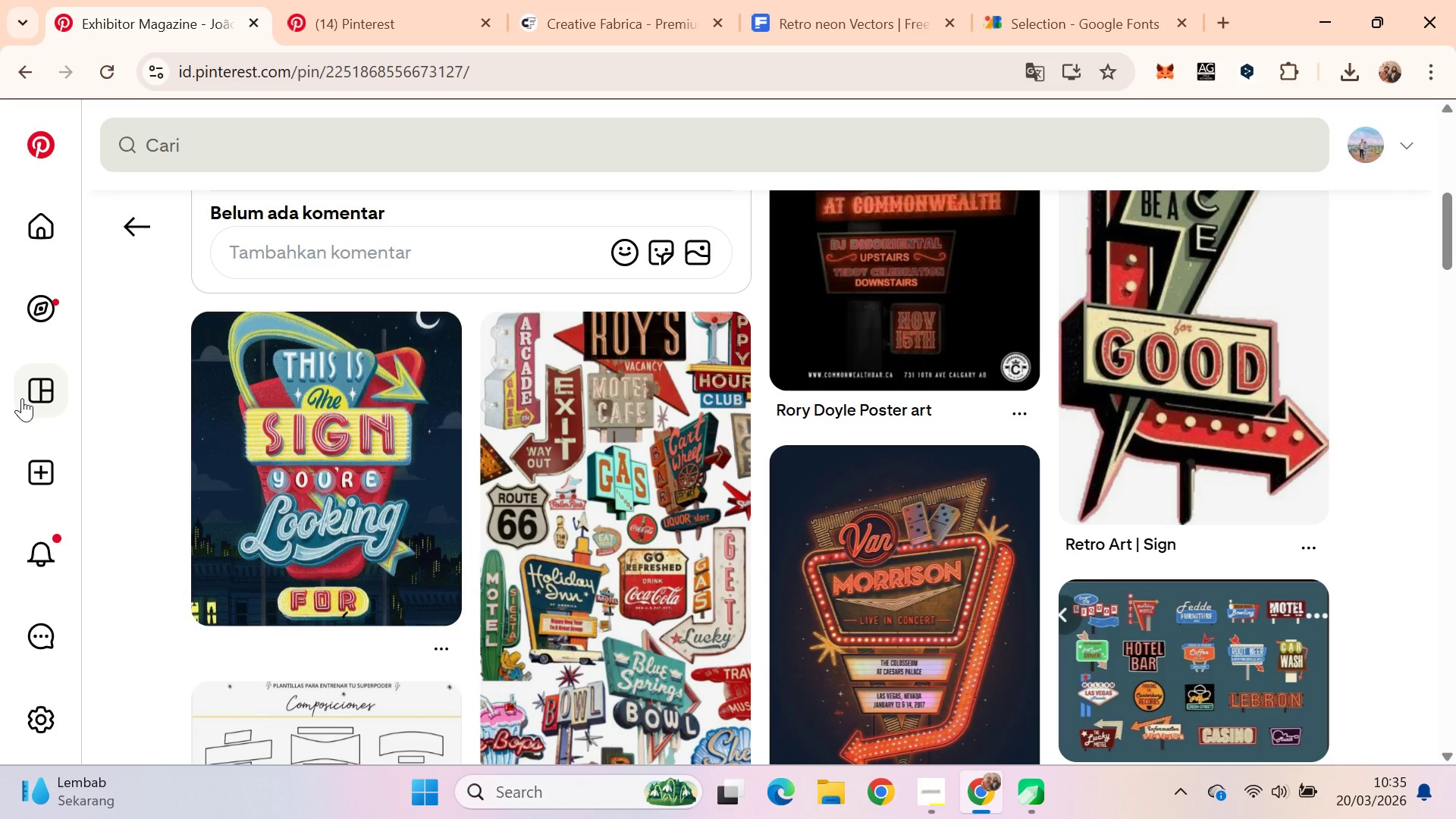 
key(Alt+AltLeft)
 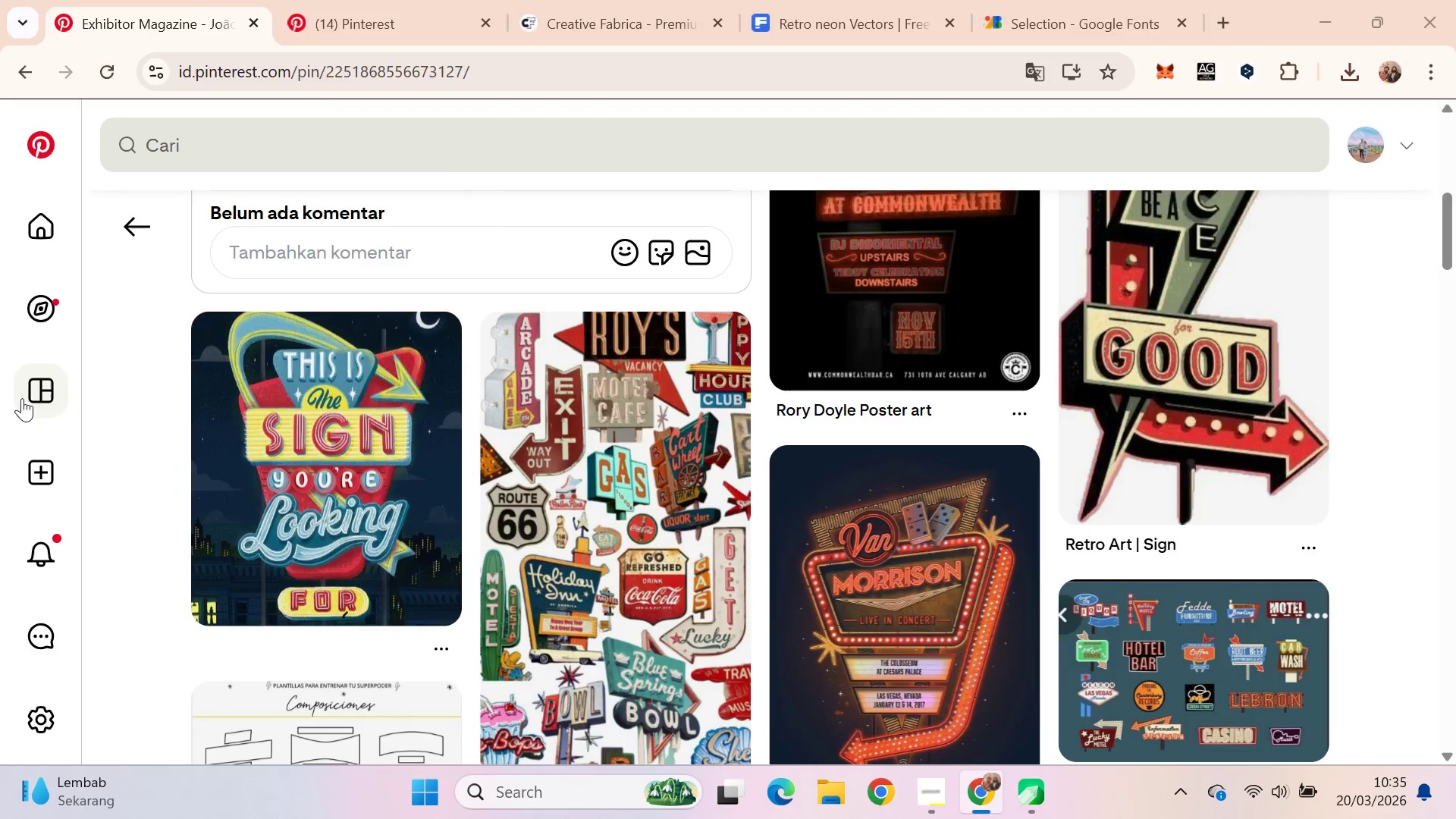 
key(Alt+Tab)
 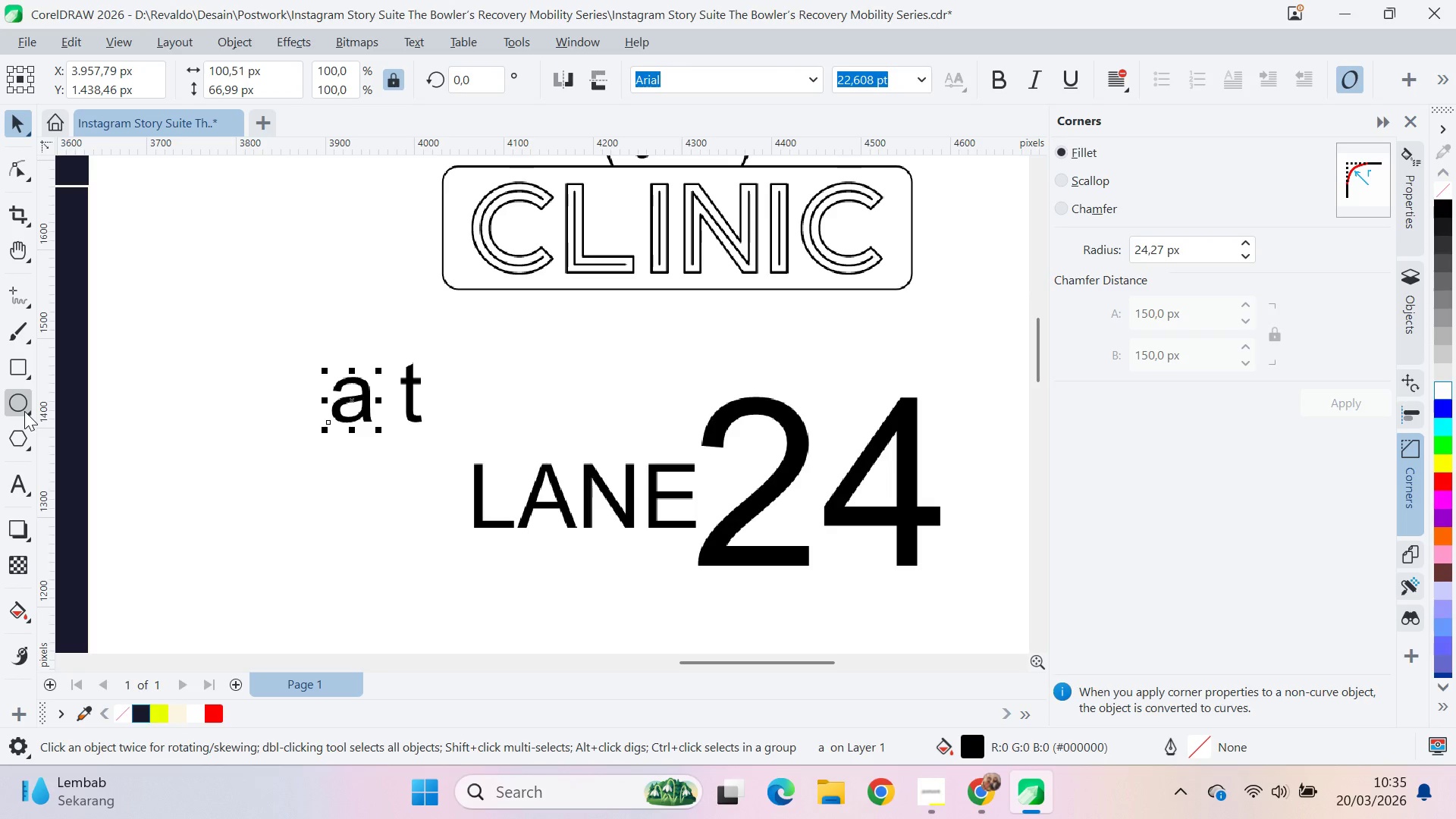 
left_click([24, 411])
 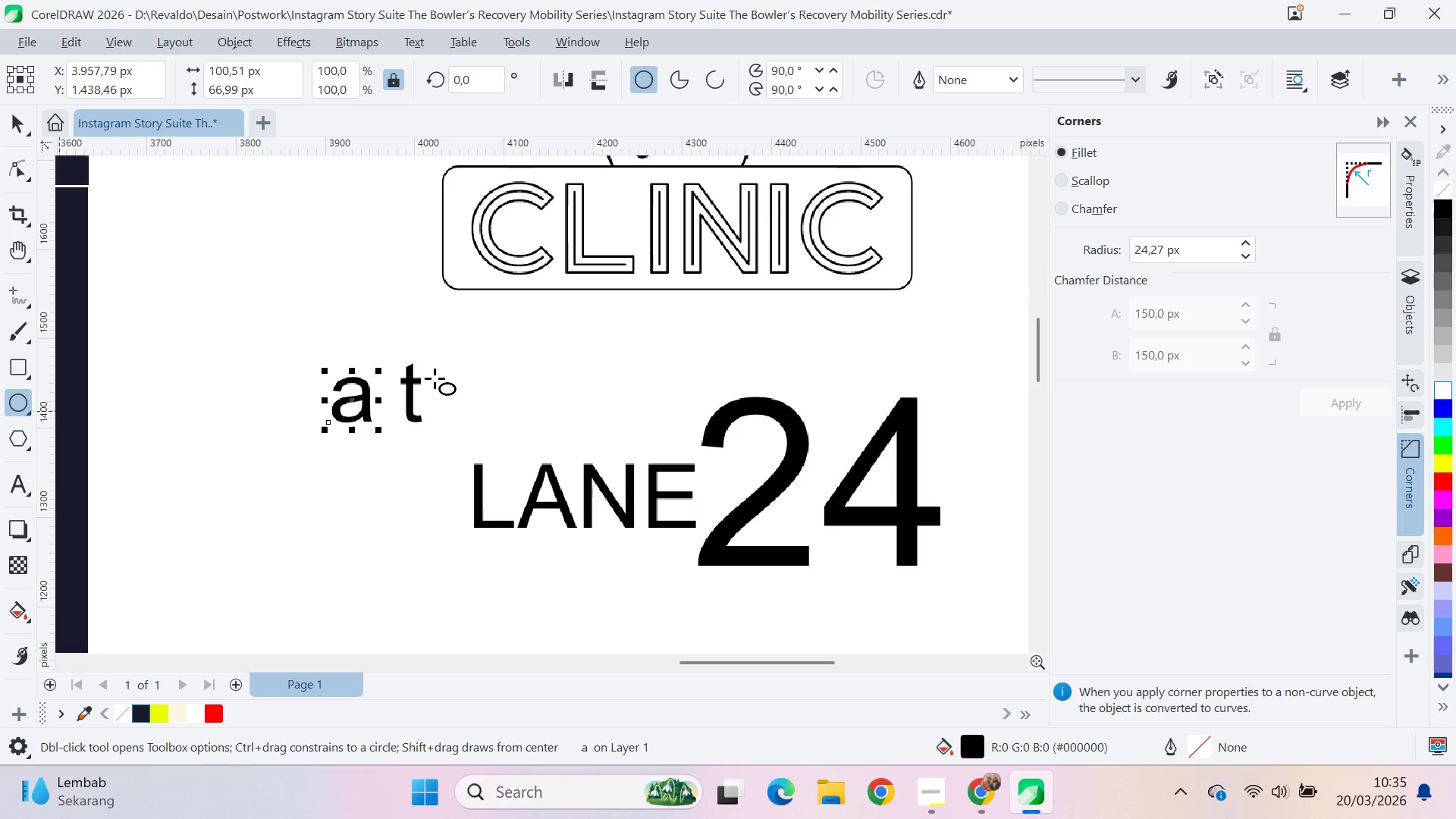 
hold_key(key=ControlLeft, duration=1.05)
left_click_drag(start_coordinate=[274, 281], to_coordinate=[350, 346])
 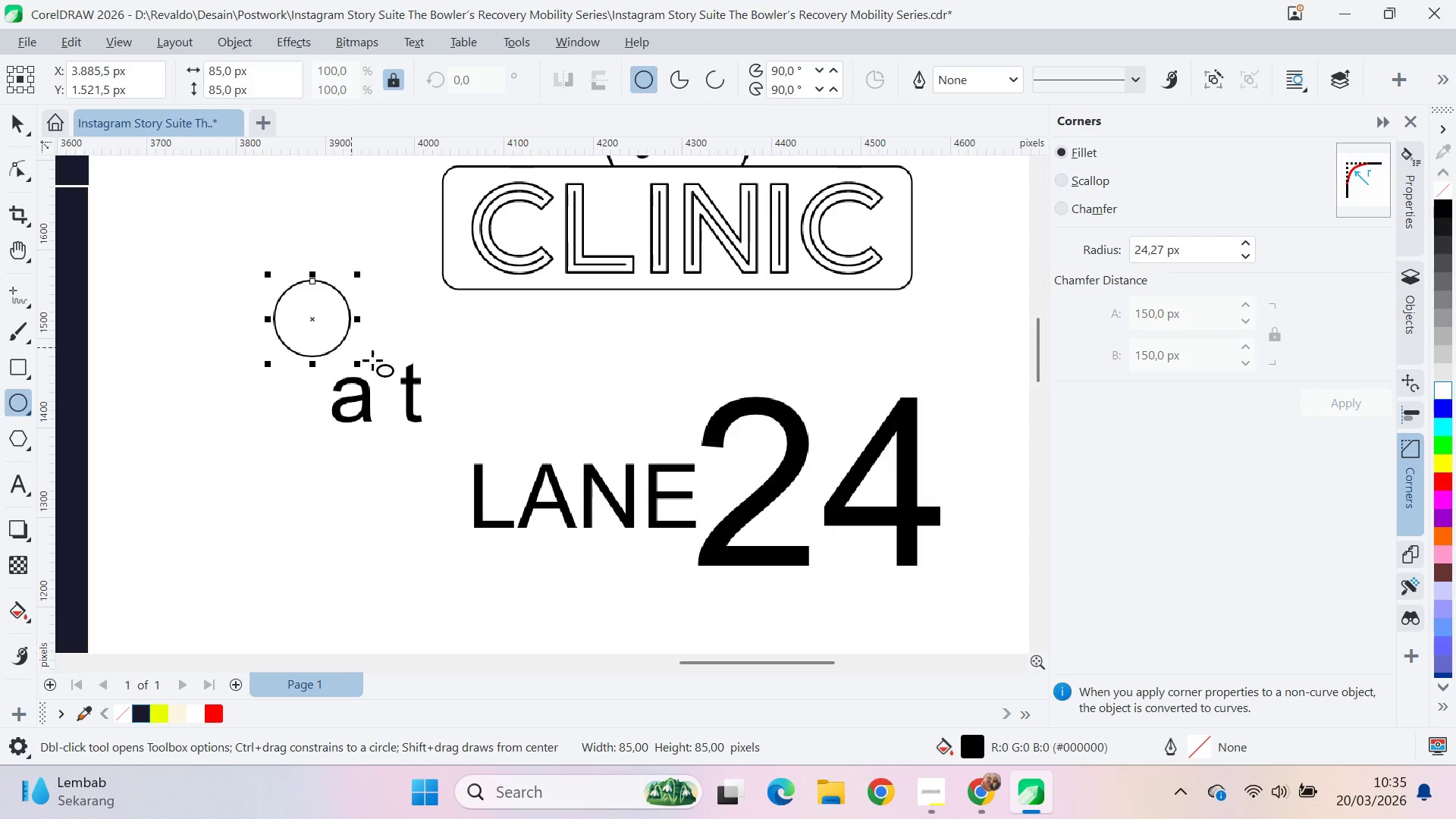 
key(V)
 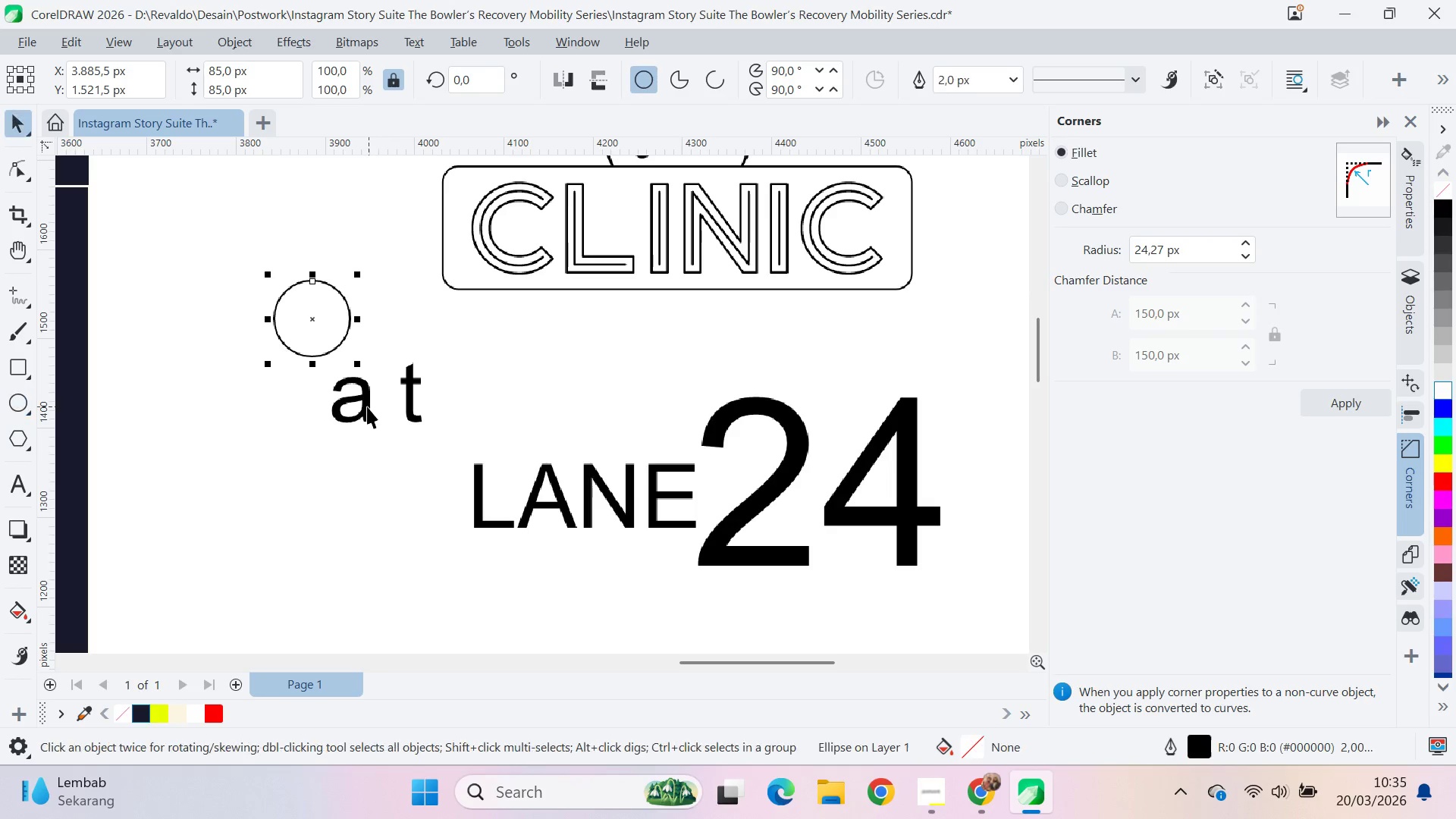 
left_click([367, 406])
 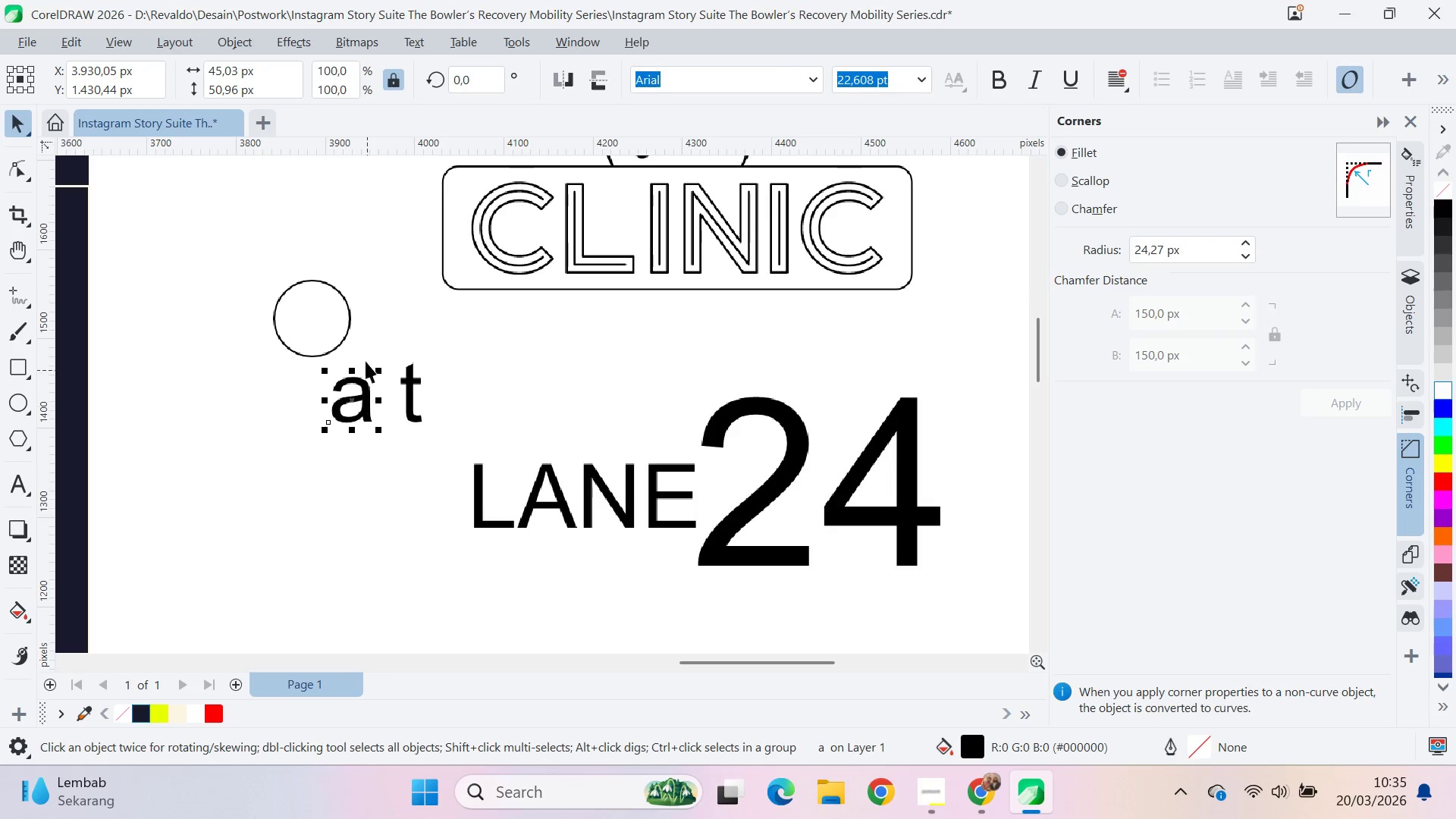 
hold_key(key=ShiftLeft, duration=0.31)
double_click([350, 311])
 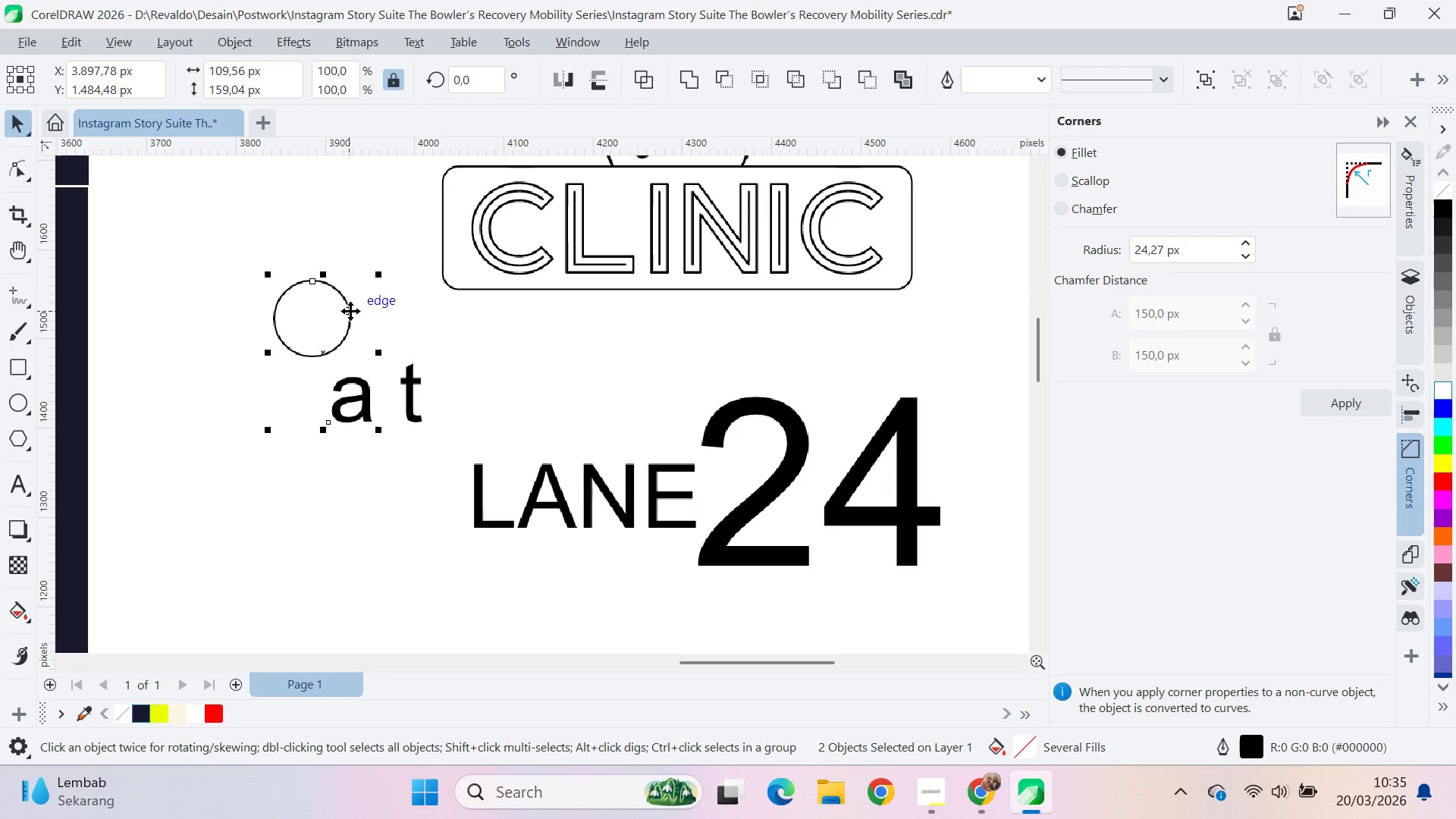 
type(ce)
 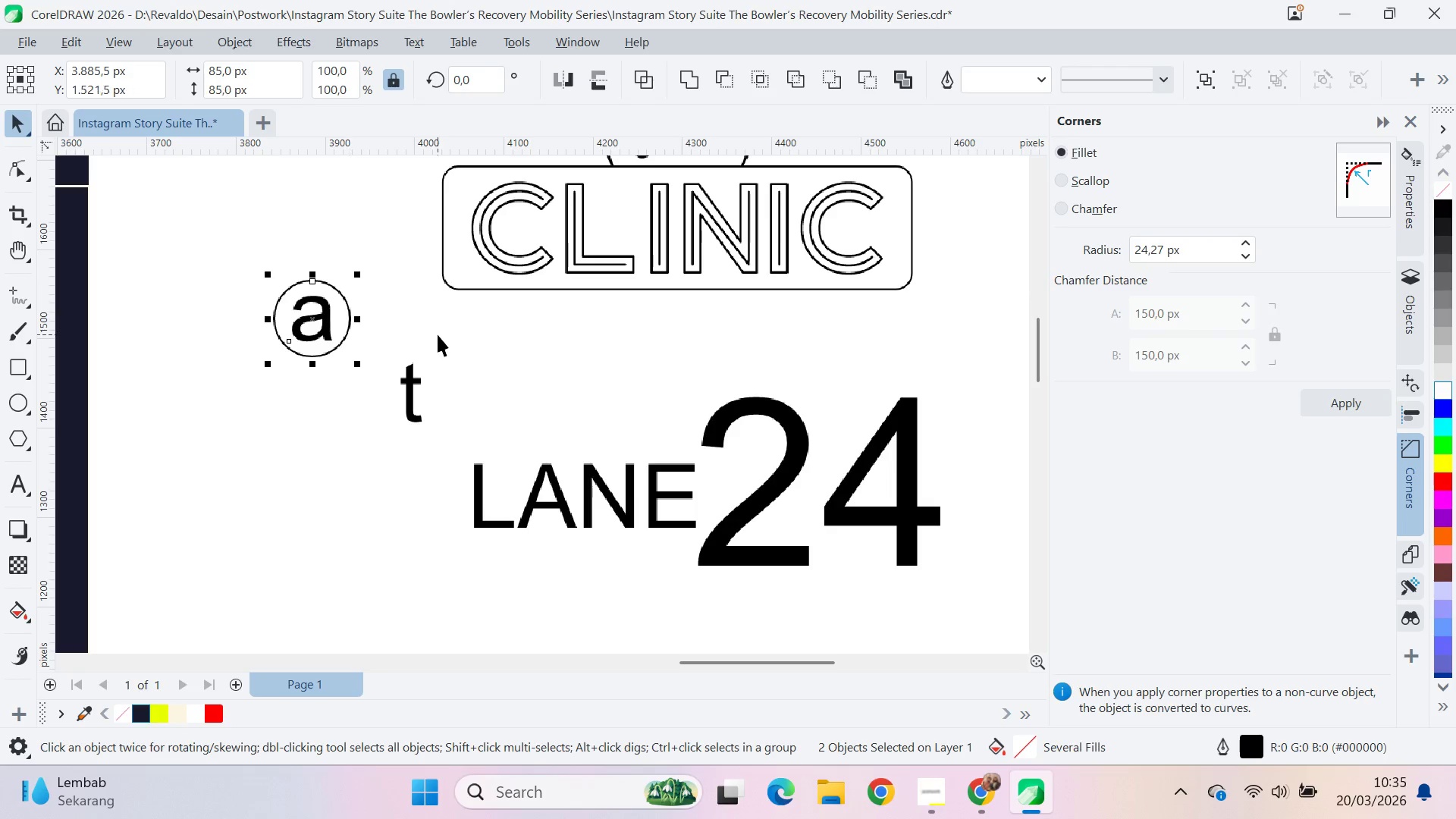 
left_click([438, 334])
 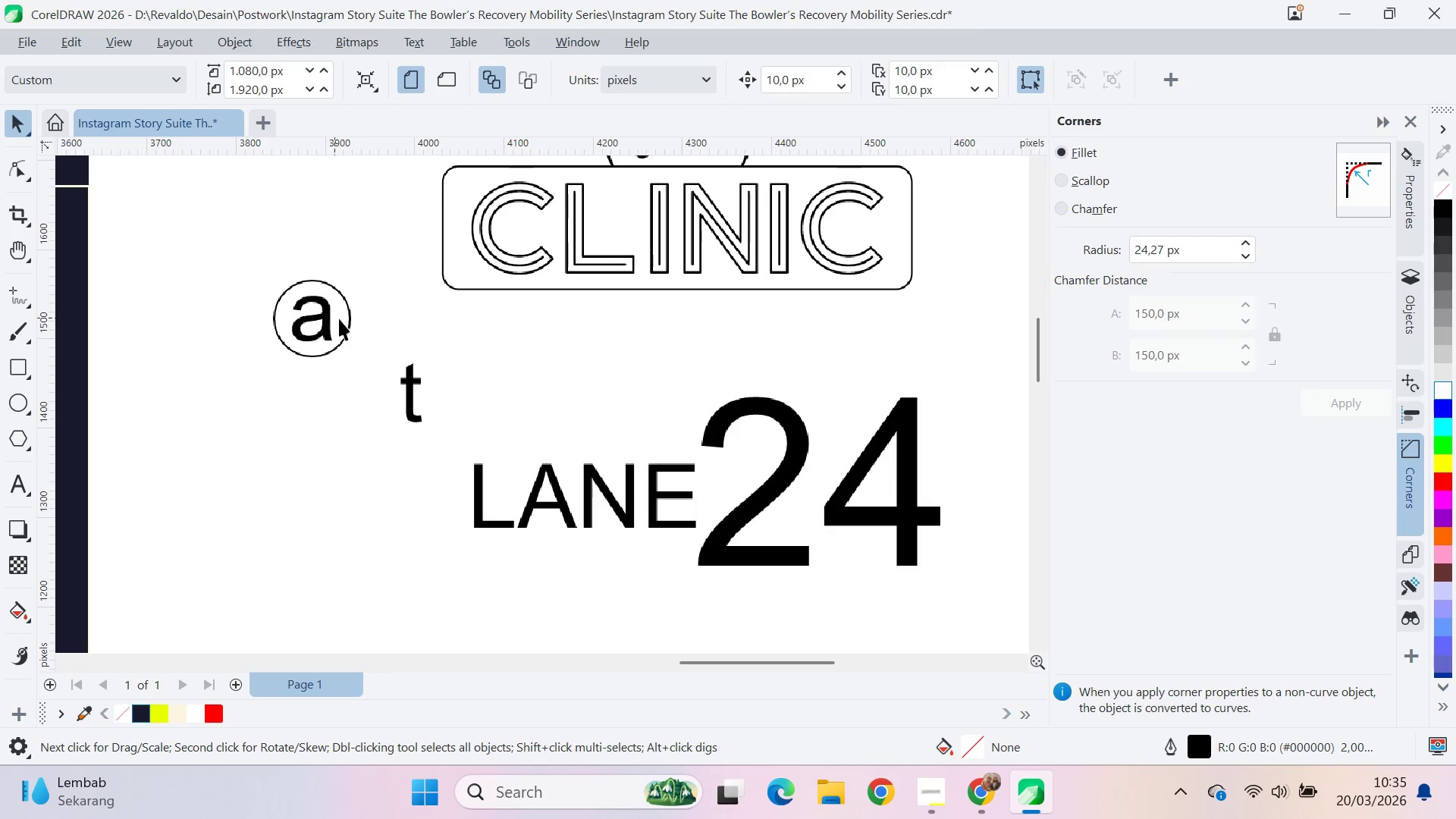 
left_click([344, 318])
 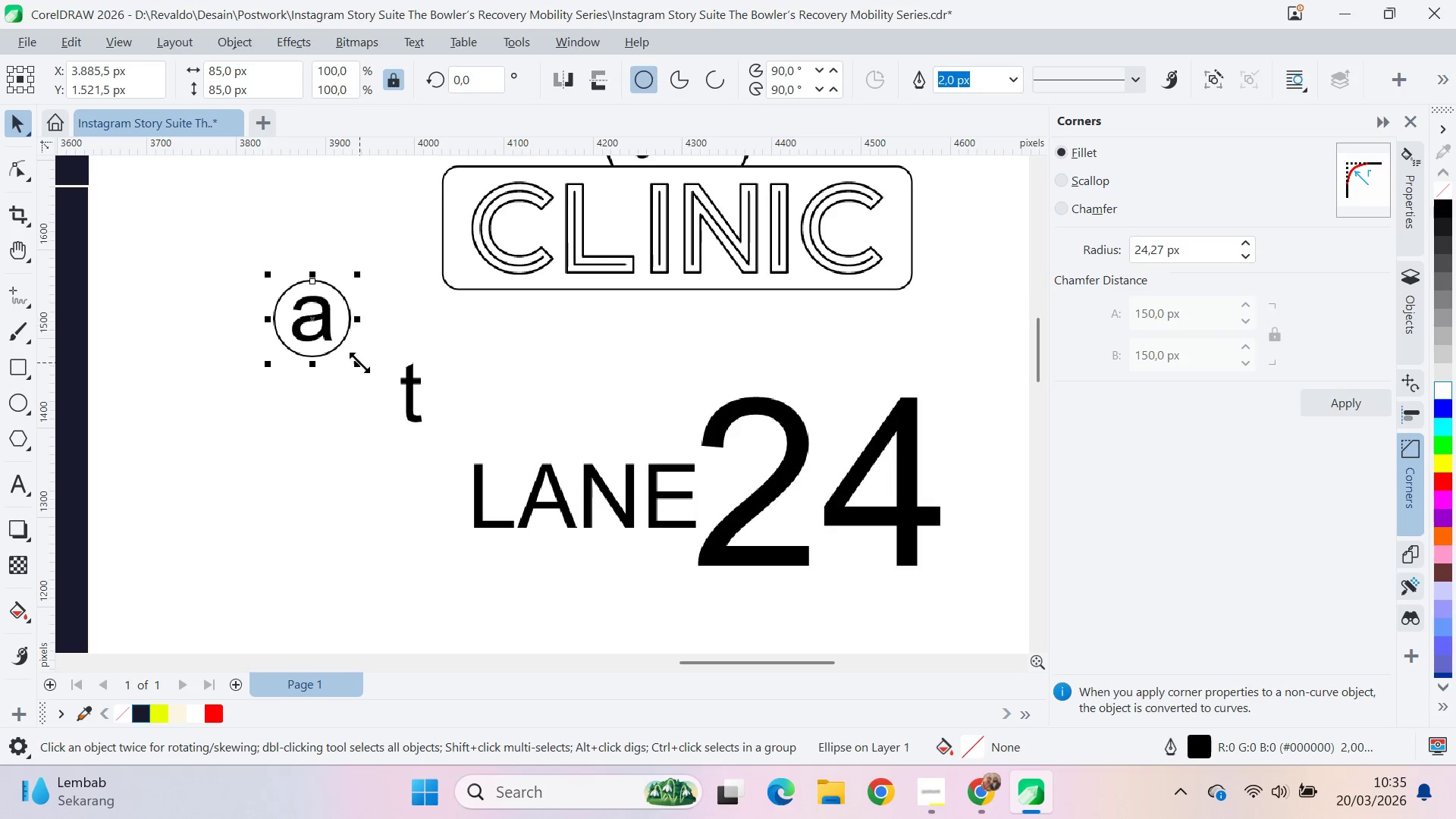 
hold_key(key=ShiftLeft, duration=1.33)
left_click_drag(start_coordinate=[359, 362], to_coordinate=[369, 375])
 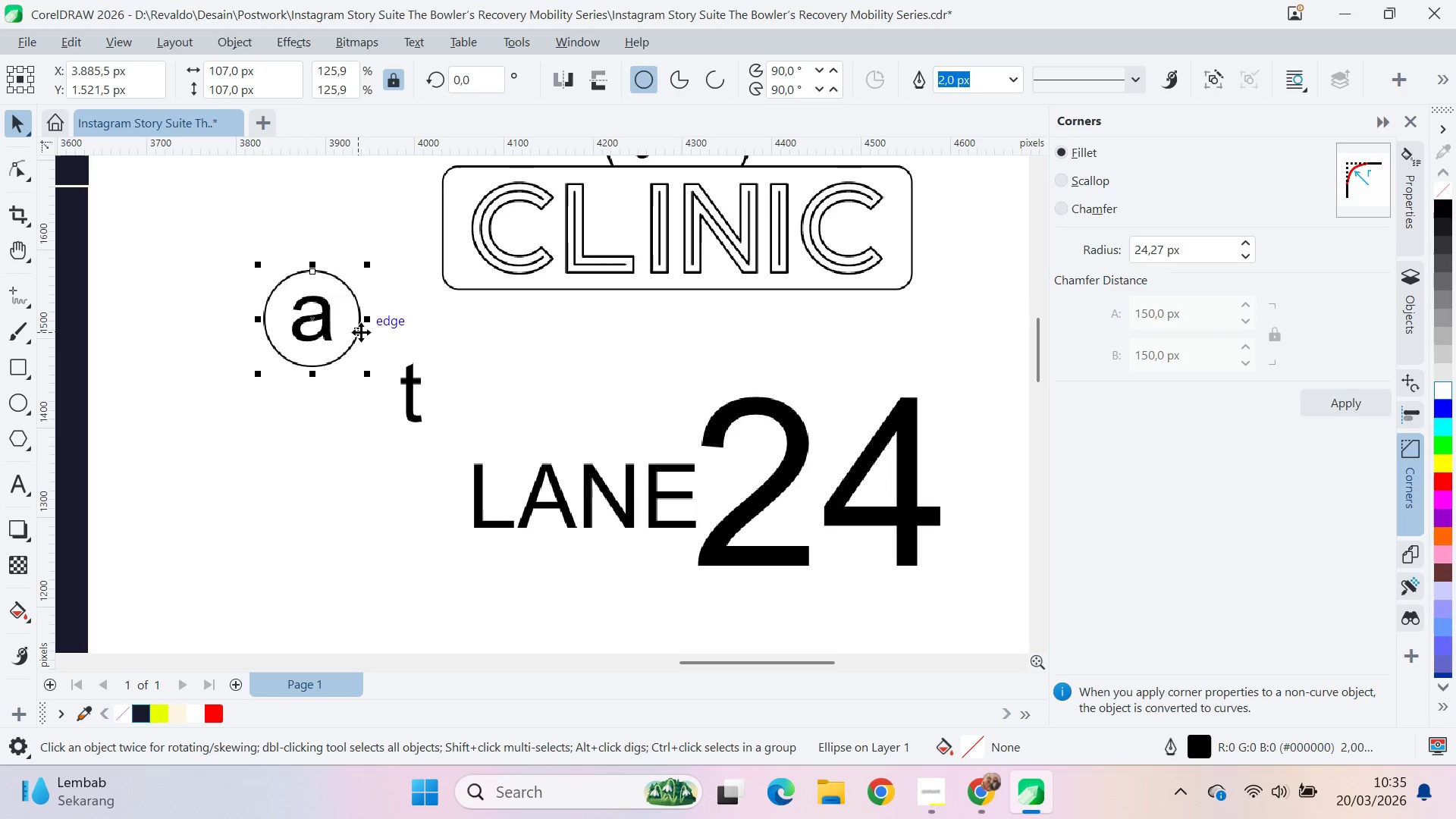 
left_click_drag(start_coordinate=[361, 332], to_coordinate=[349, 447])
 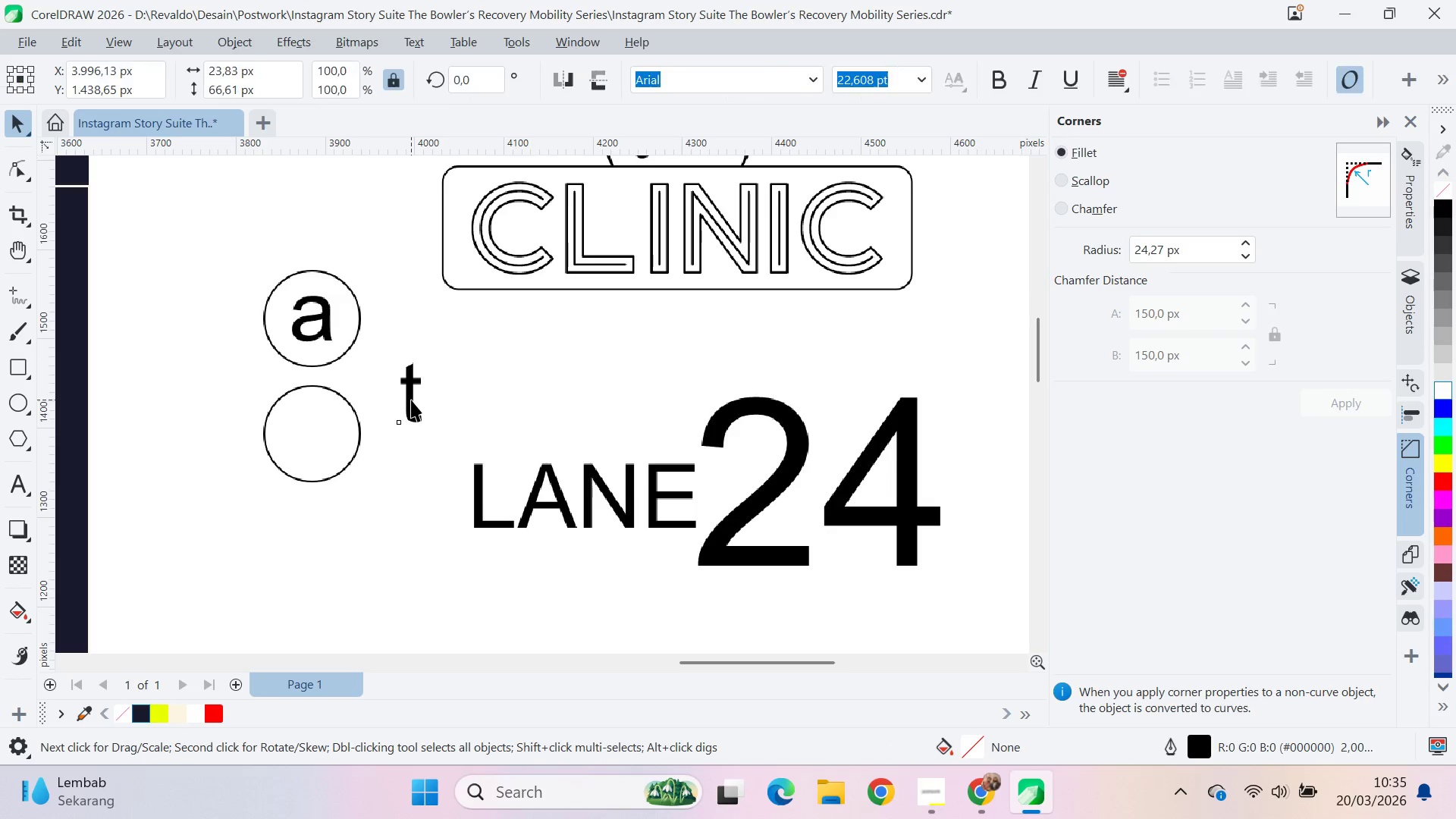 
hold_key(key=ShiftLeft, duration=0.88)
right_click([349, 447])
 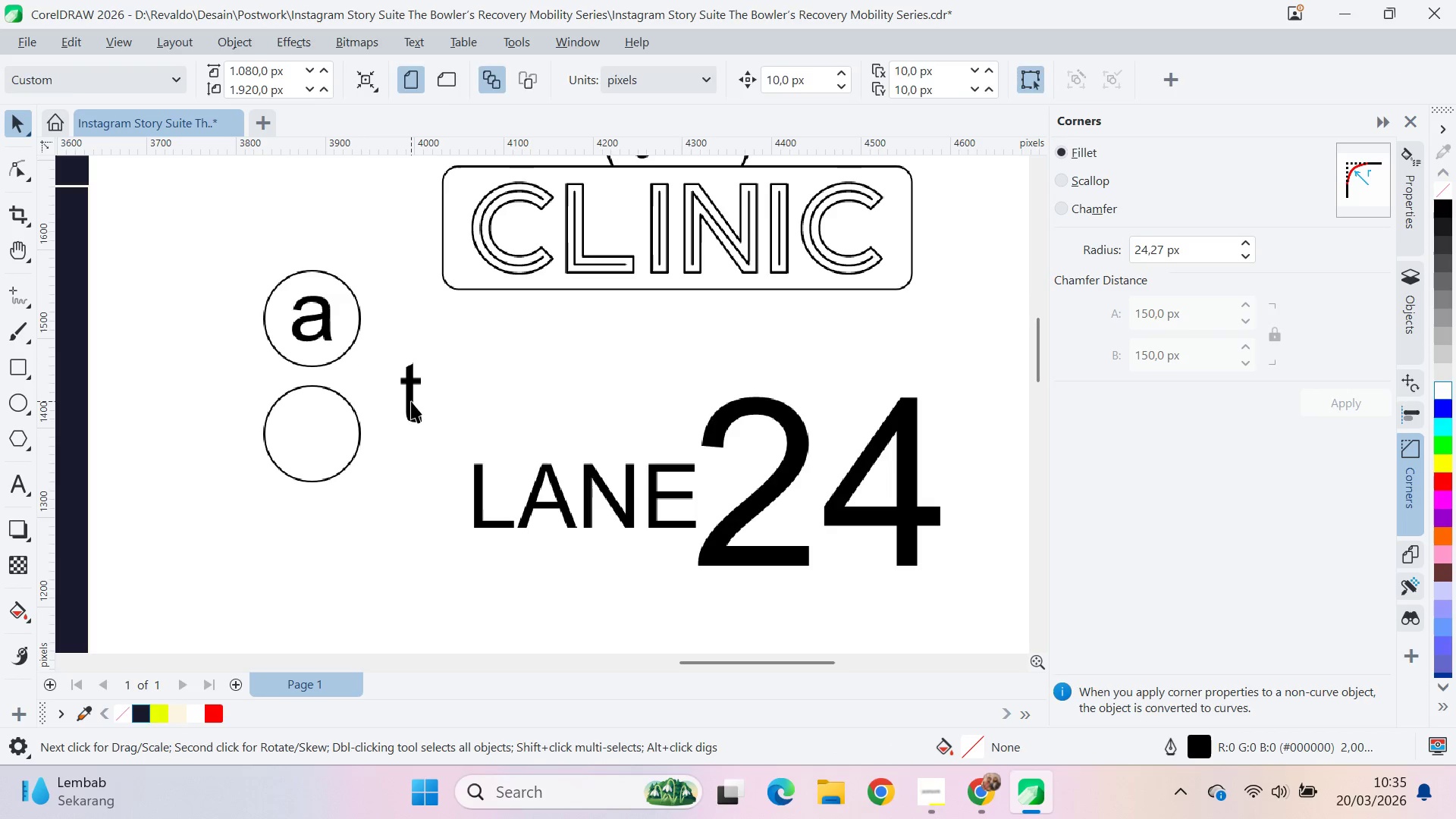 
left_click([349, 447])
 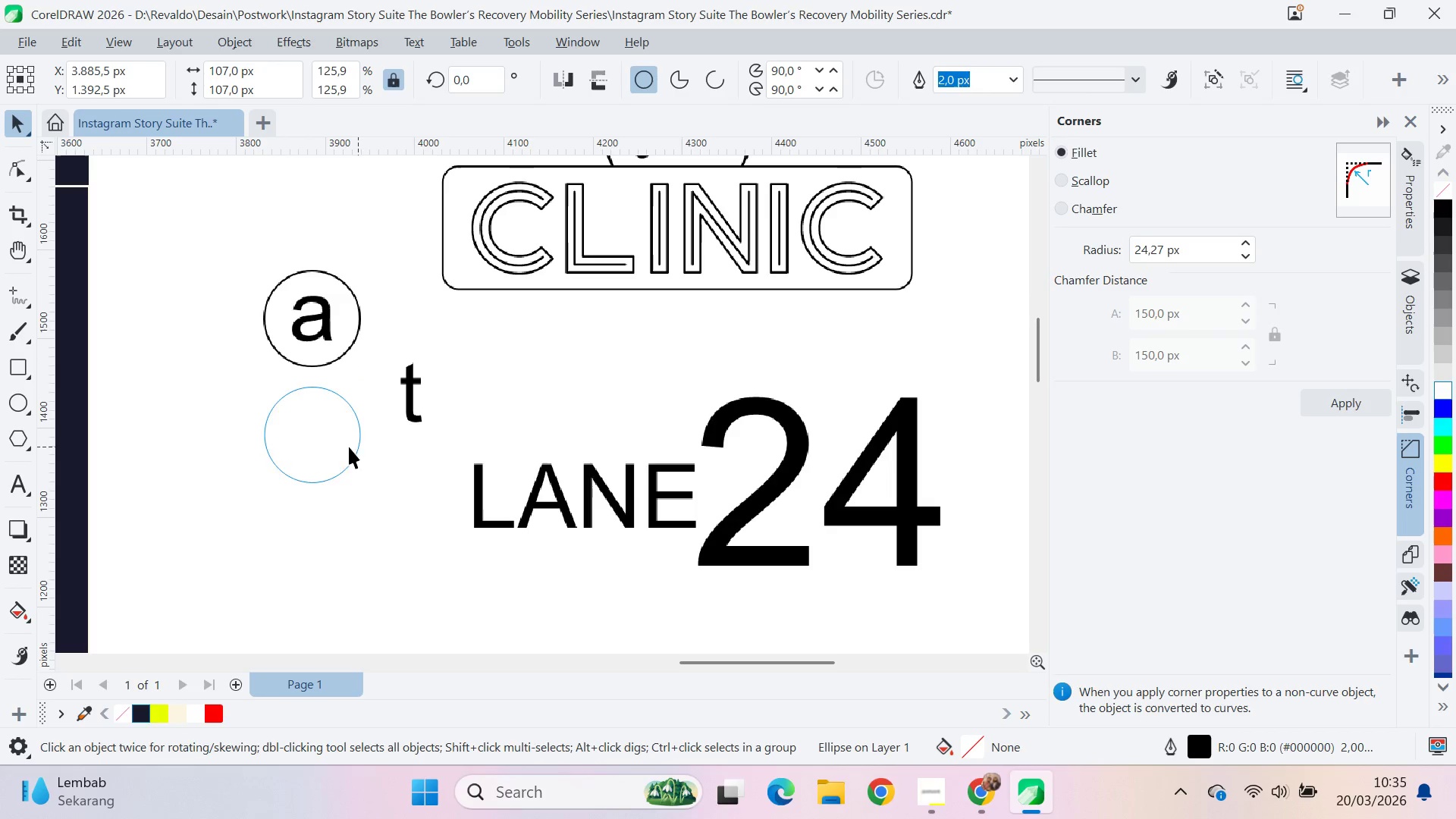 
left_click([349, 447])
 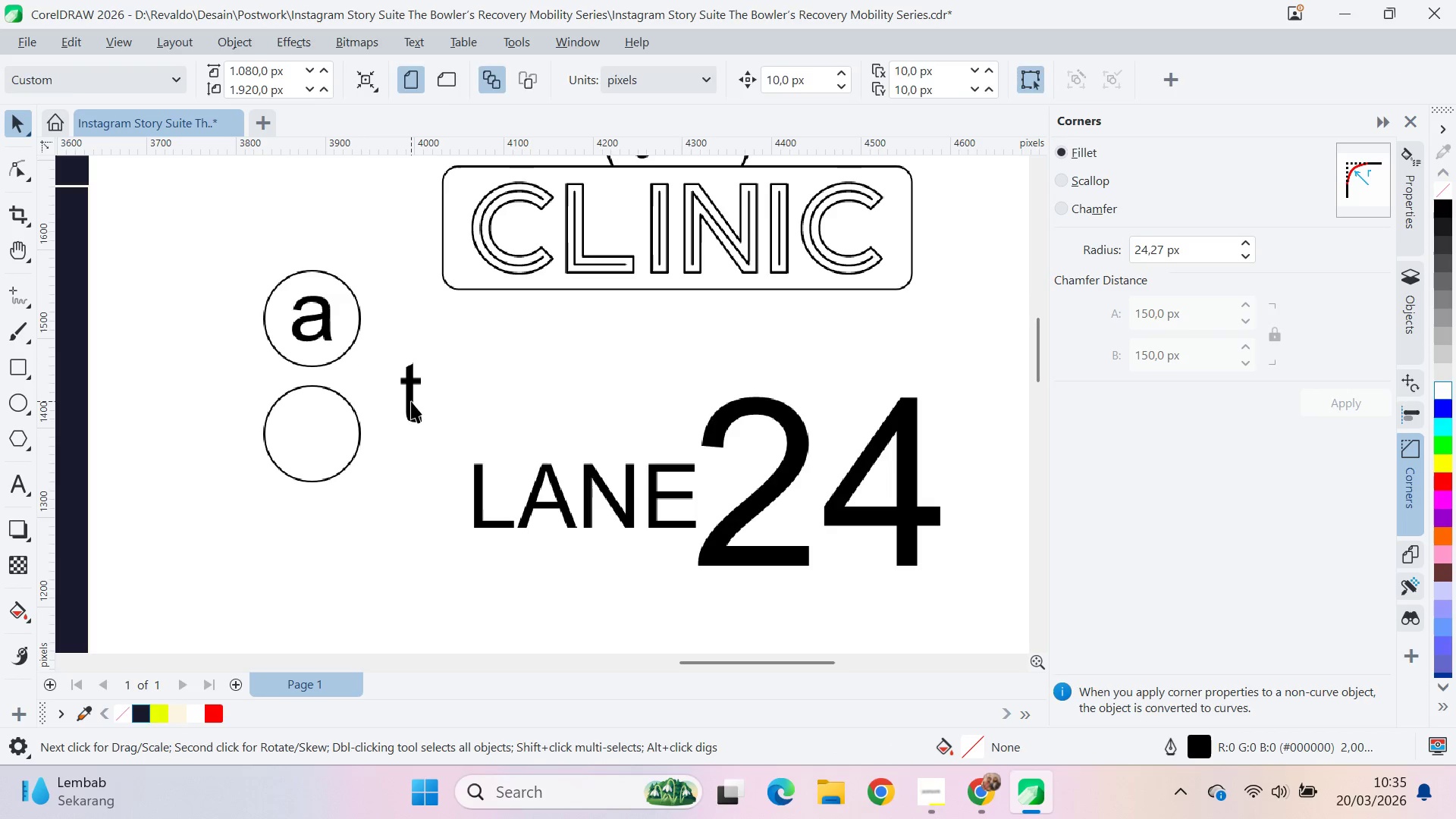 
double_click([411, 400])
 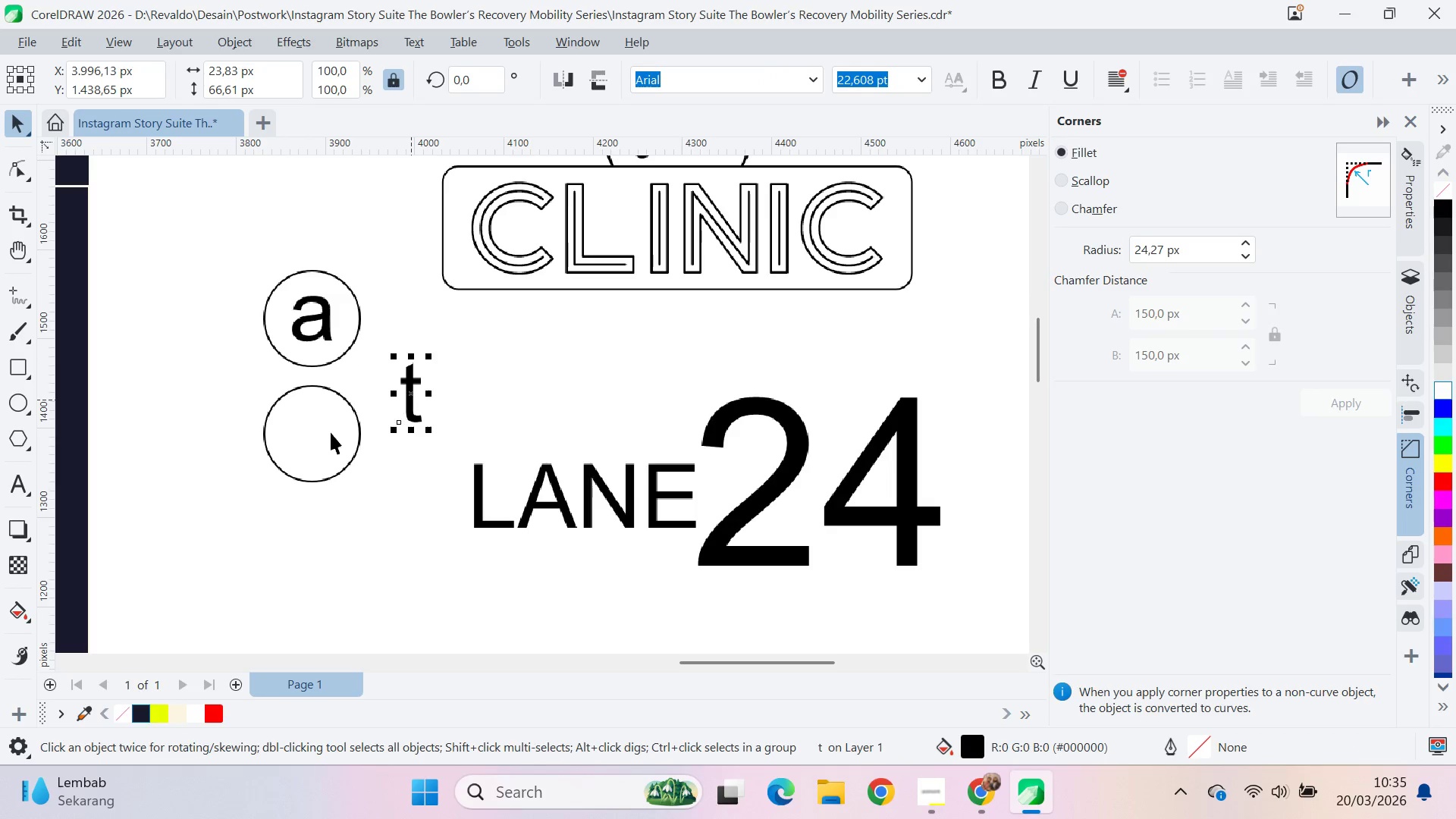 
type(ce)
 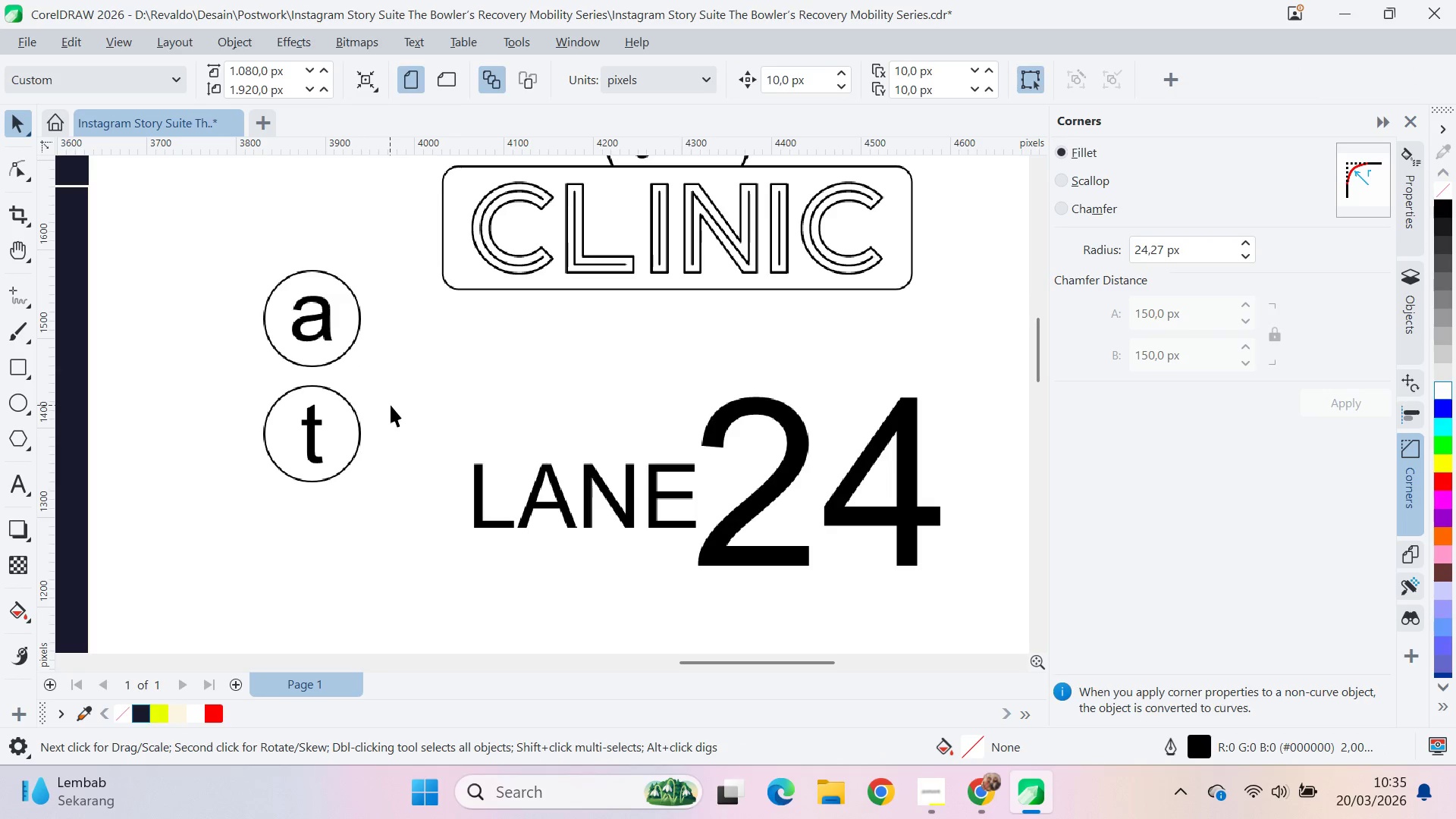 
scroll: coordinate [400, 409], scroll_direction: down, amount: 4.0
 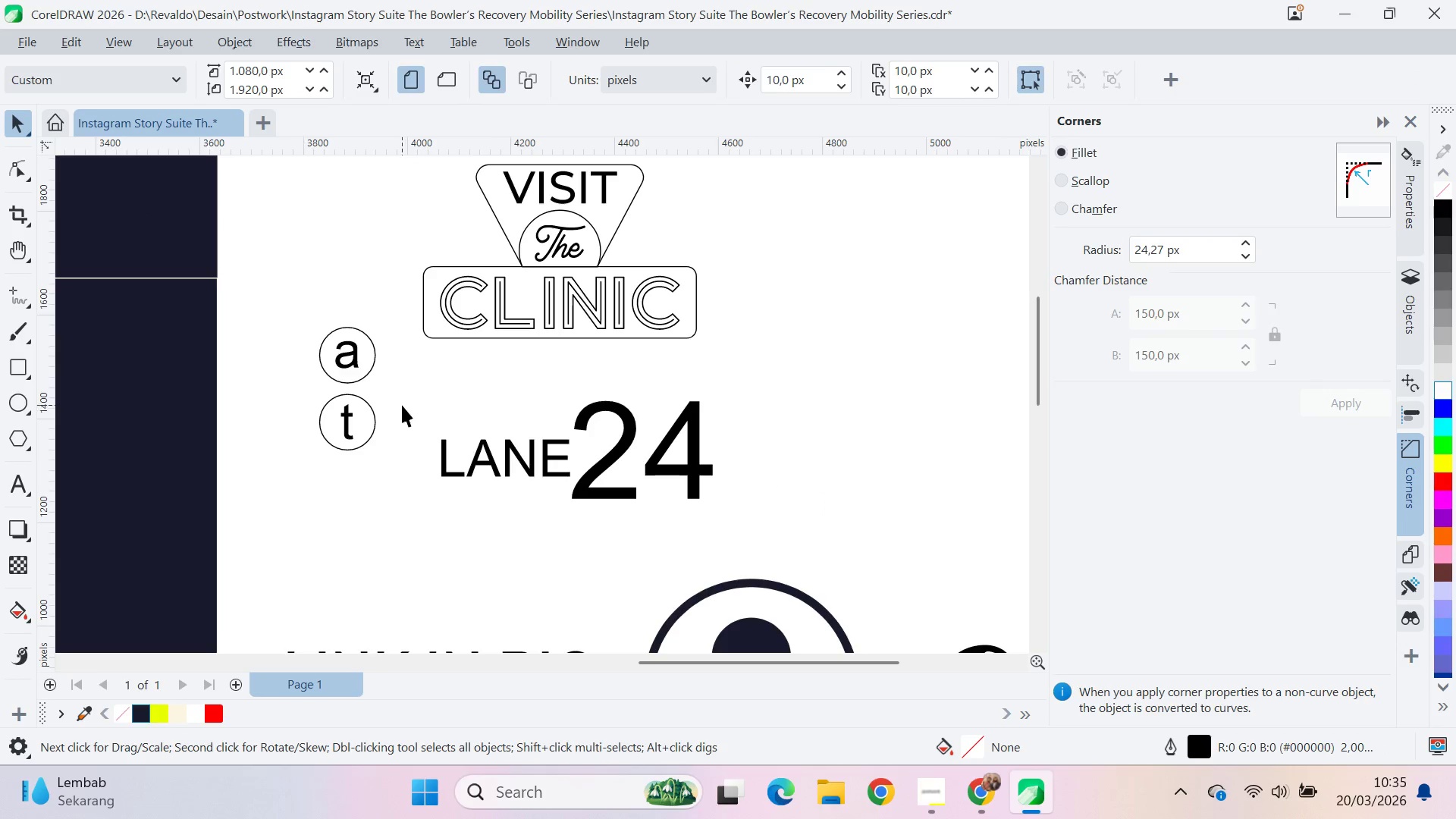 
scroll: coordinate [402, 403], scroll_direction: up, amount: 1.0
 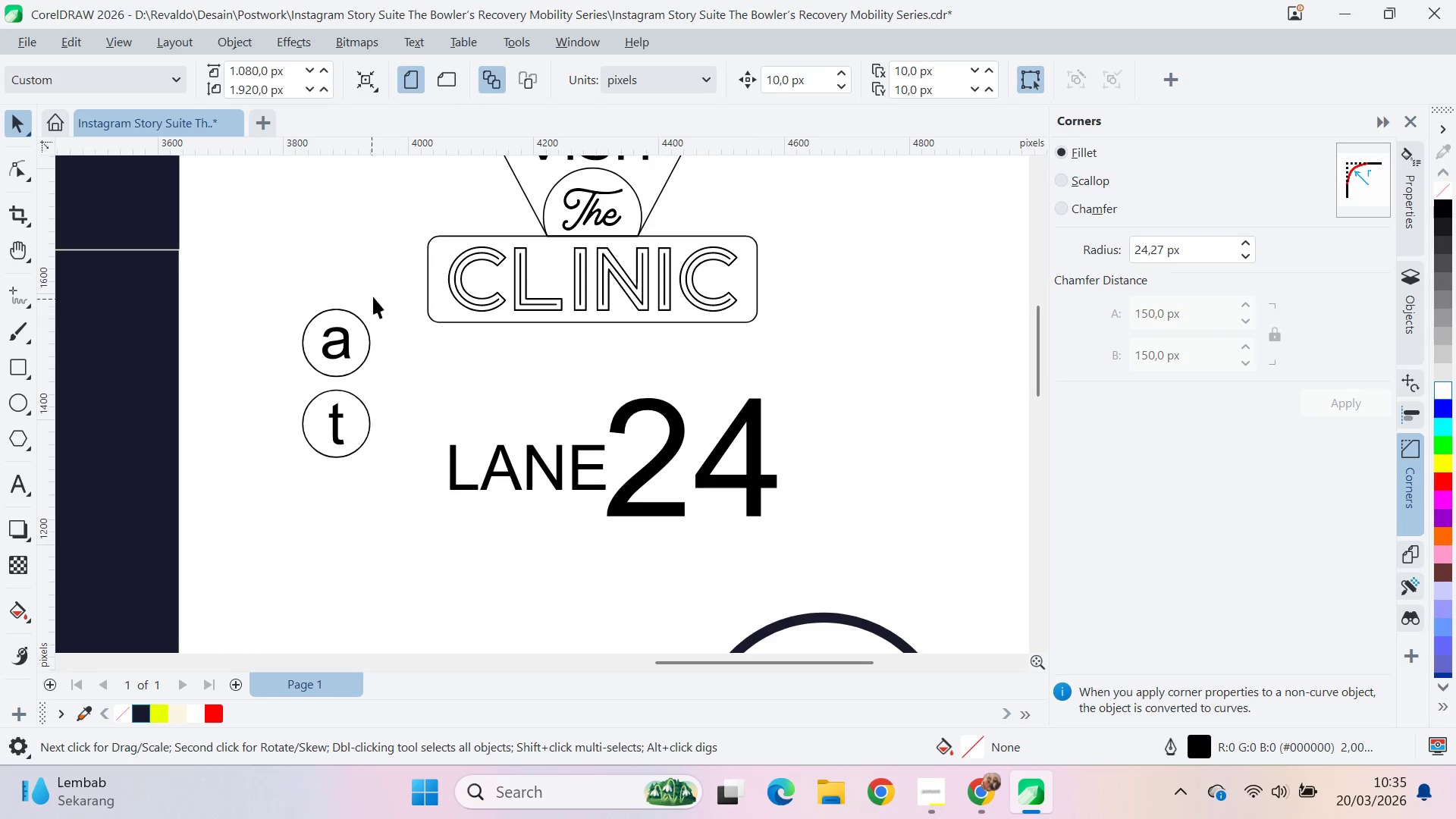 
left_click_drag(start_coordinate=[378, 288], to_coordinate=[274, 398])
 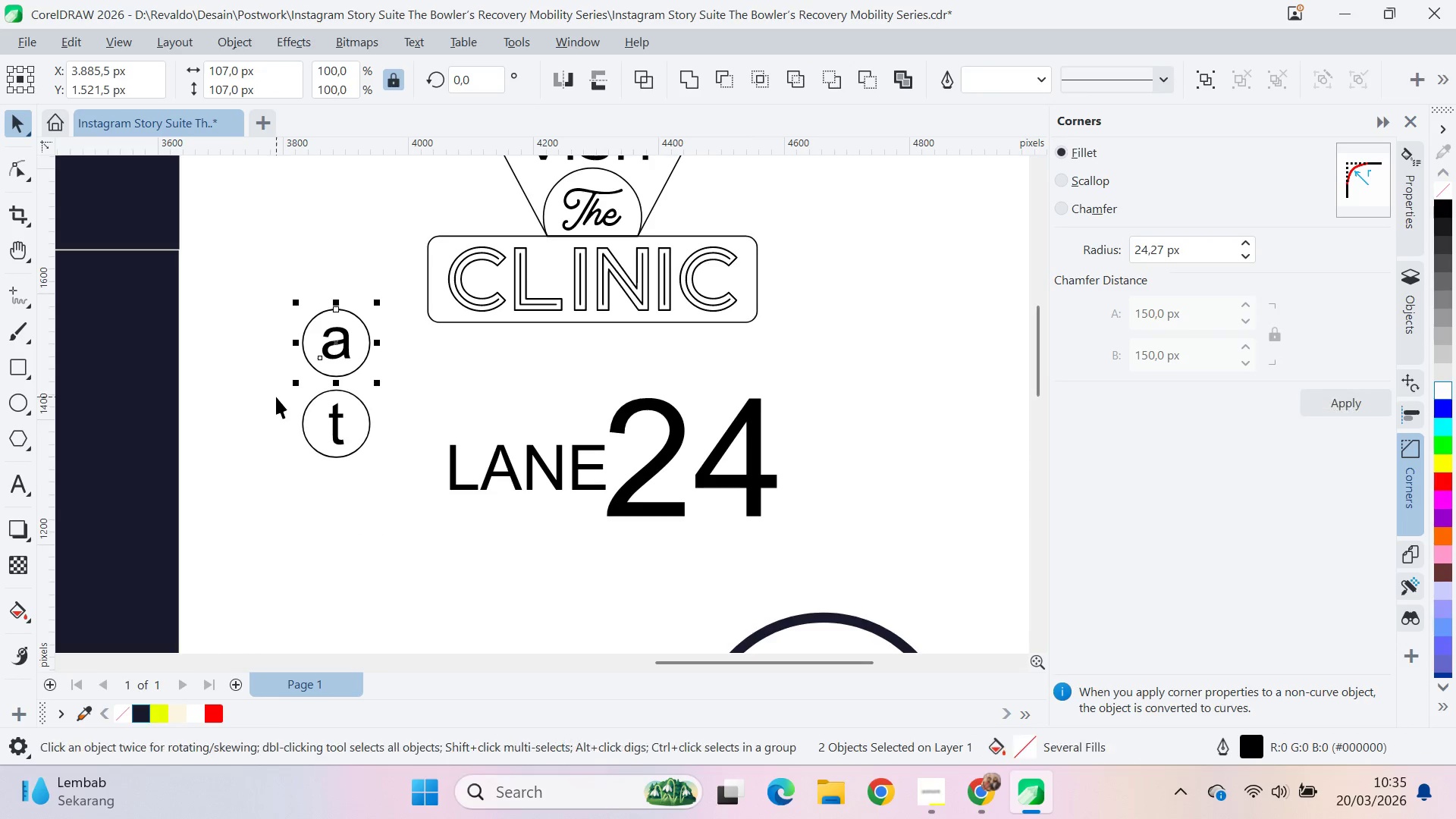 
key(Control+G)
 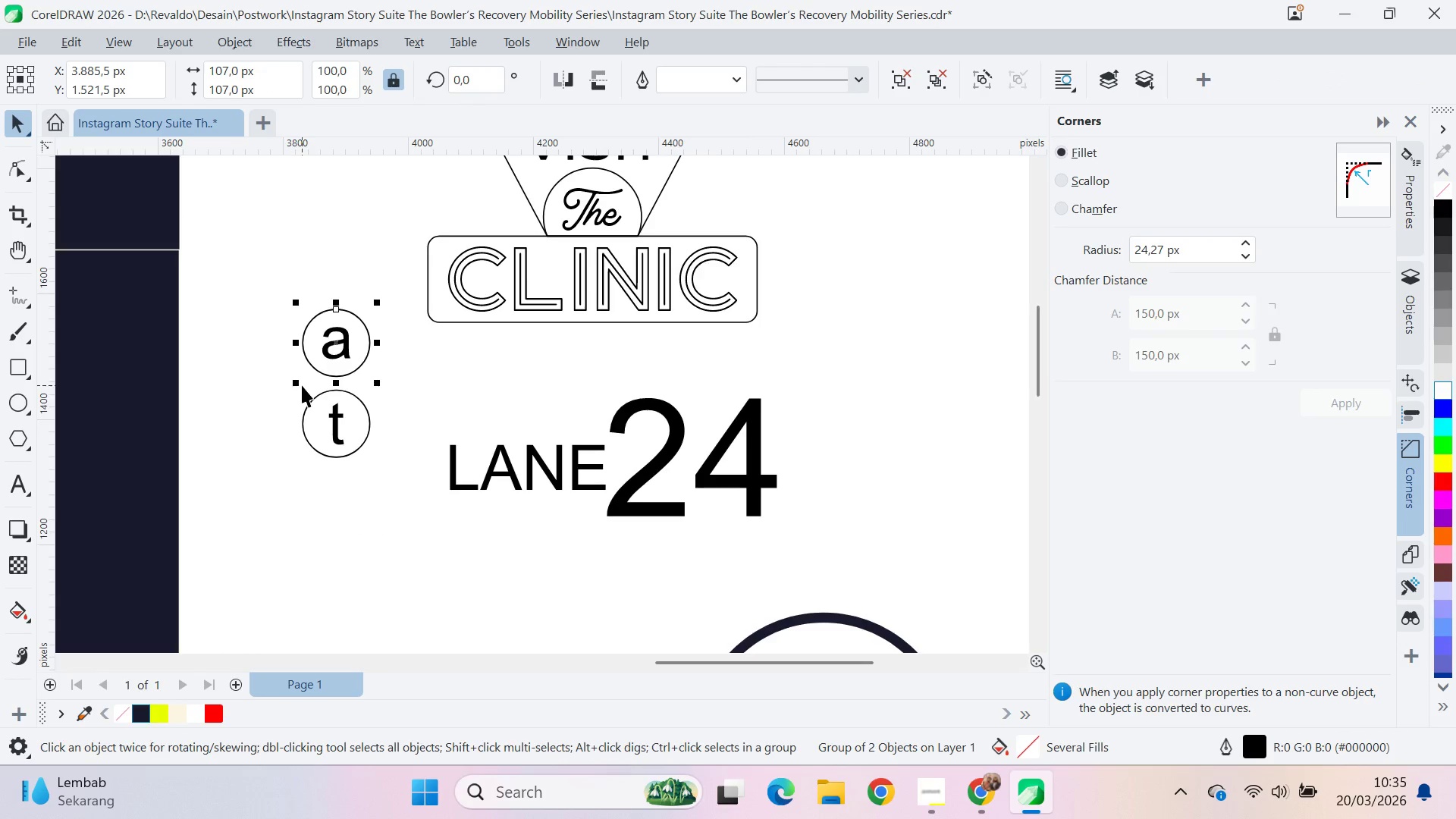 
key(Control+Z)
 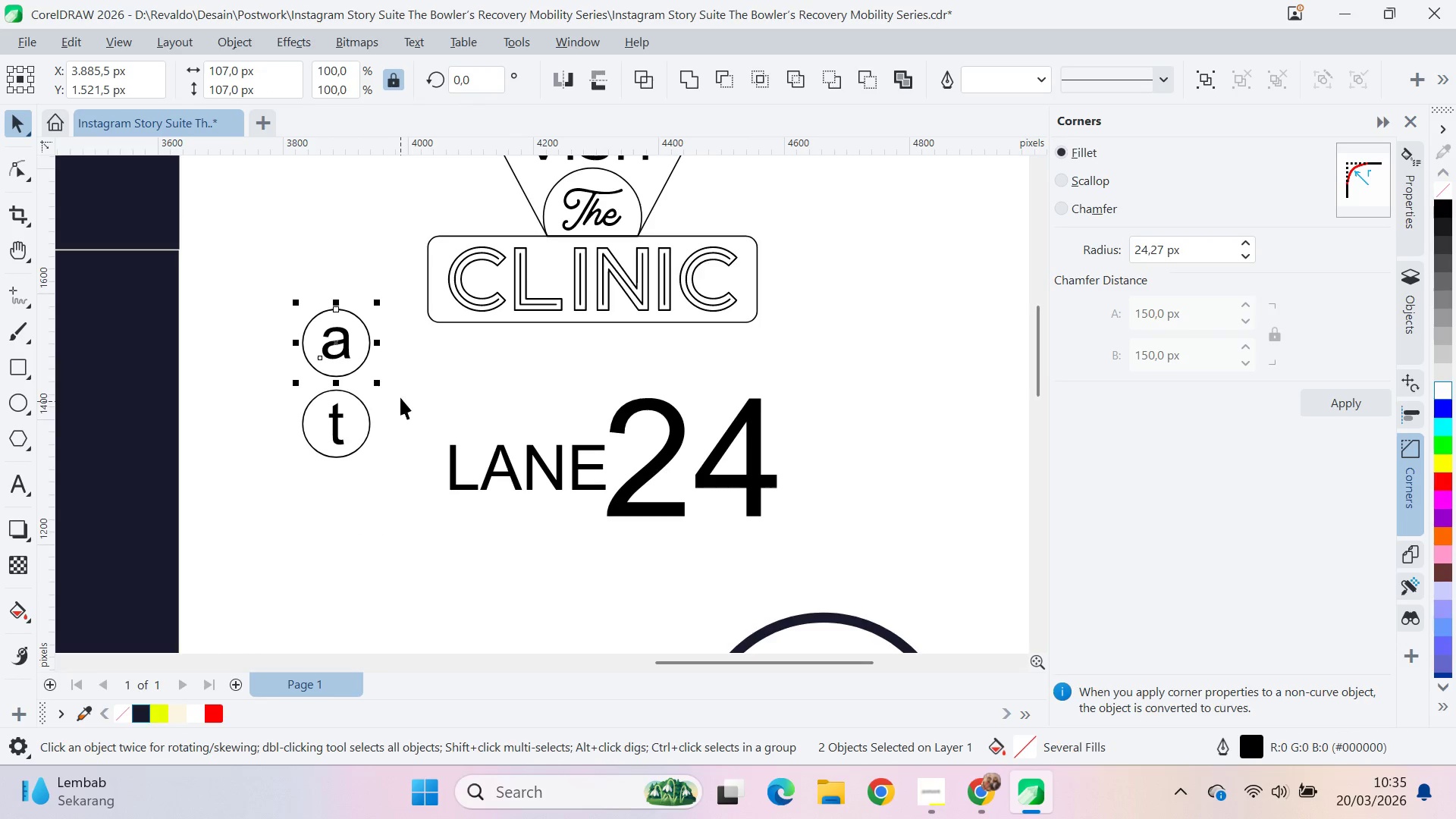 
left_click_drag(start_coordinate=[398, 376], to_coordinate=[283, 474])
 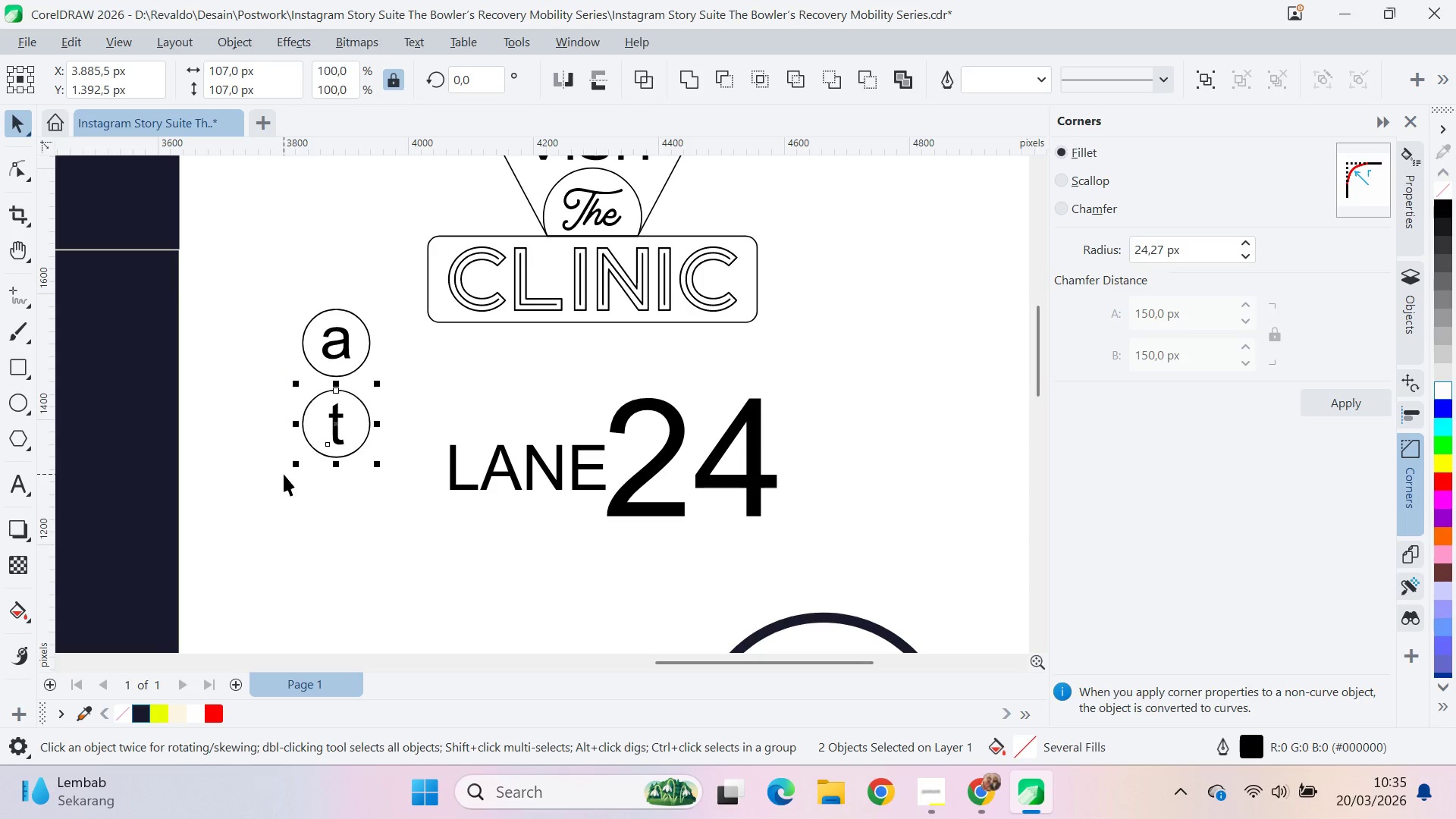 
key(Control+G)
 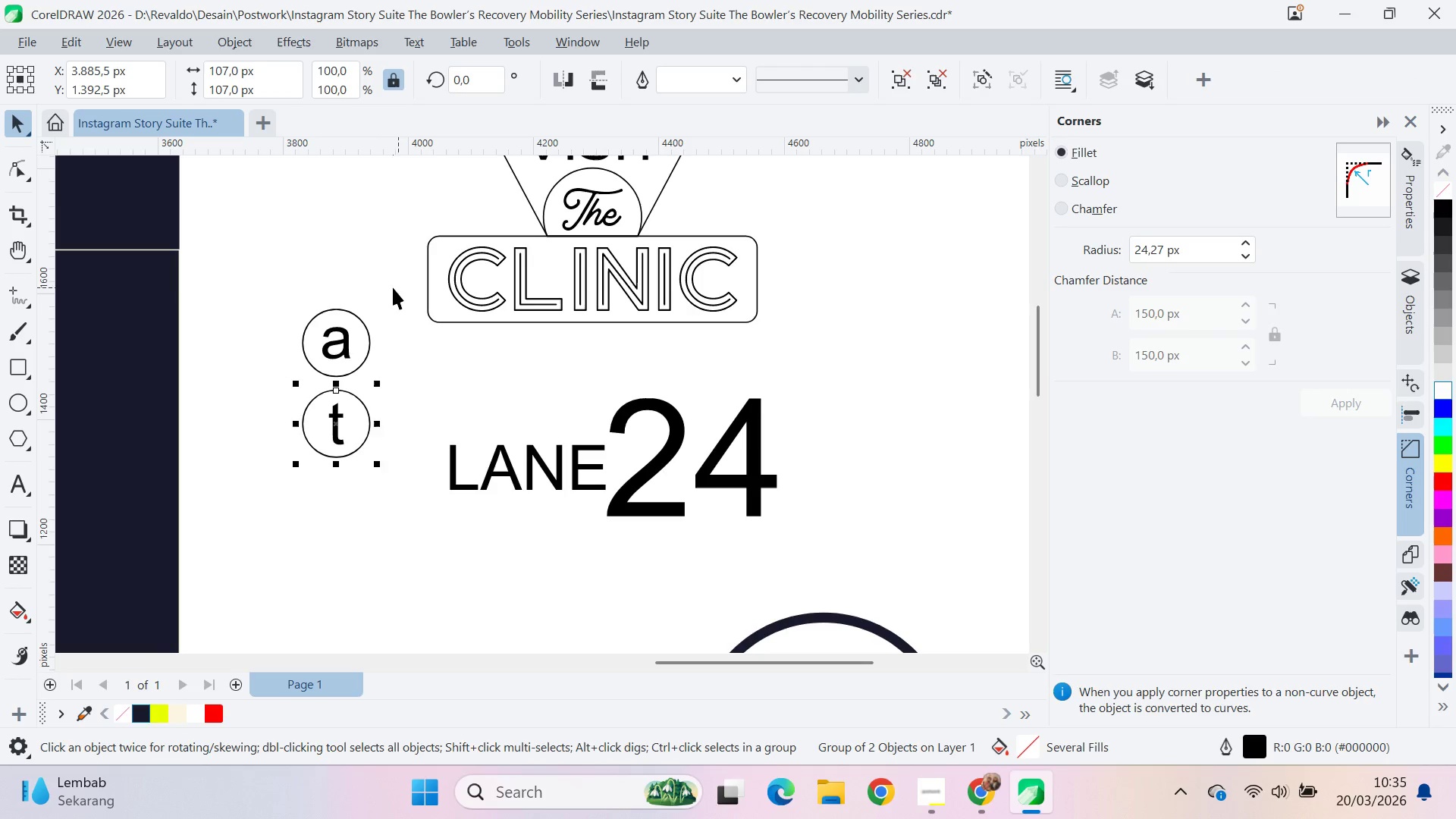 
left_click_drag(start_coordinate=[393, 285], to_coordinate=[262, 427])
 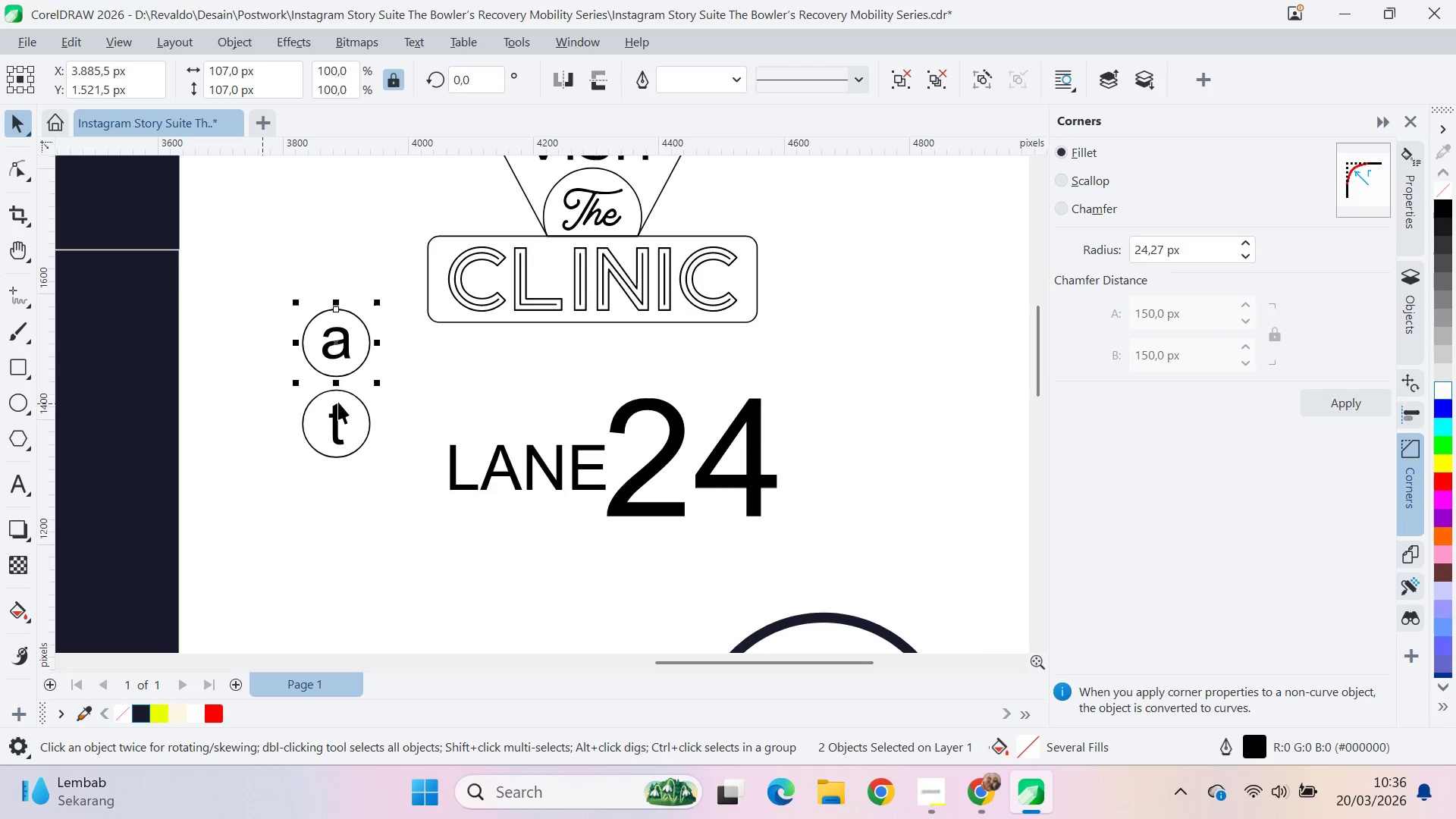 
key(Control+G)
 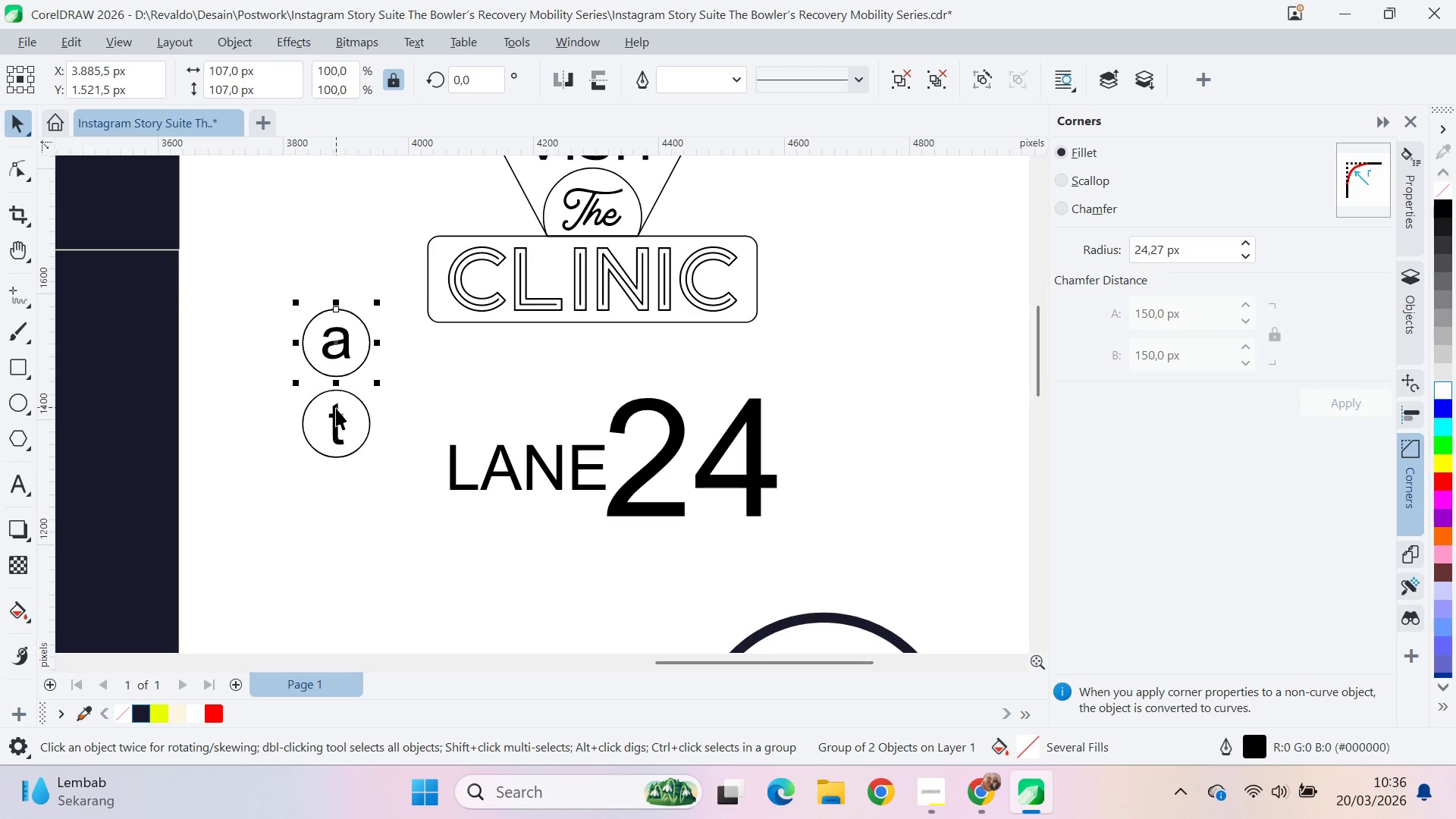 
left_click_drag(start_coordinate=[336, 408], to_coordinate=[648, 334])
 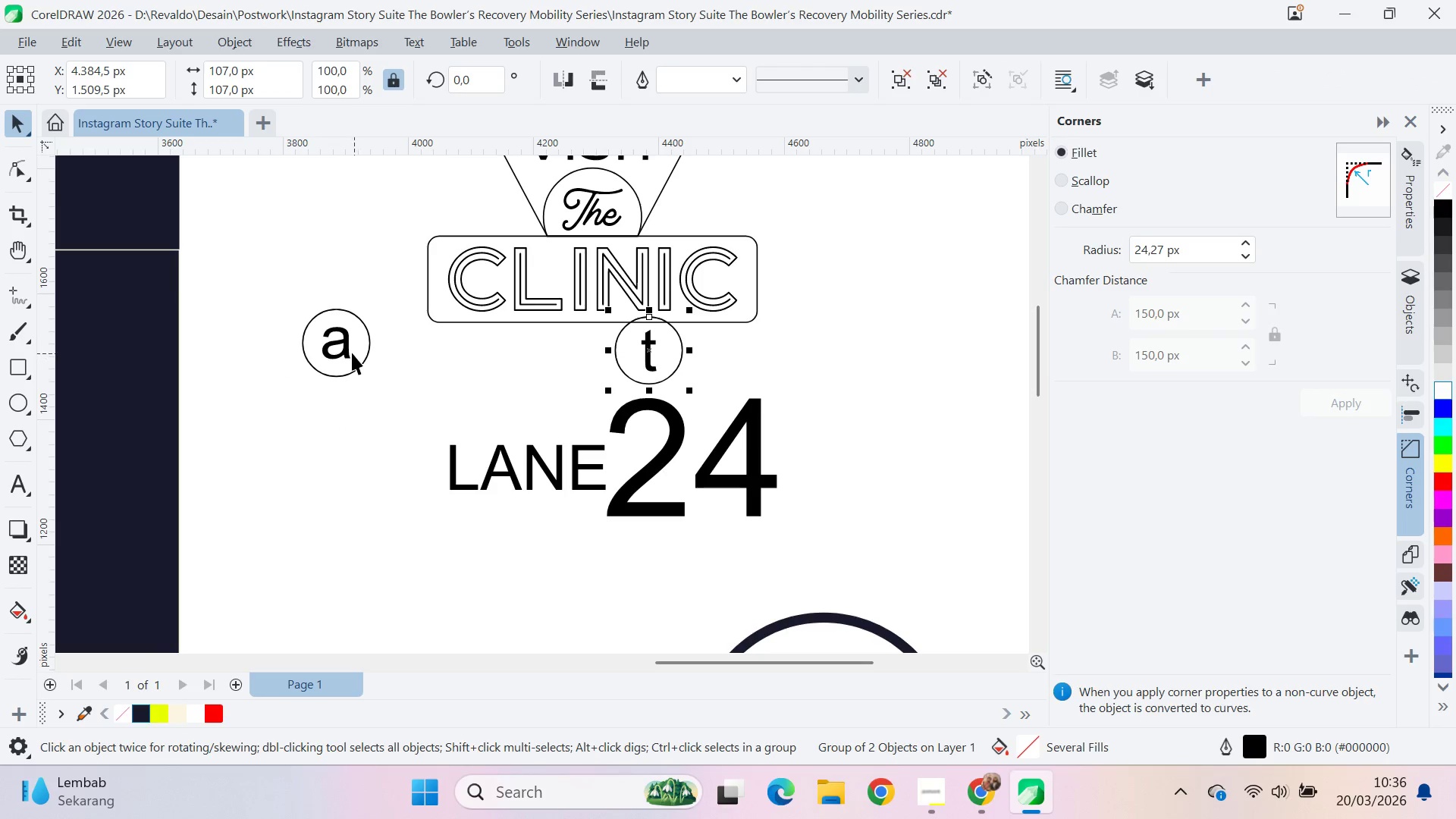 
left_click_drag(start_coordinate=[343, 343], to_coordinate=[554, 352])
 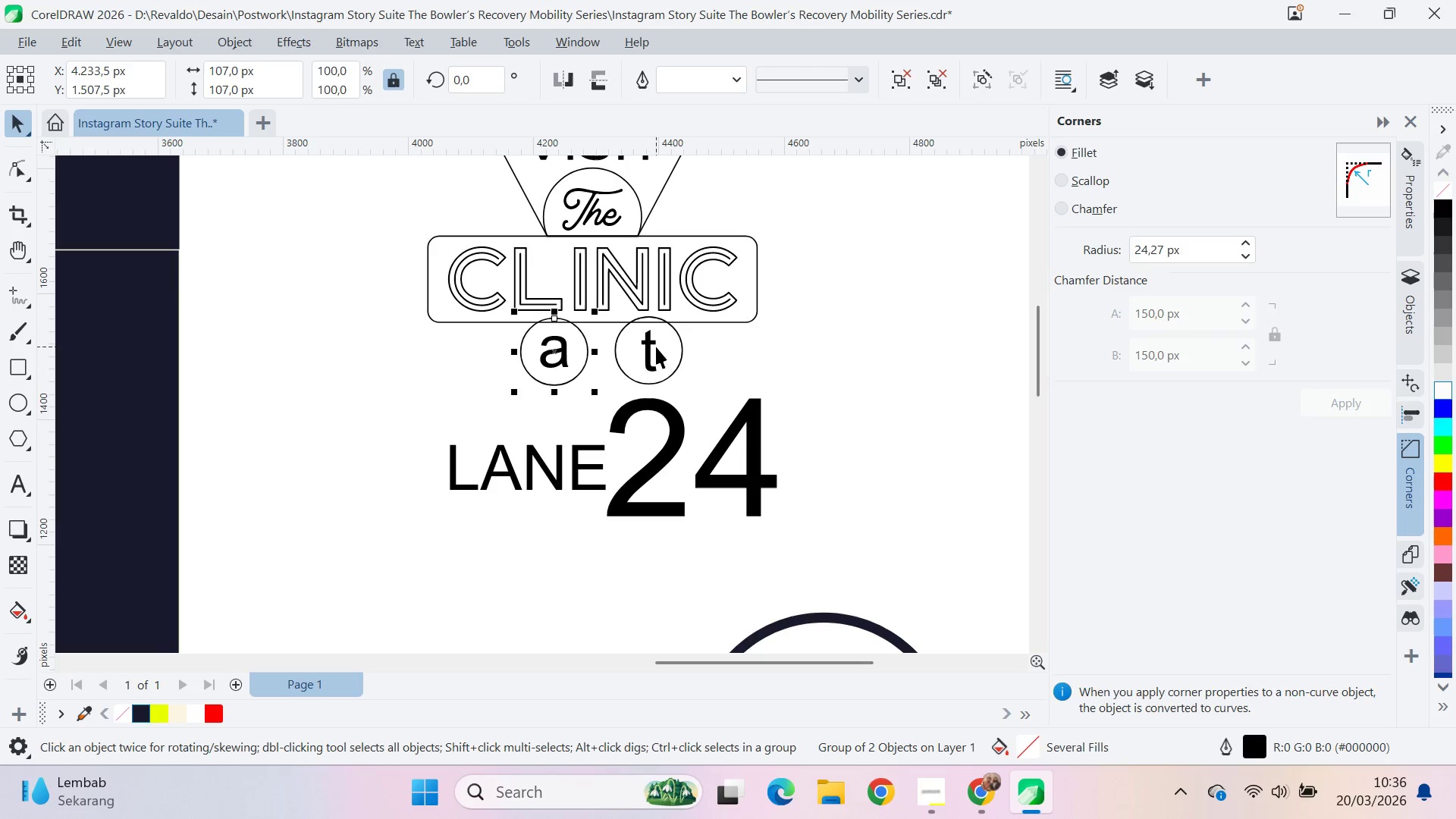 
left_click_drag(start_coordinate=[656, 347], to_coordinate=[635, 347])
 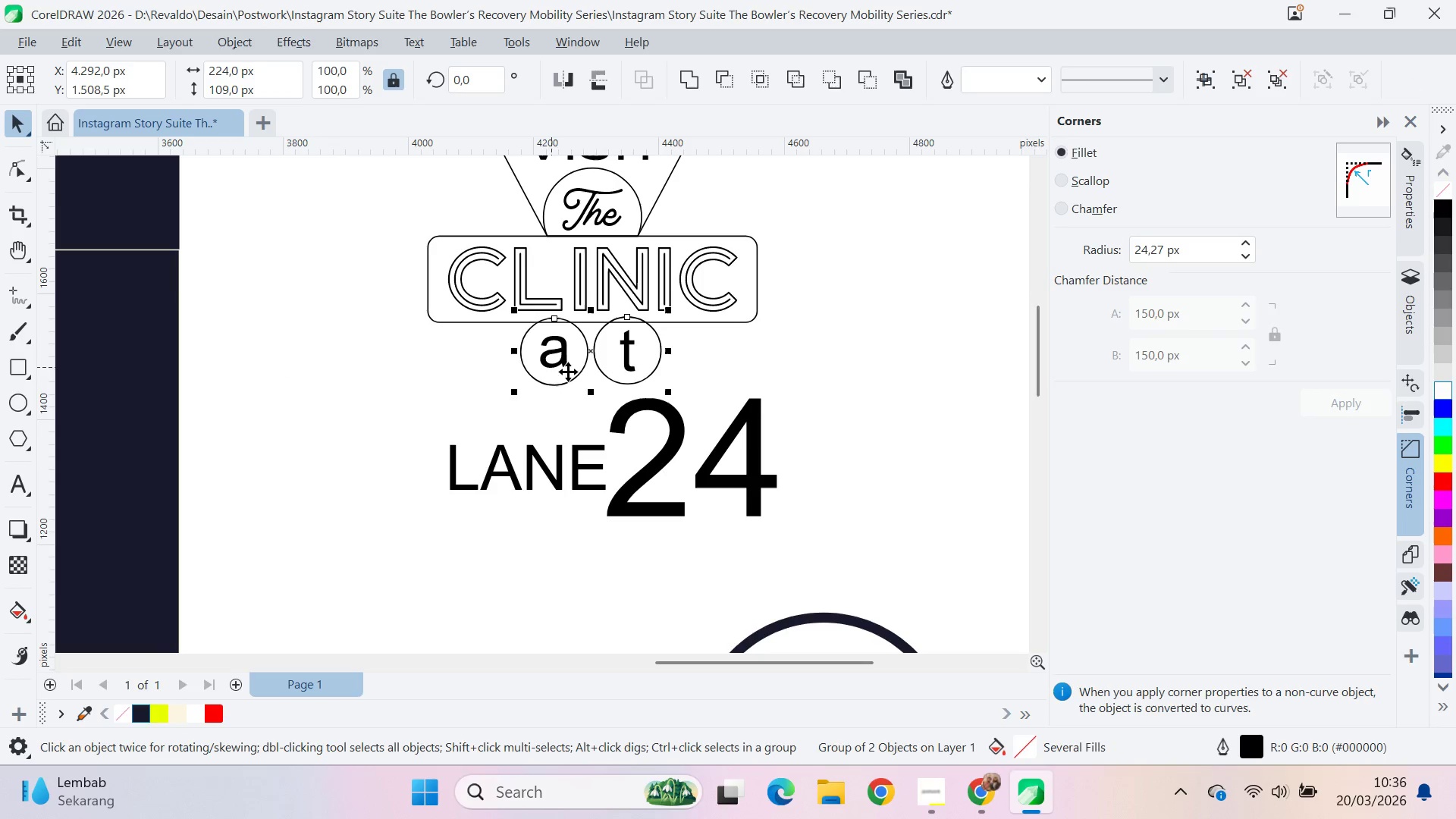 
hold_key(key=ShiftLeft, duration=1.16)
 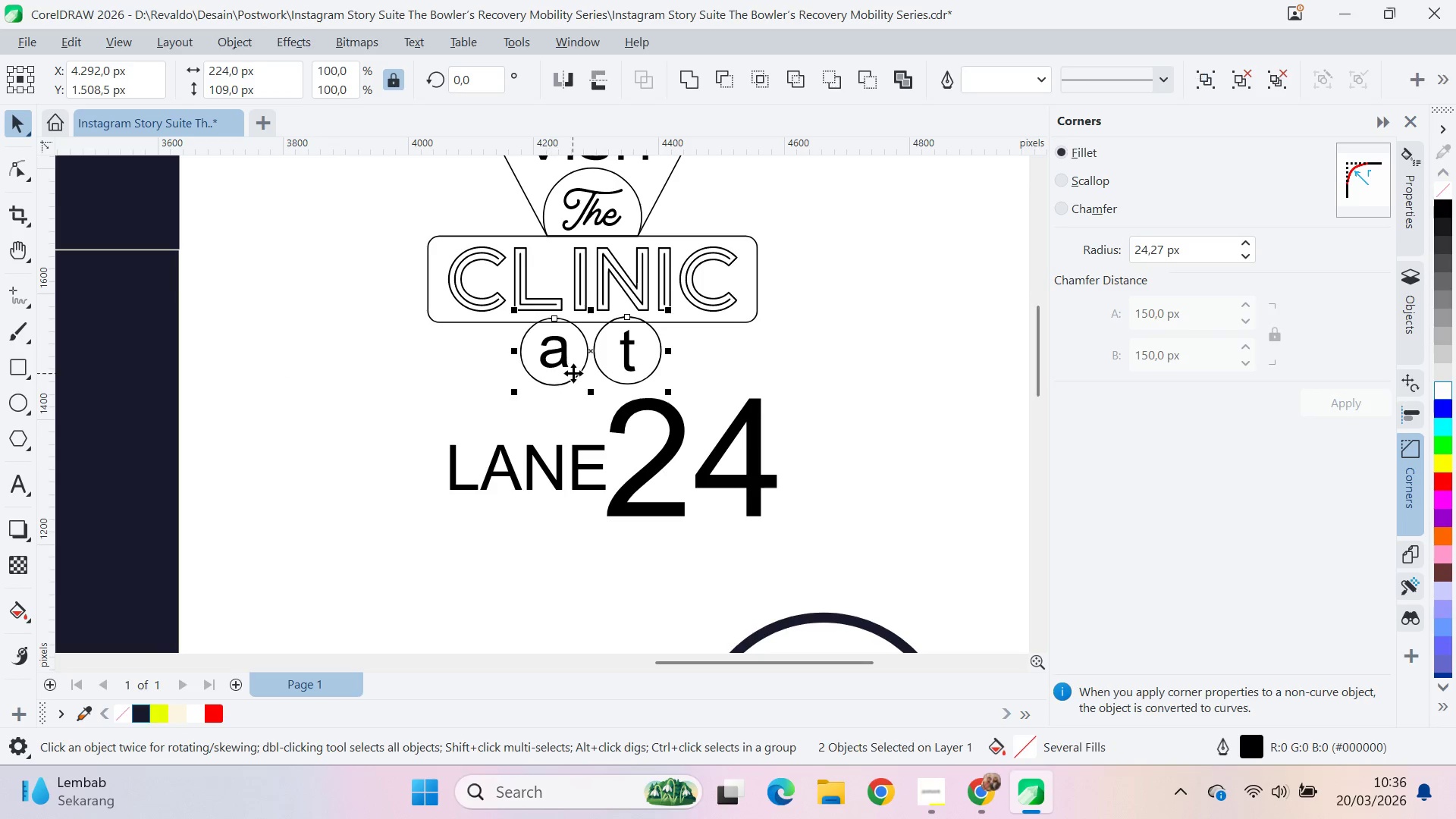 
key(E)
 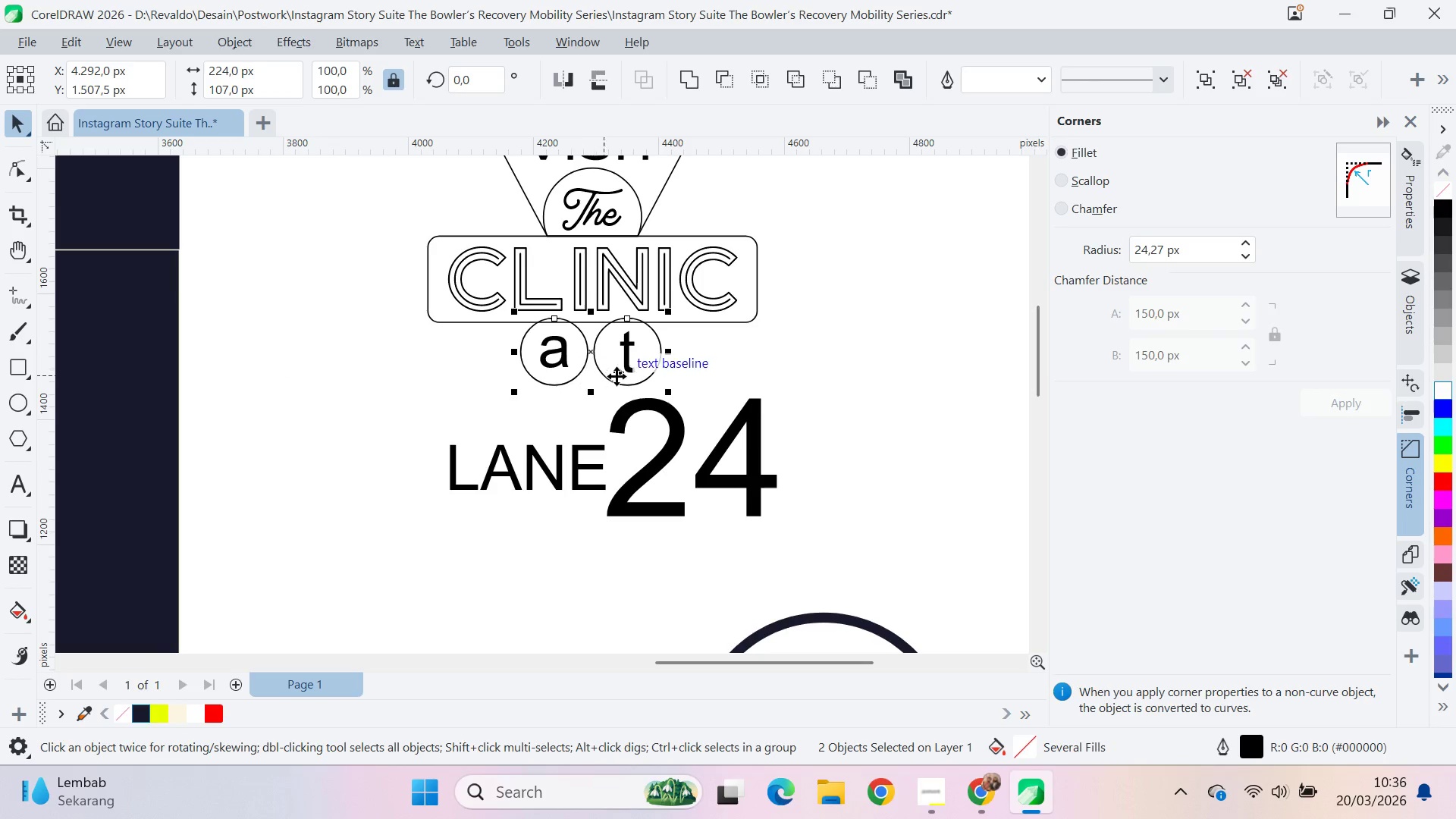 
key(Control+G)
 